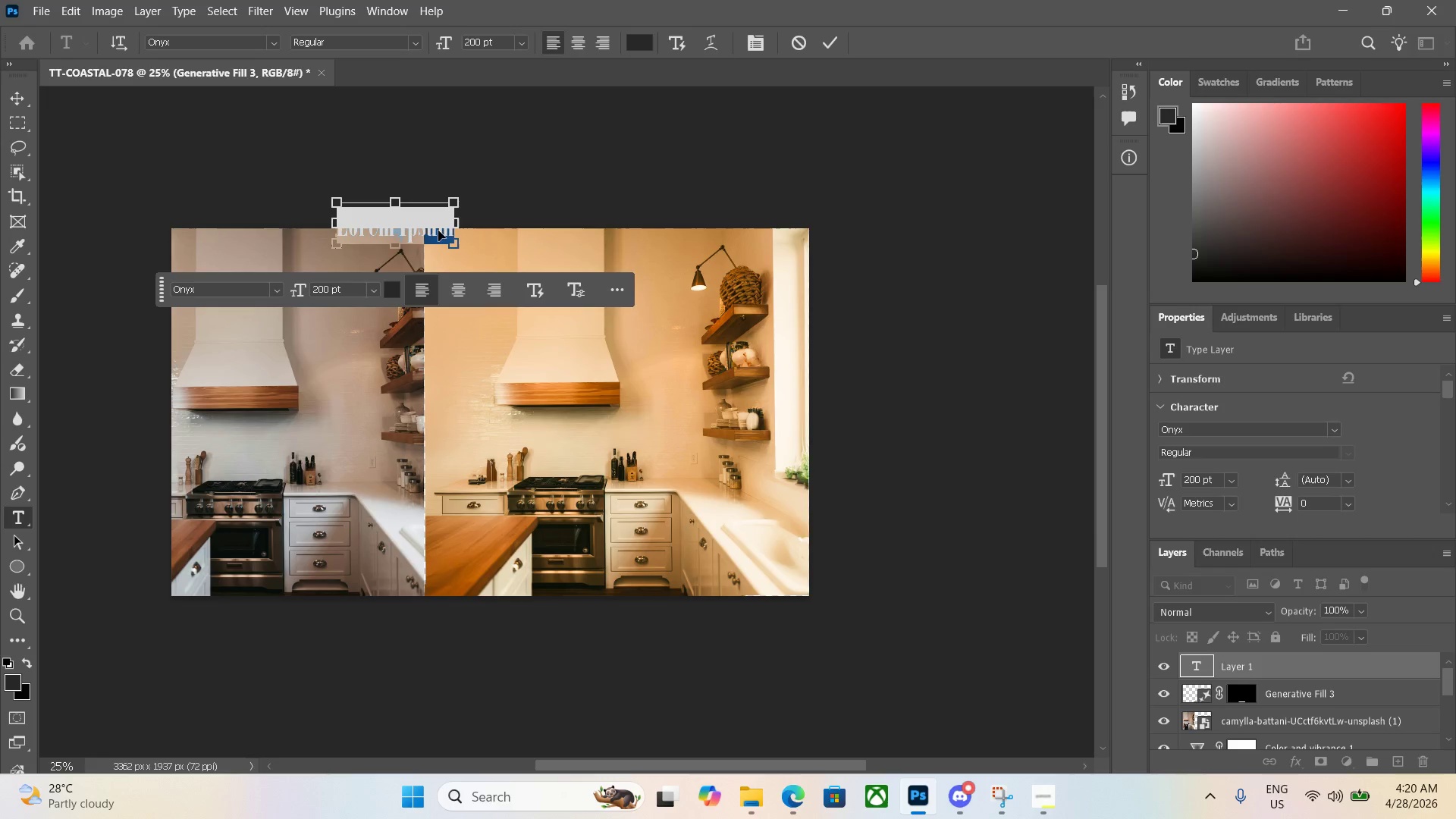 
hold_key(key=Z, duration=0.44)
 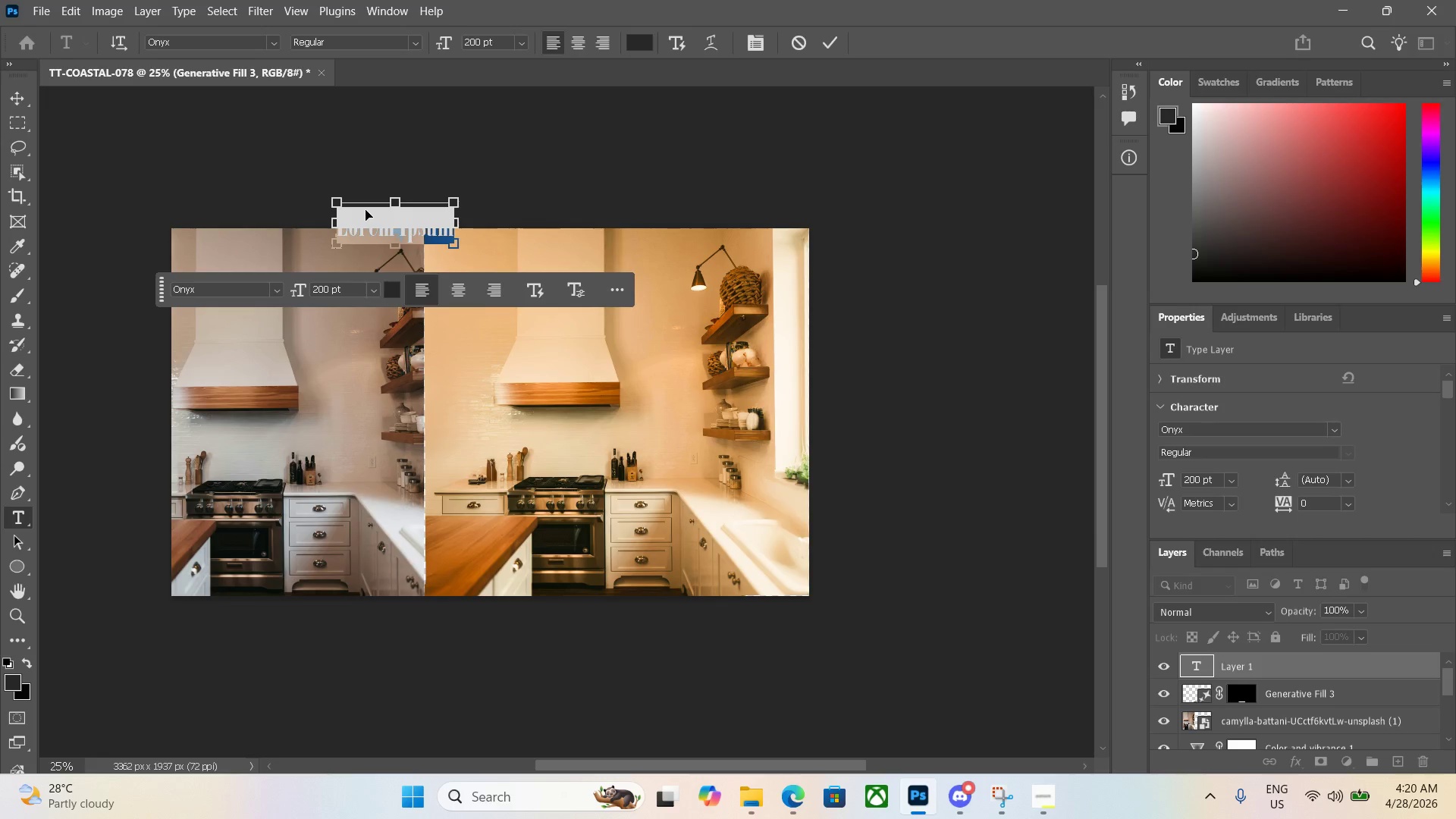 
key(Control+Backspace)
 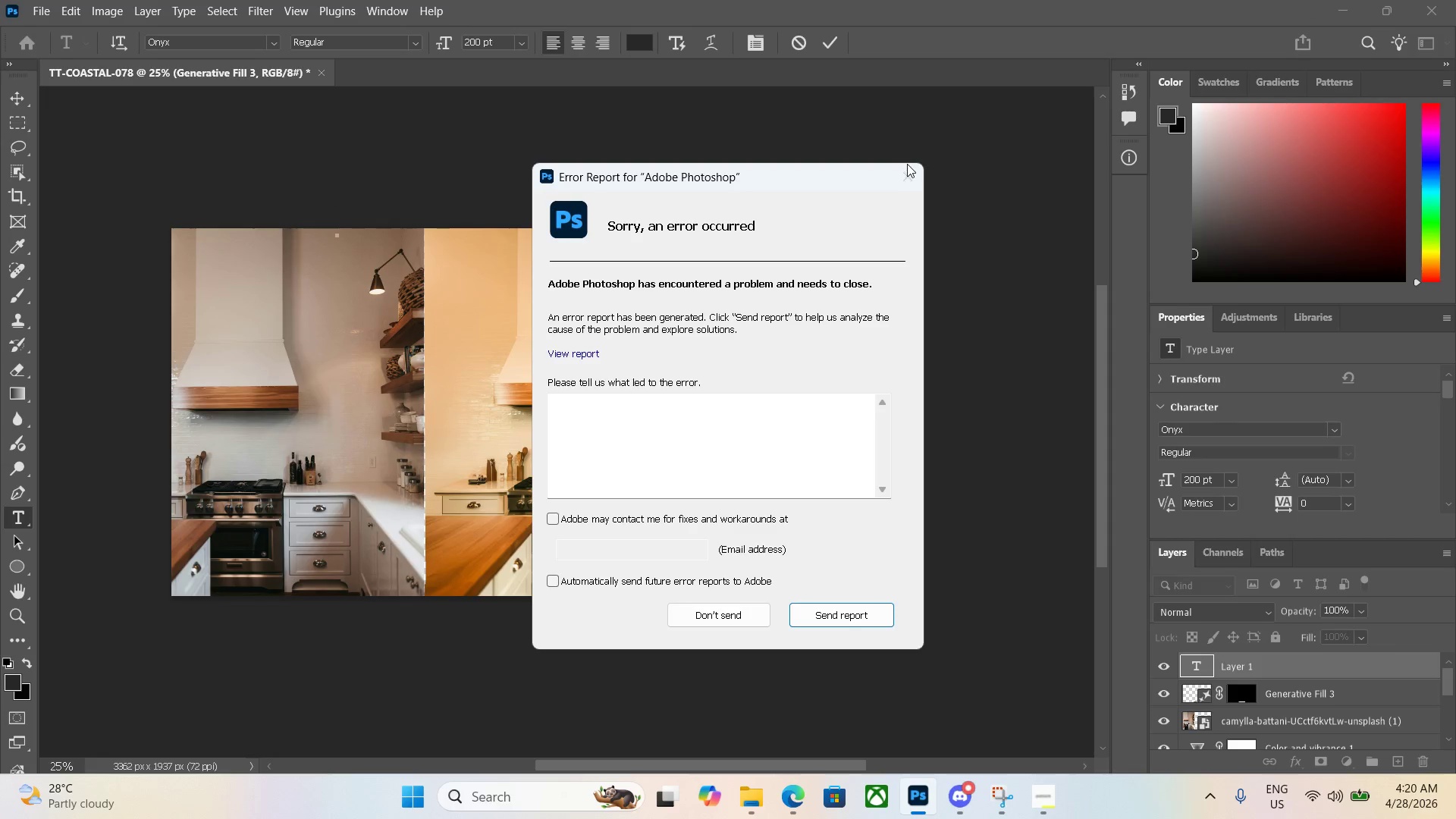 
left_click([908, 179])
 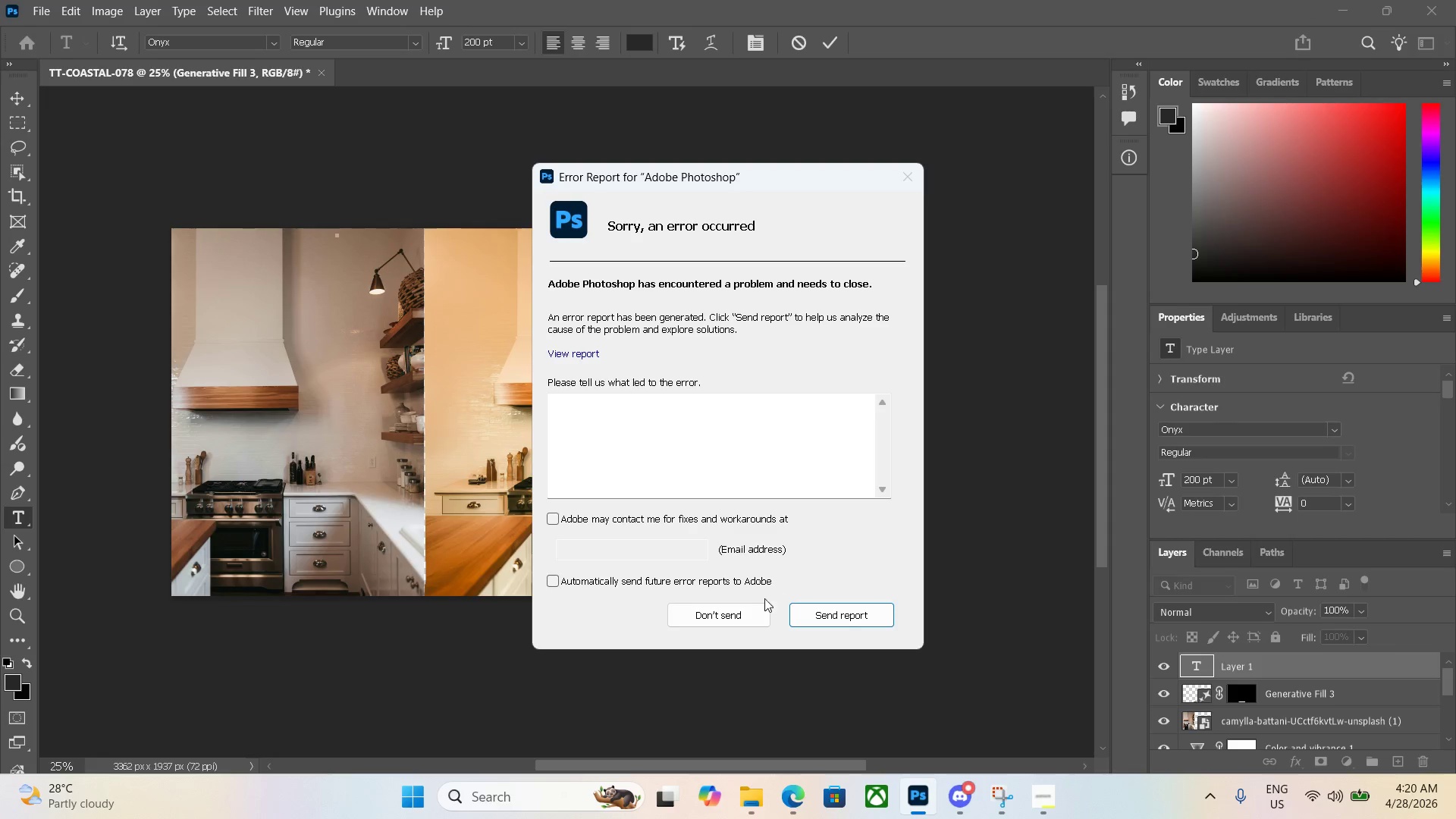 
left_click([752, 617])
 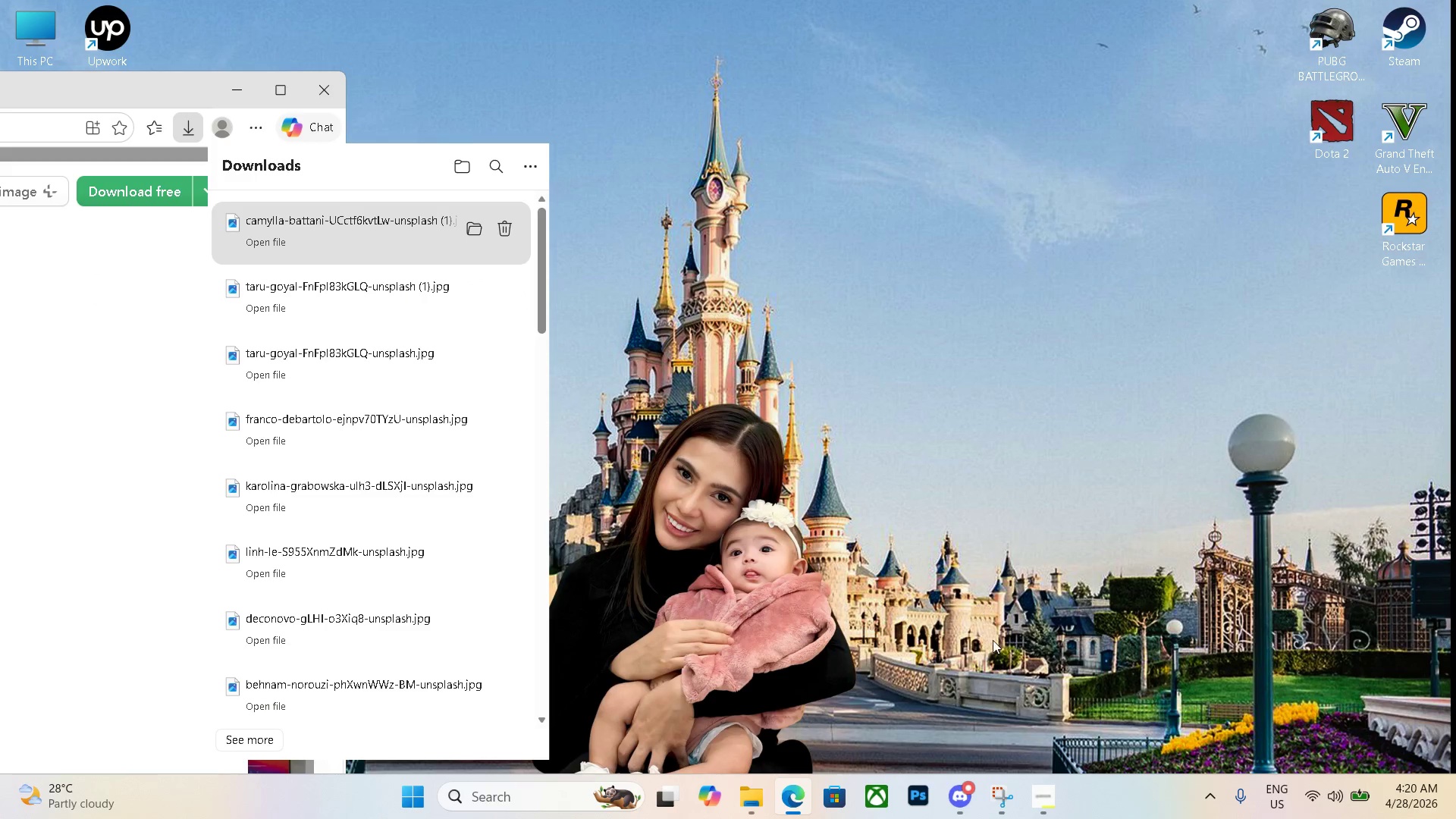 
left_click([920, 802])
 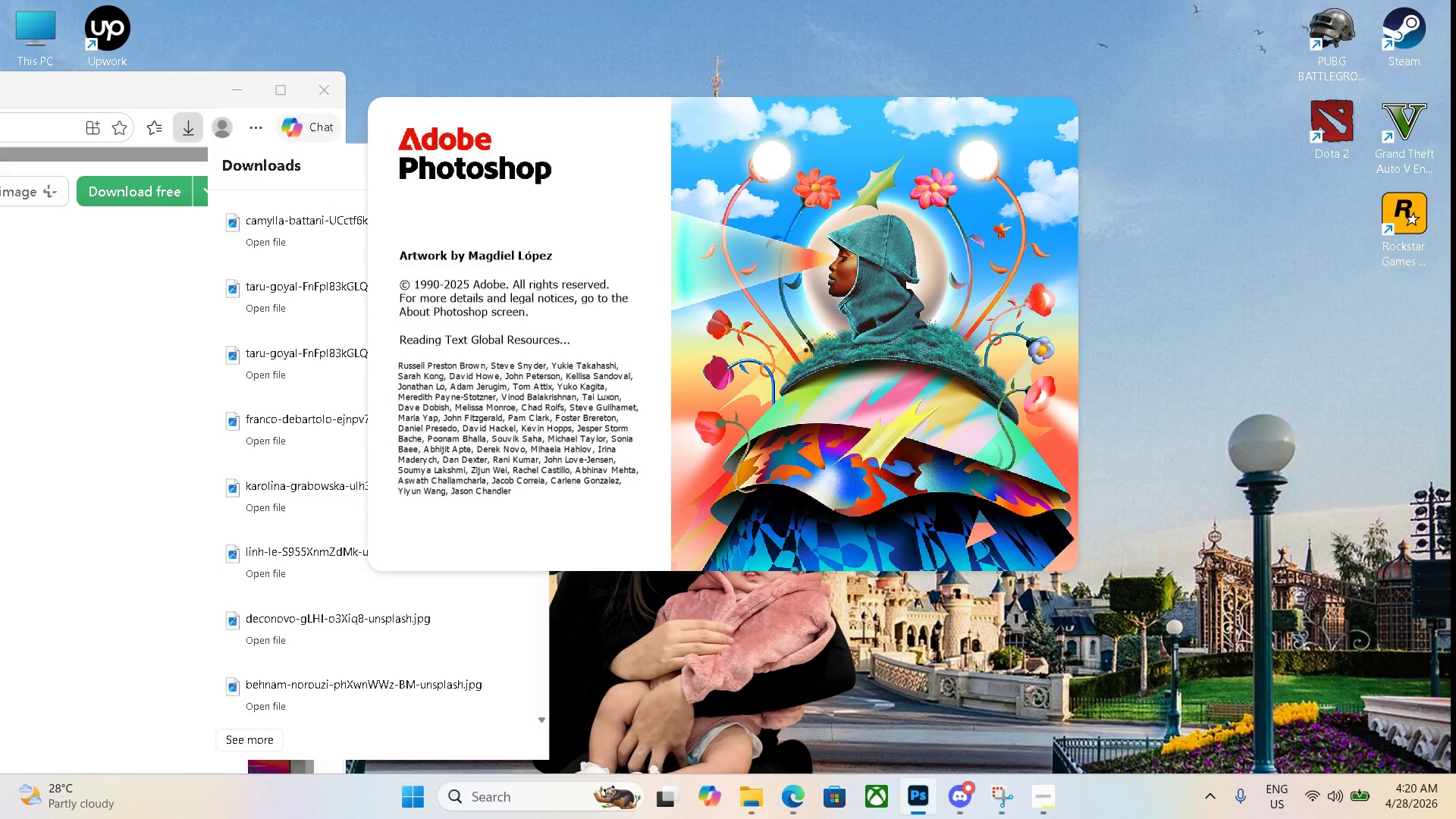 
wait(13.33)
 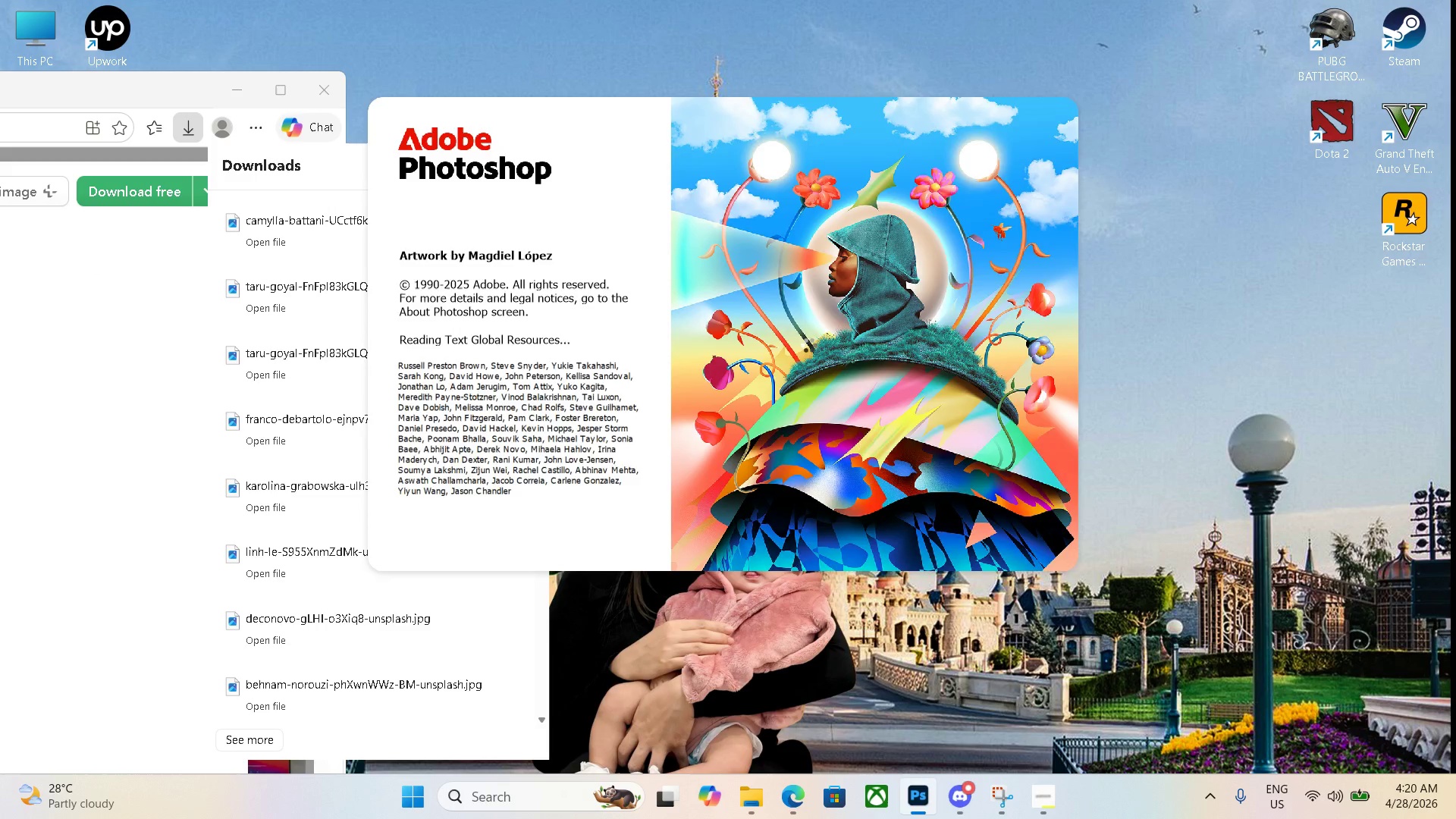 
key(Control+ControlLeft)
 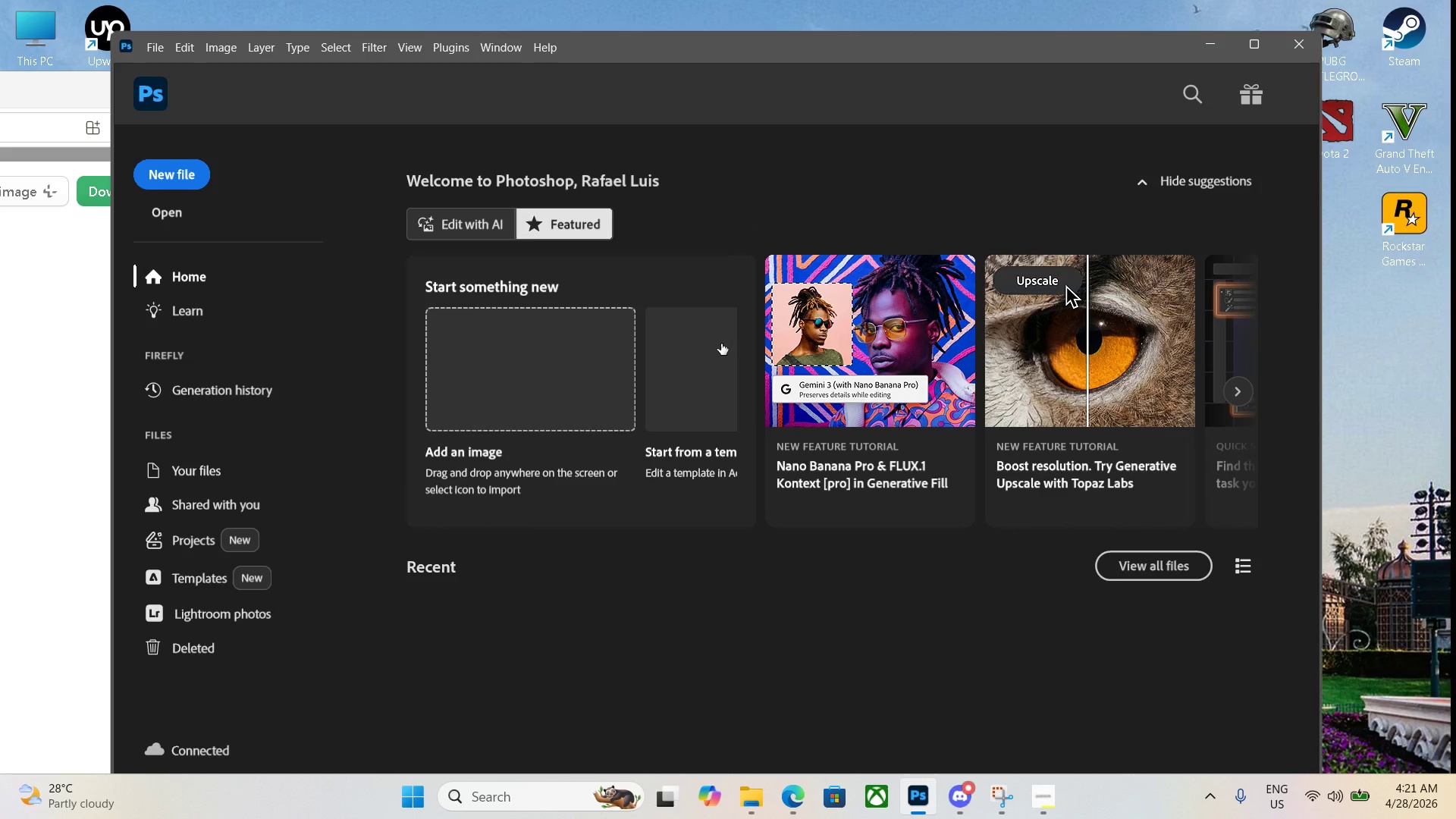 
key(Control+N)
 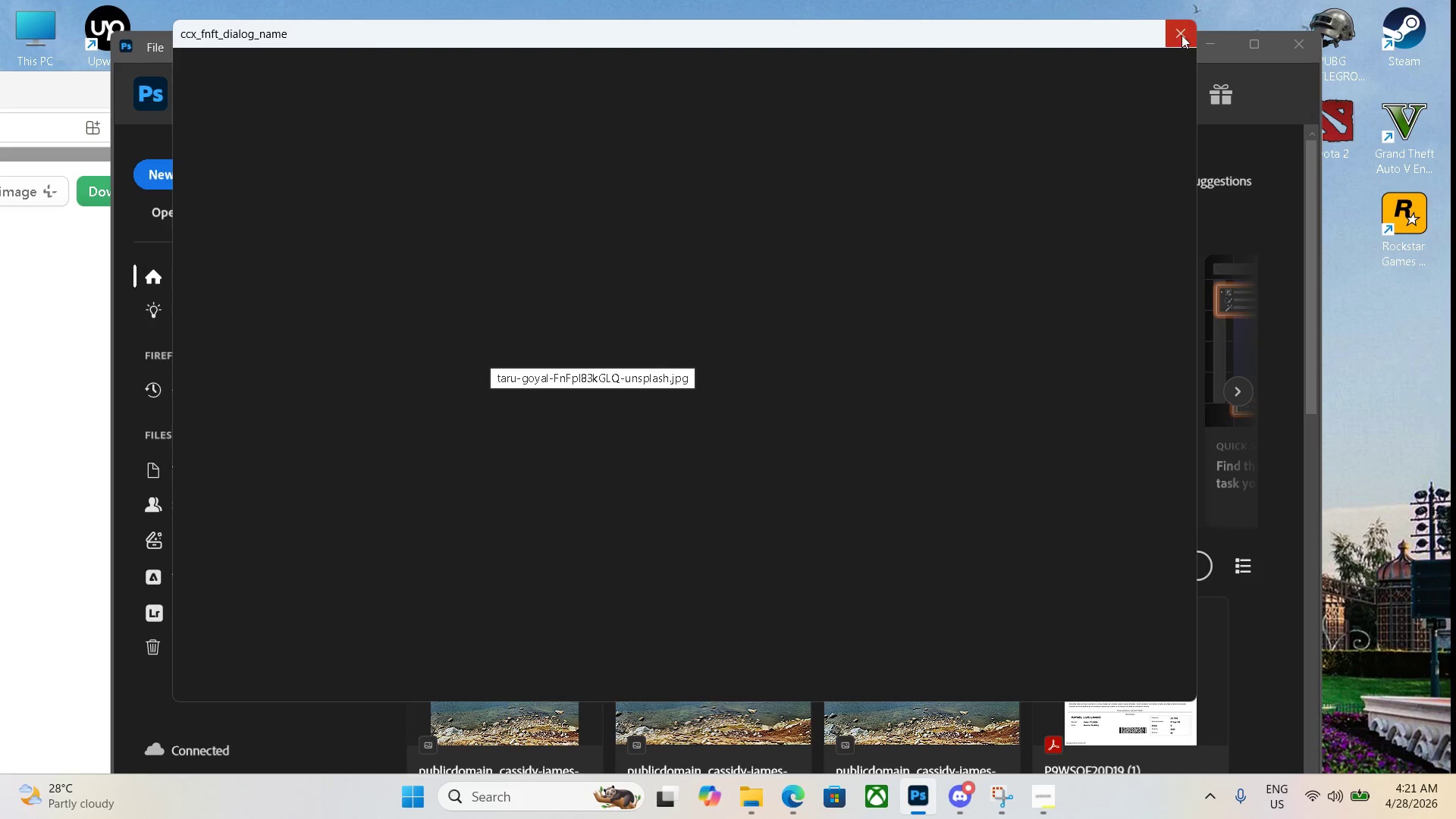 
left_click([1182, 33])
 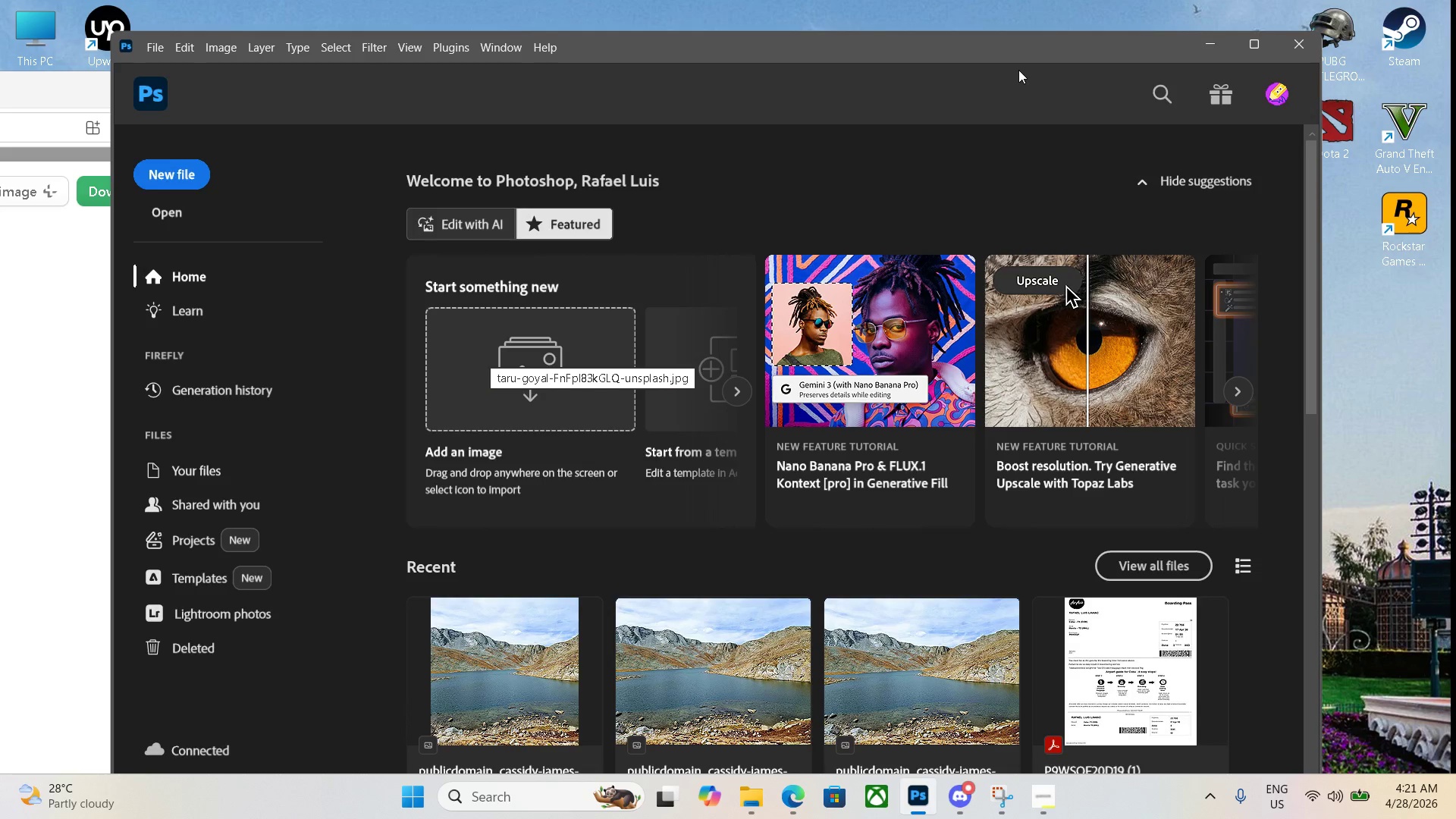 
left_click_drag(start_coordinate=[1003, 46], to_coordinate=[1172, 31])
 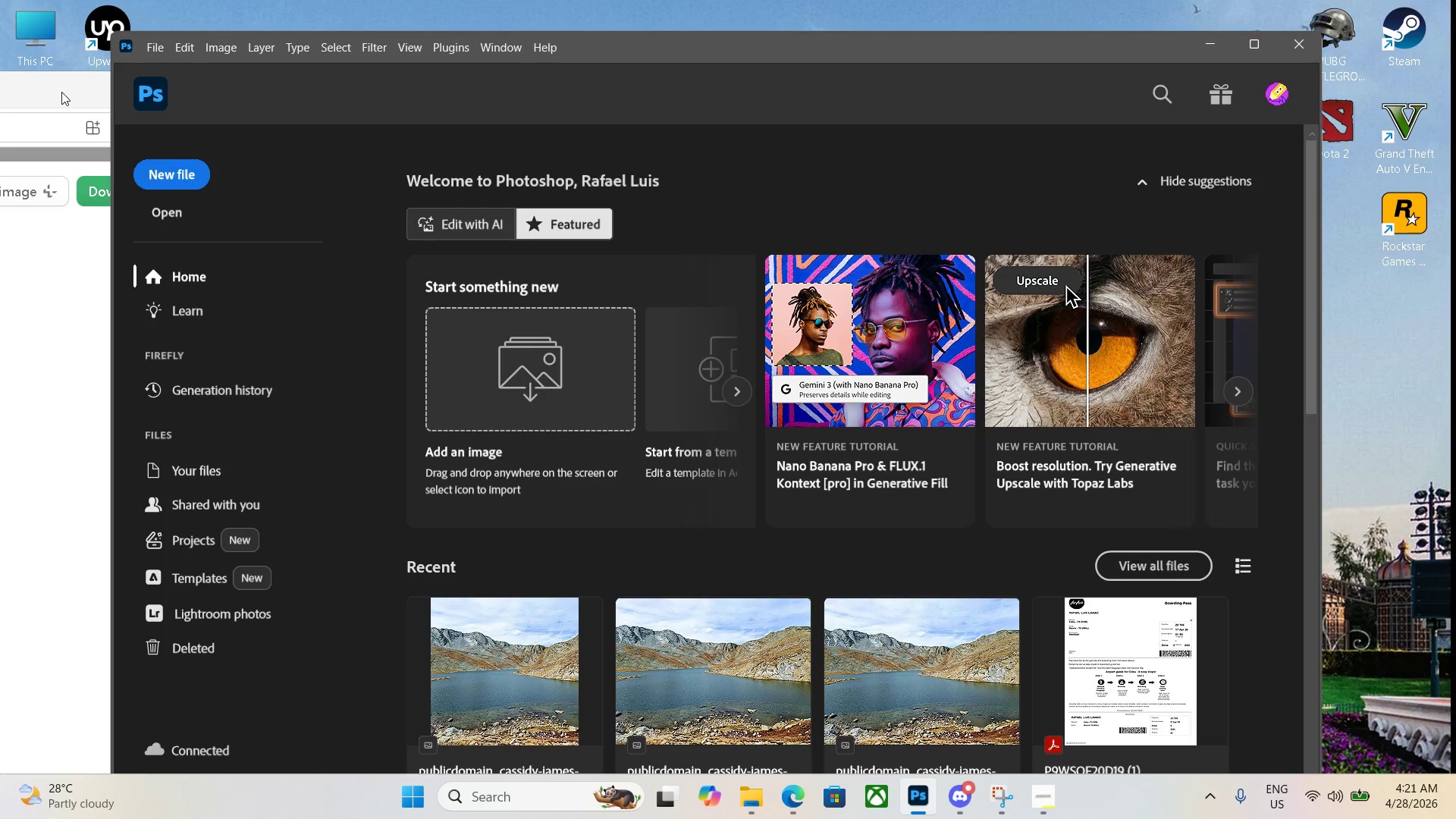 
left_click([54, 92])
 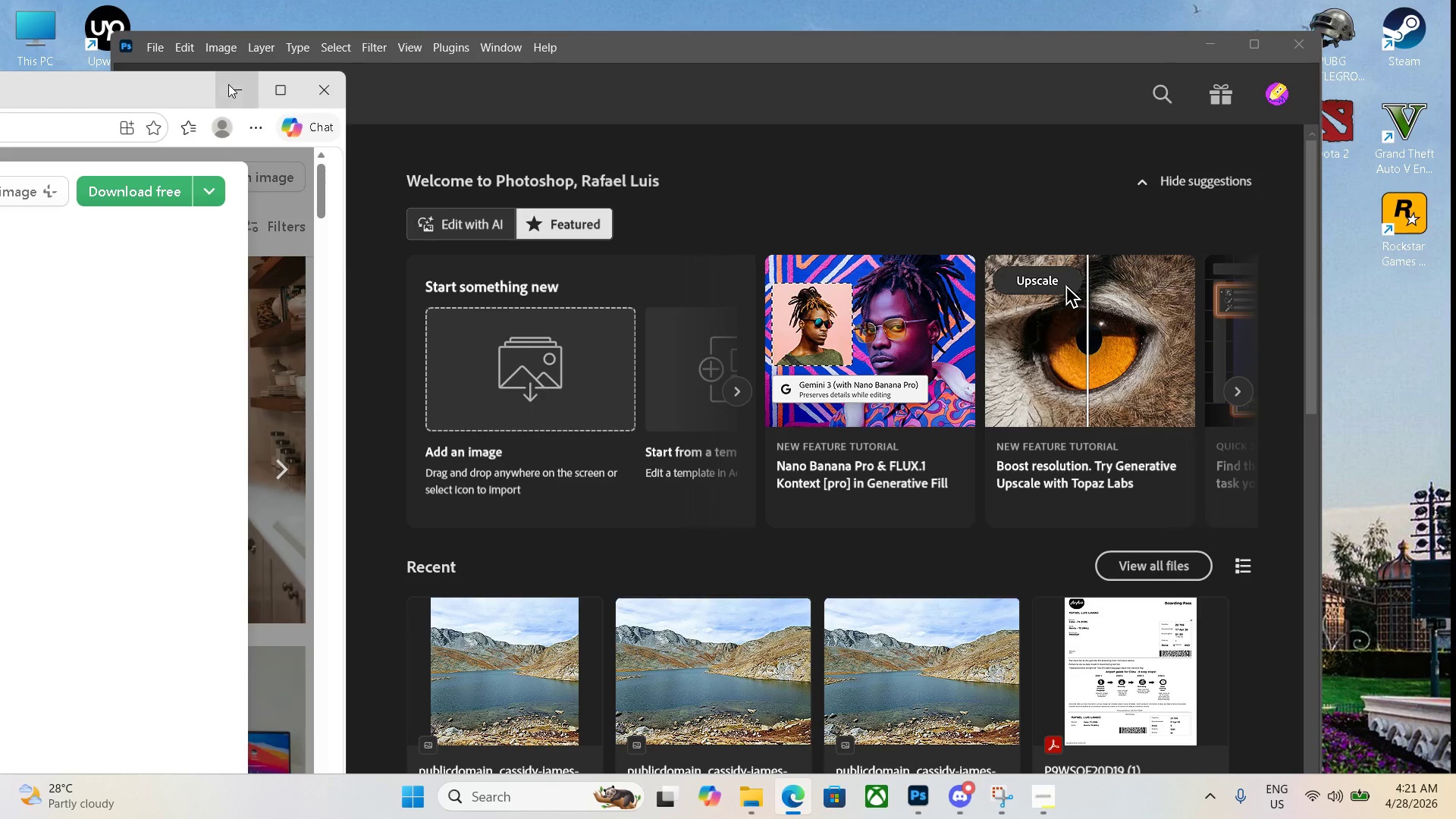 
left_click([233, 82])
 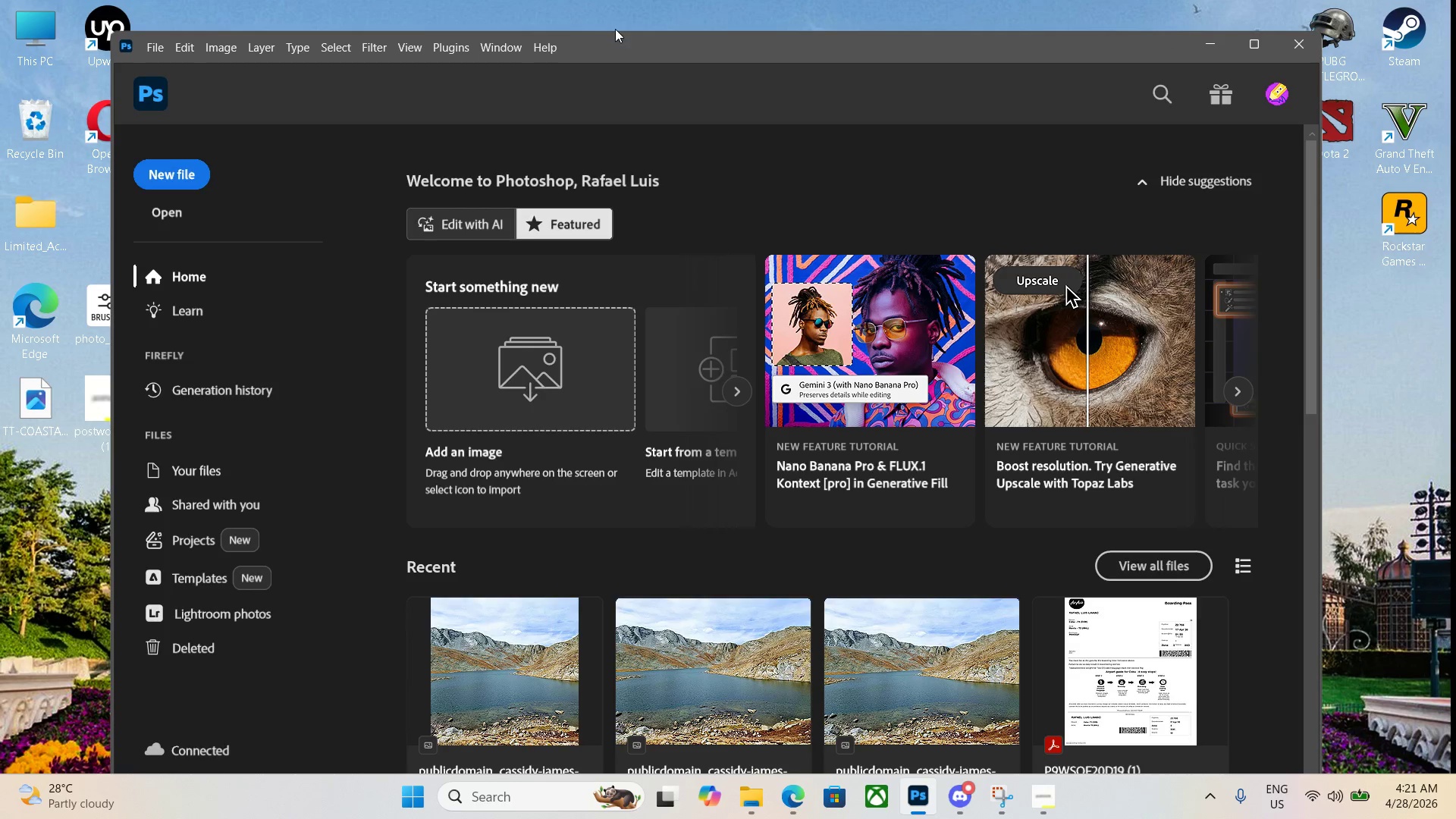 
left_click_drag(start_coordinate=[644, 37], to_coordinate=[724, 37])
 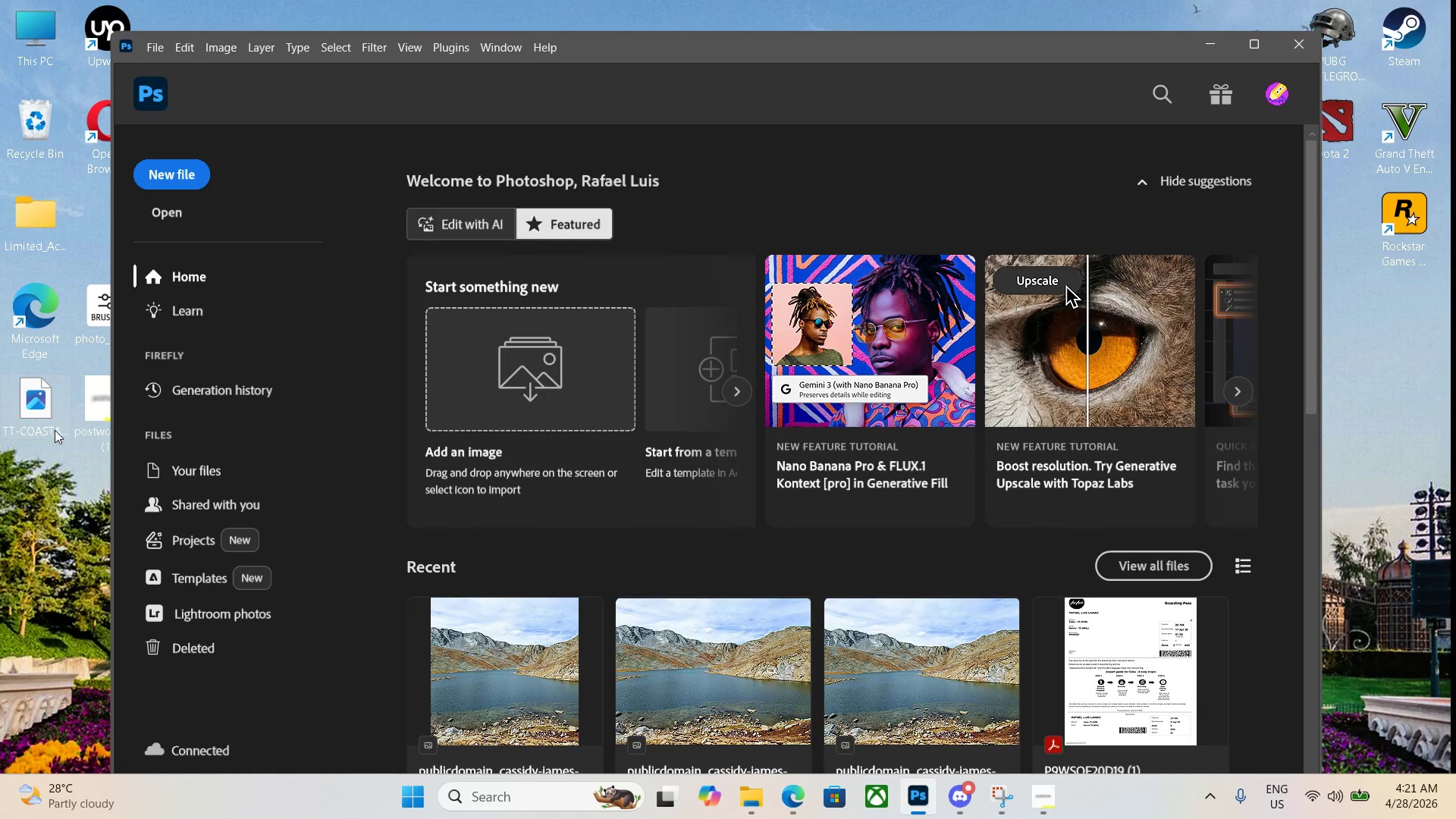 
left_click_drag(start_coordinate=[34, 427], to_coordinate=[42, 421])
 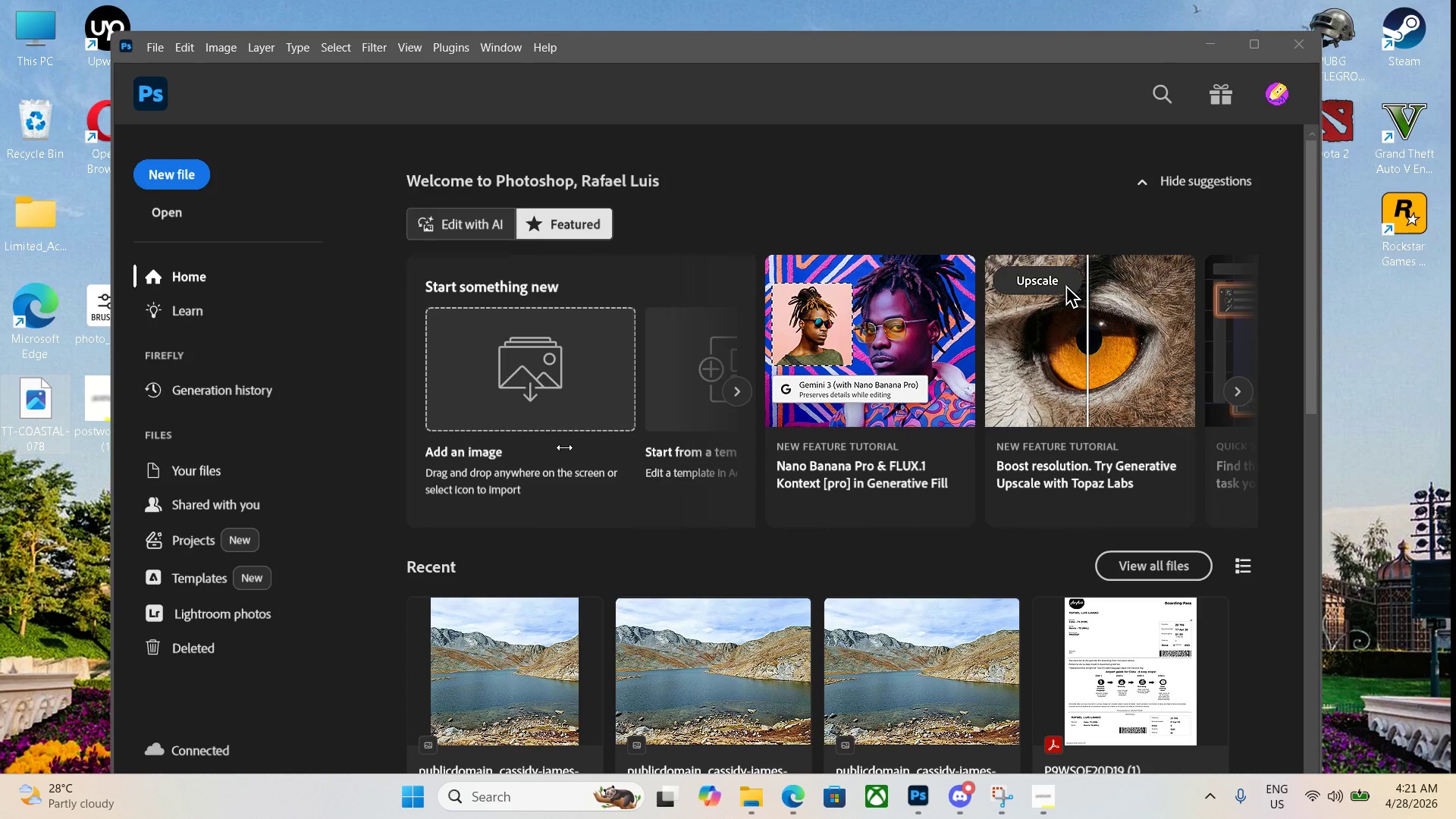 
left_click([45, 410])
 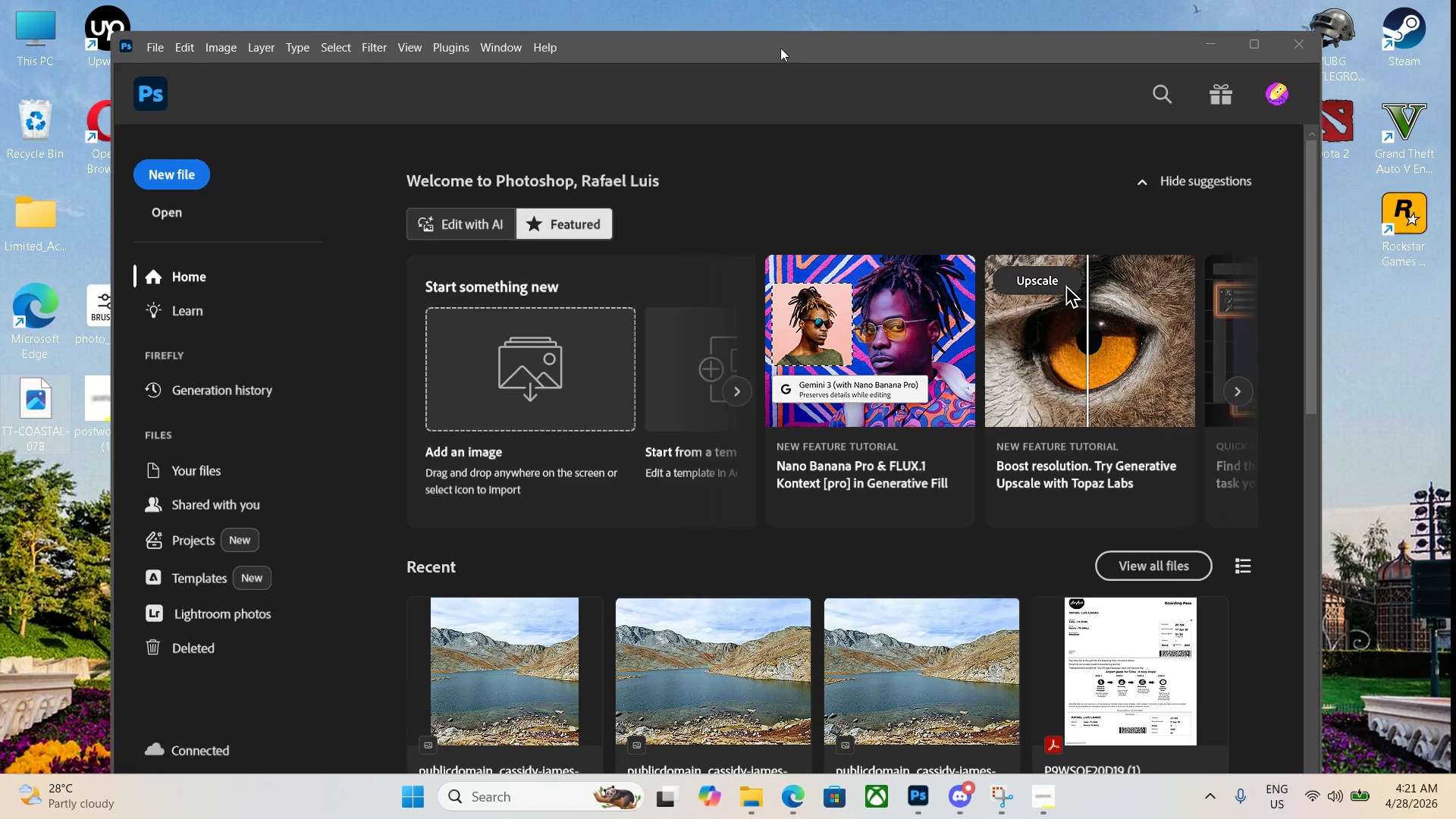 
left_click_drag(start_coordinate=[782, 42], to_coordinate=[893, 42])
 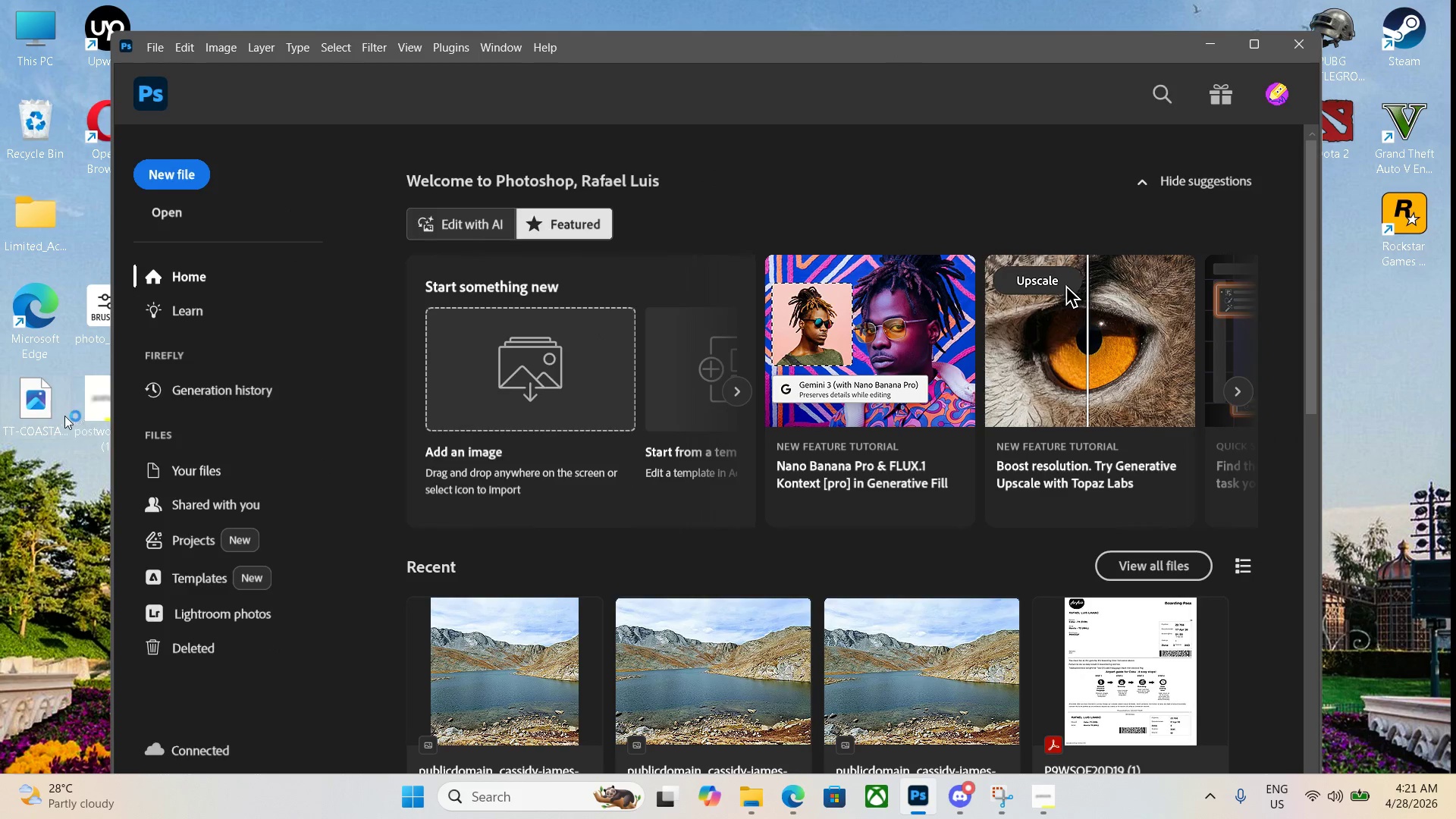 
left_click([33, 406])
 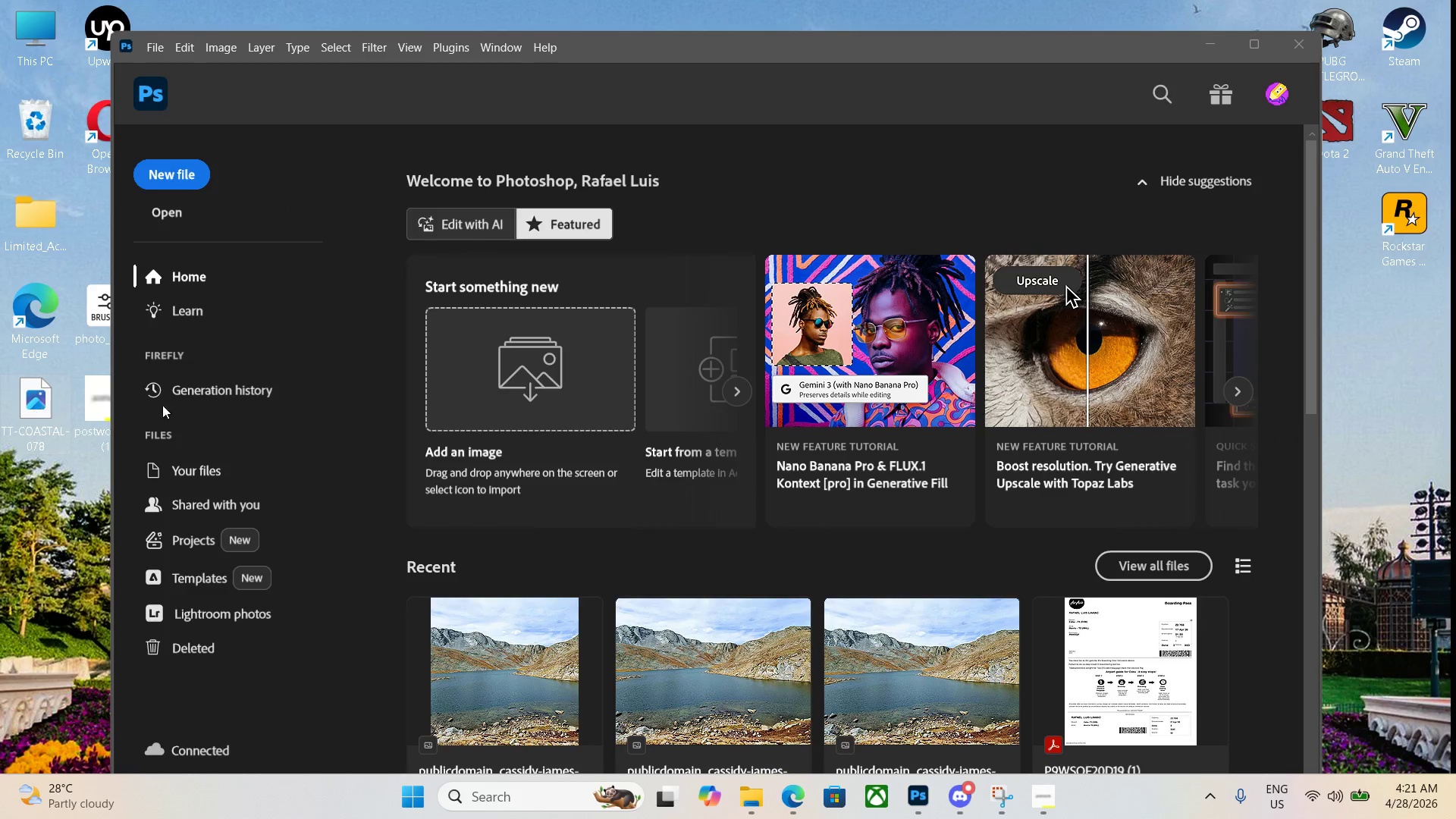 
wait(7.28)
 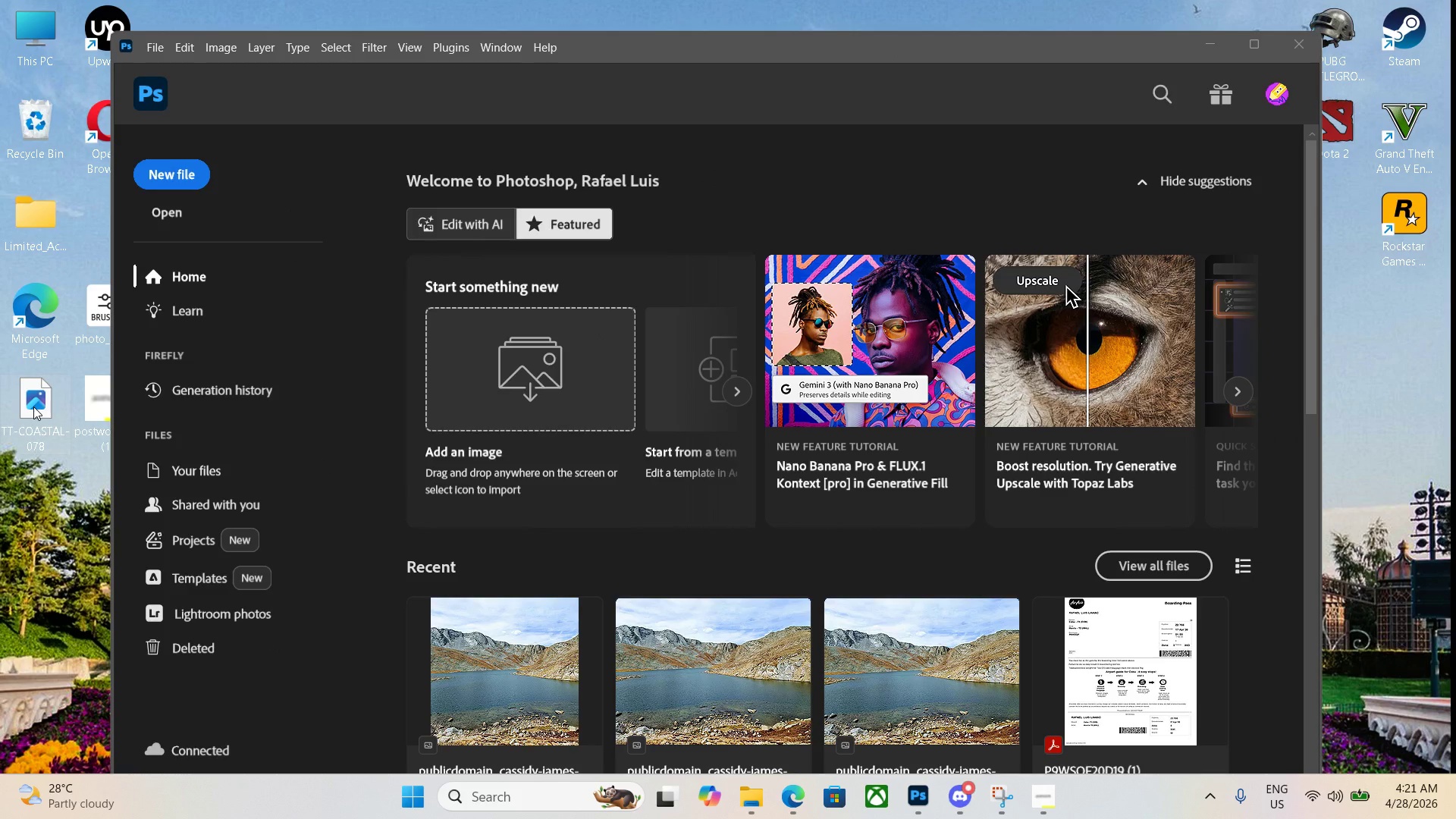 
left_click_drag(start_coordinate=[908, 52], to_coordinate=[1031, 36])
 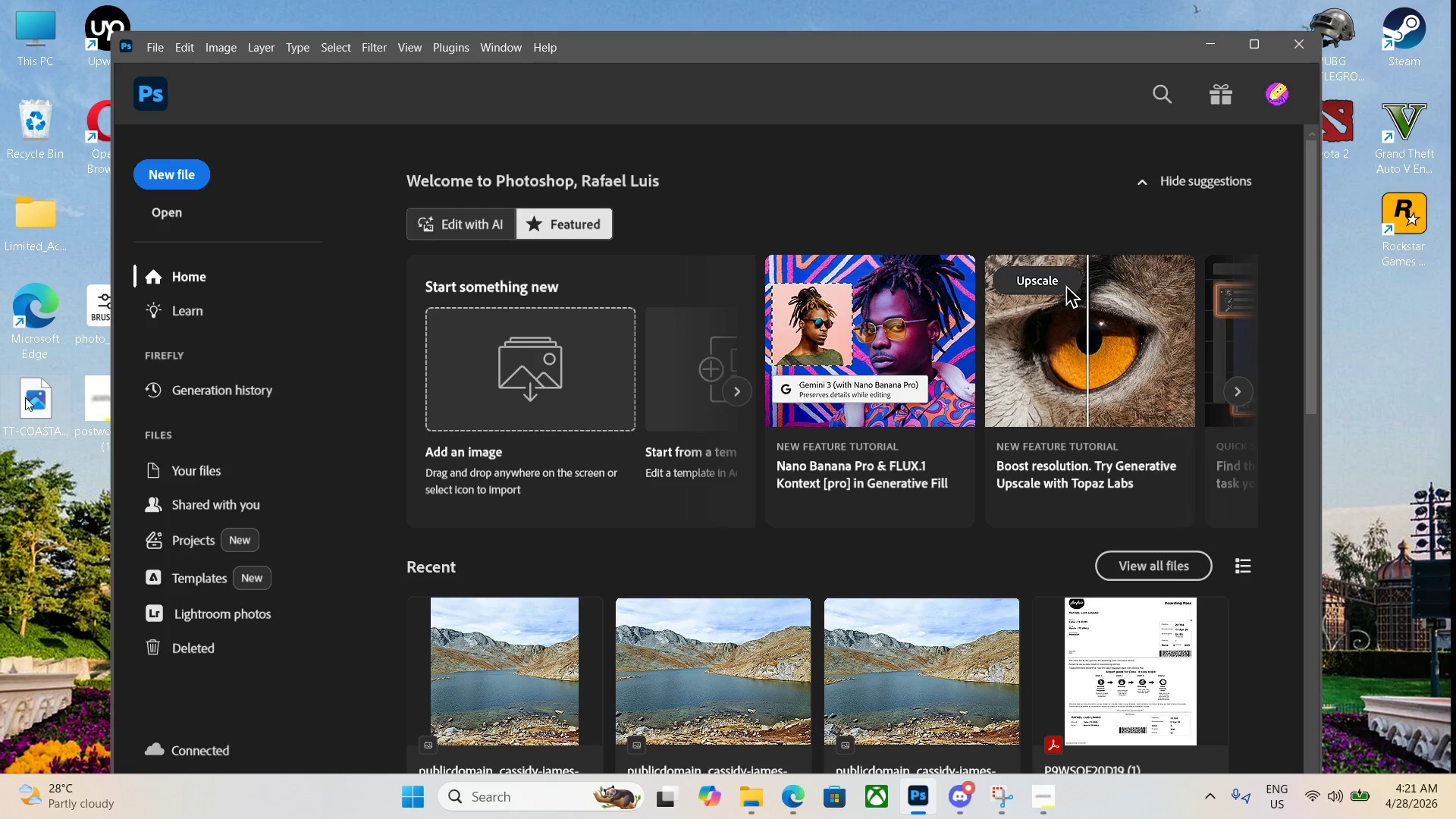 
left_click_drag(start_coordinate=[33, 397], to_coordinate=[455, 381])
 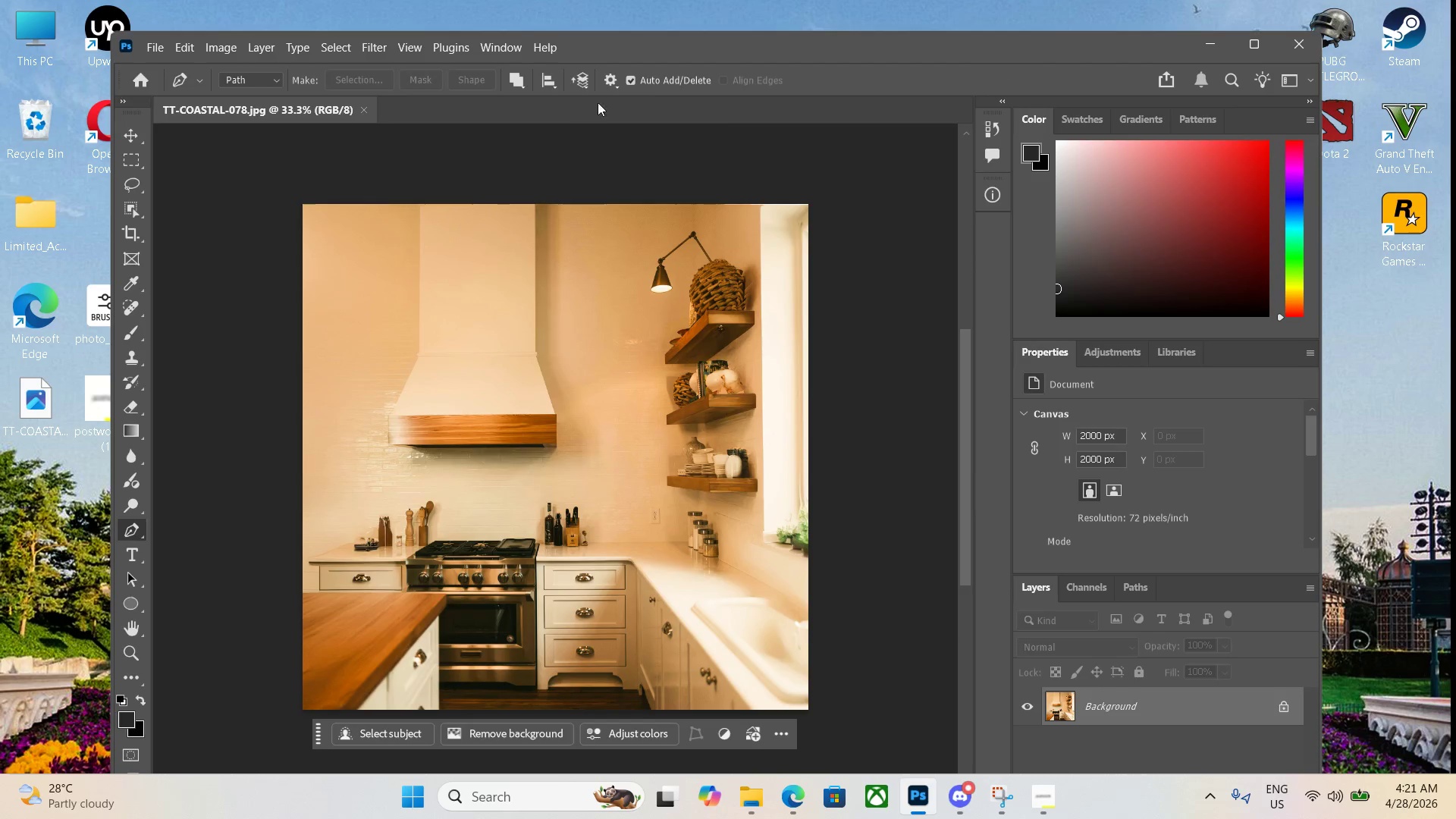 
left_click_drag(start_coordinate=[725, 46], to_coordinate=[1012, 38])
 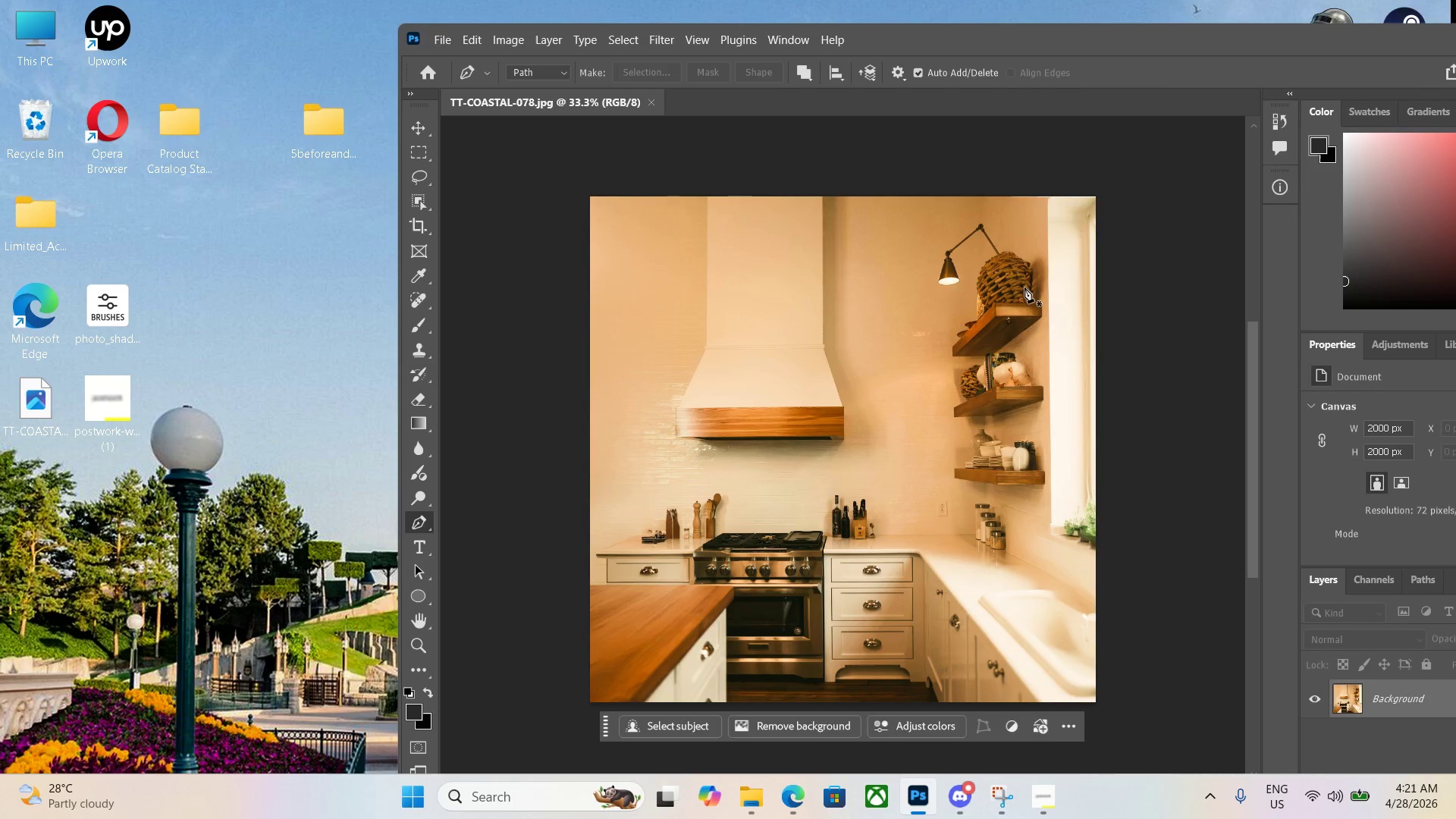 
left_click_drag(start_coordinate=[1336, 36], to_coordinate=[1161, 36])
 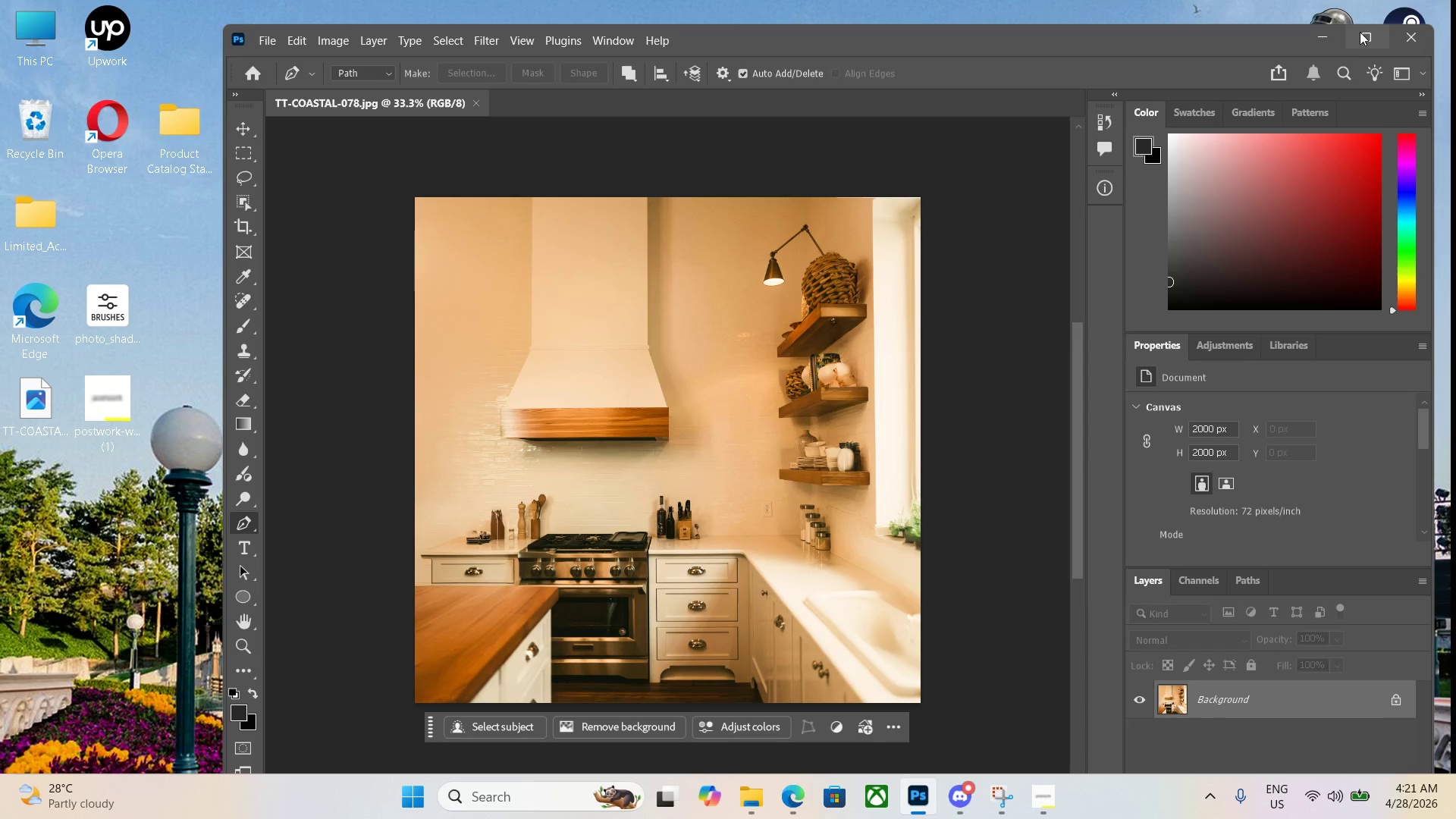 
left_click([1361, 31])
 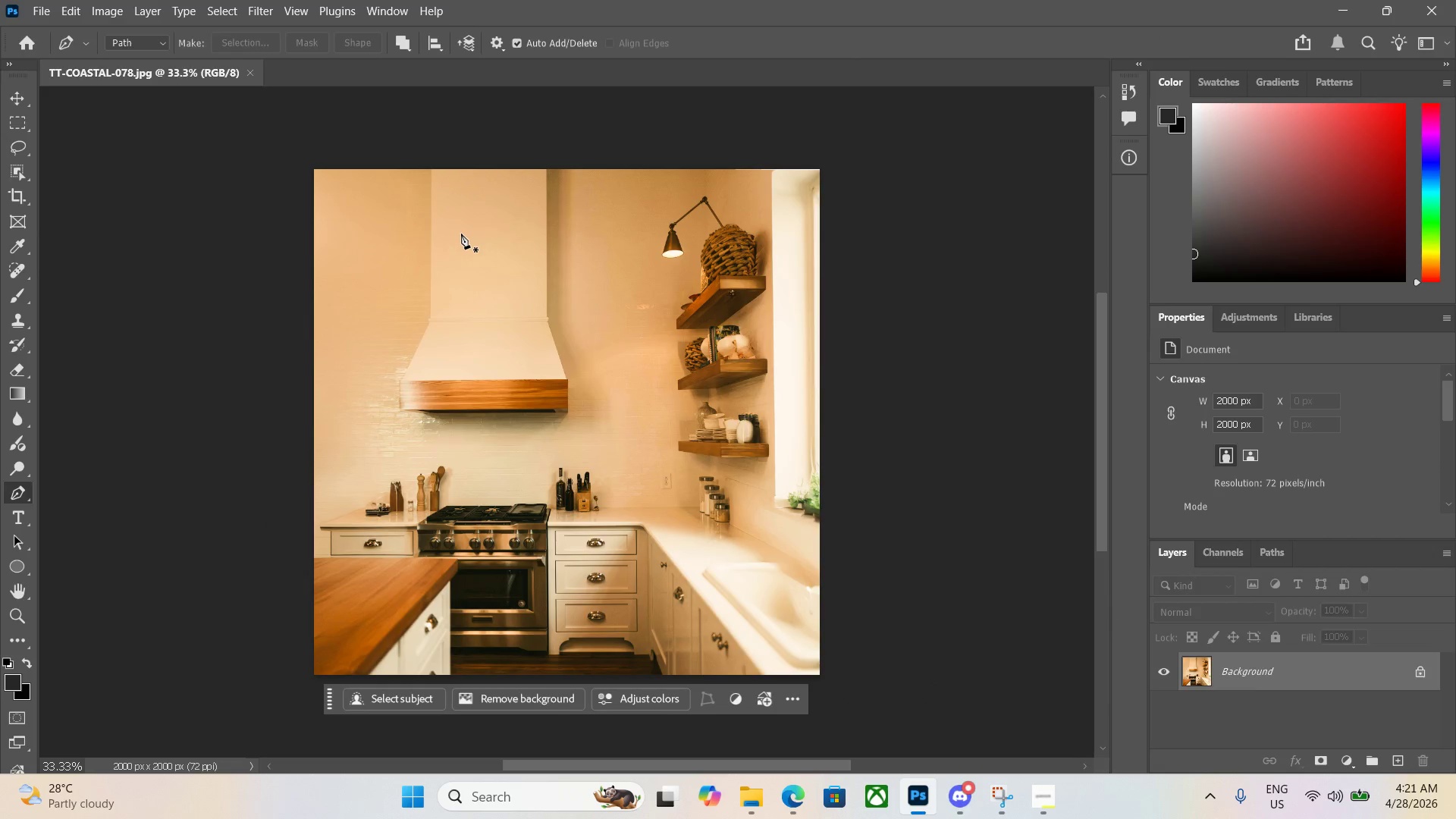 
key(C)
 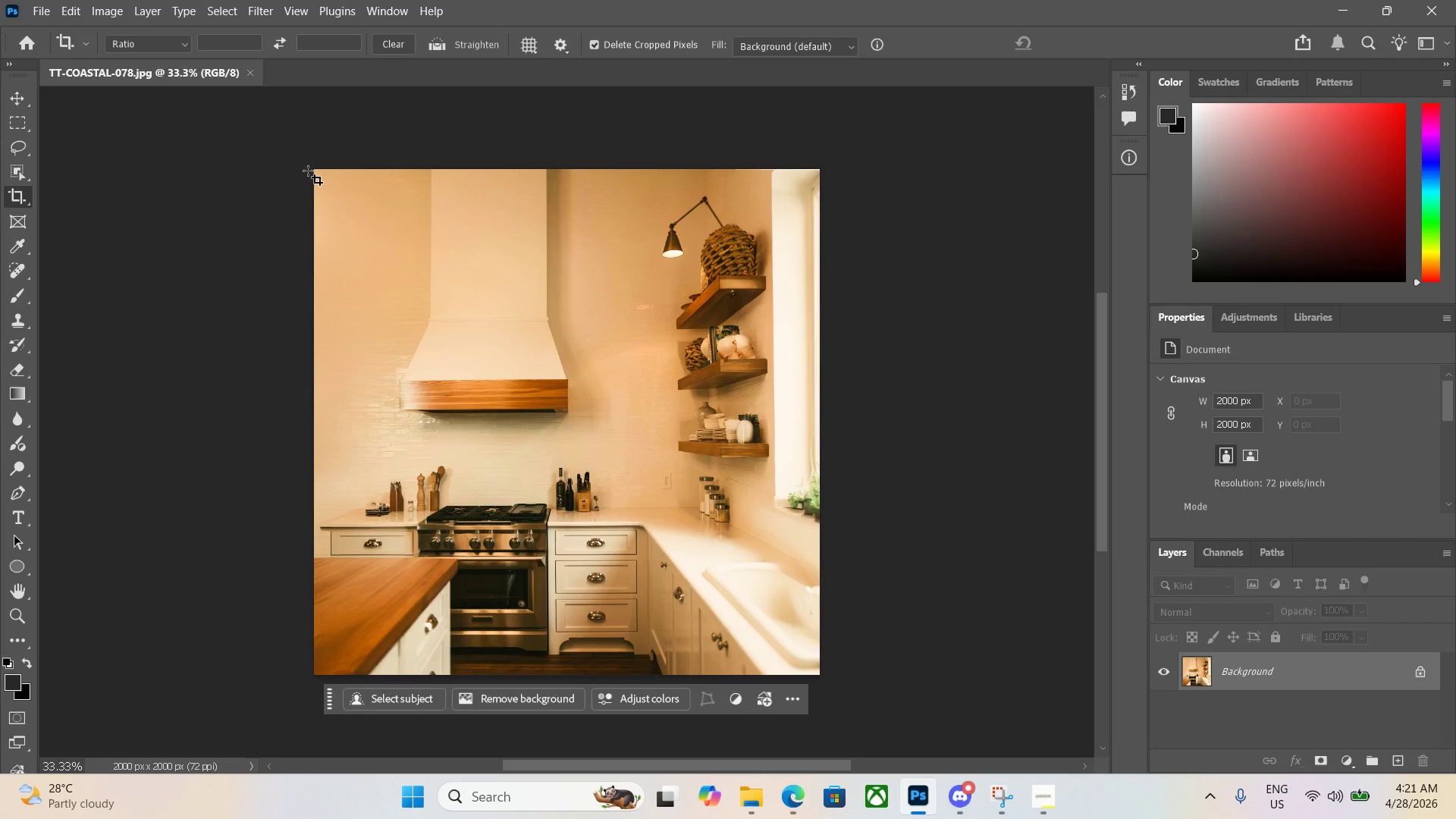 
left_click_drag(start_coordinate=[309, 170], to_coordinate=[915, 709])
 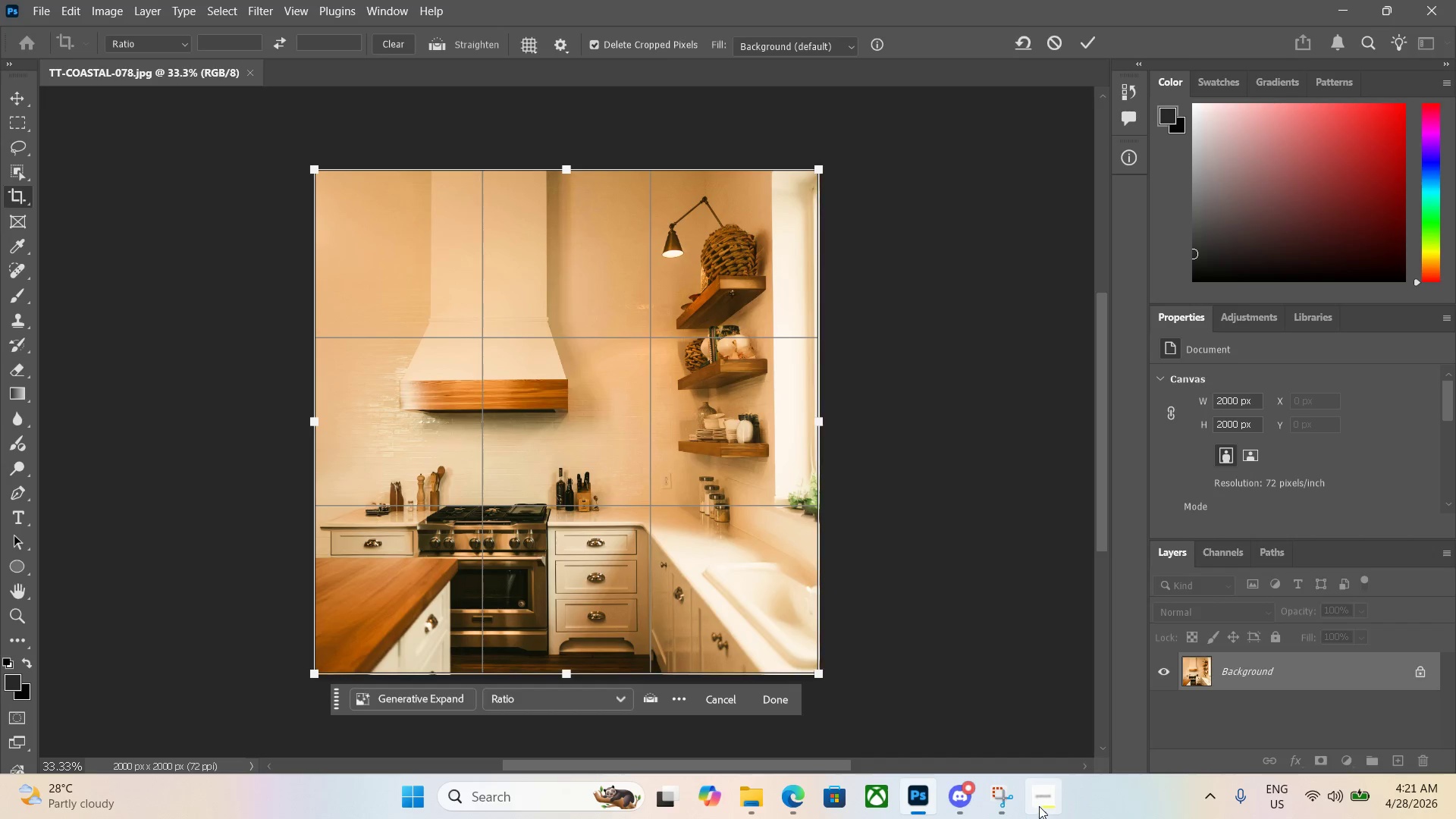 
left_click([1043, 805])
 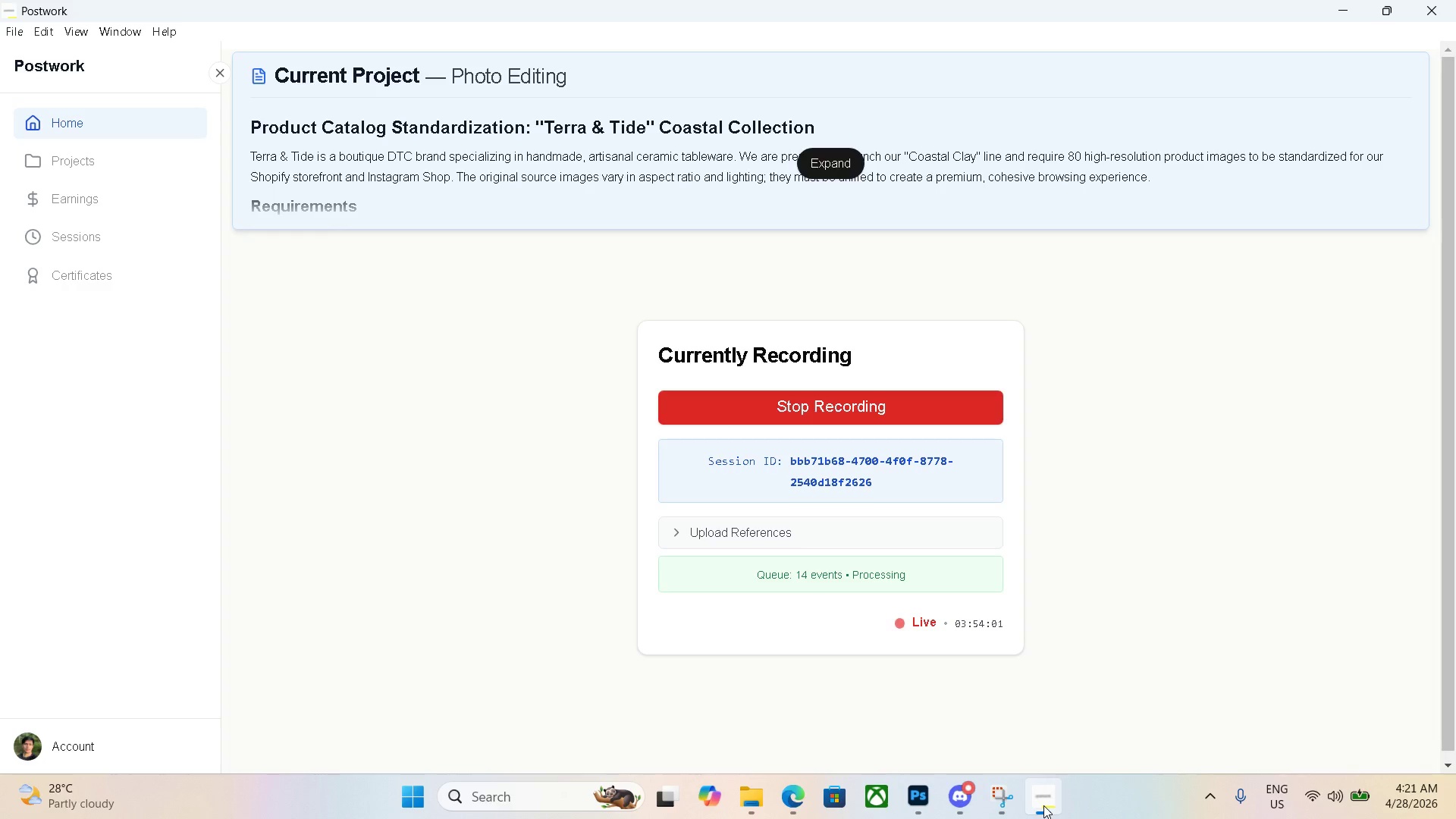 
left_click([1043, 805])
 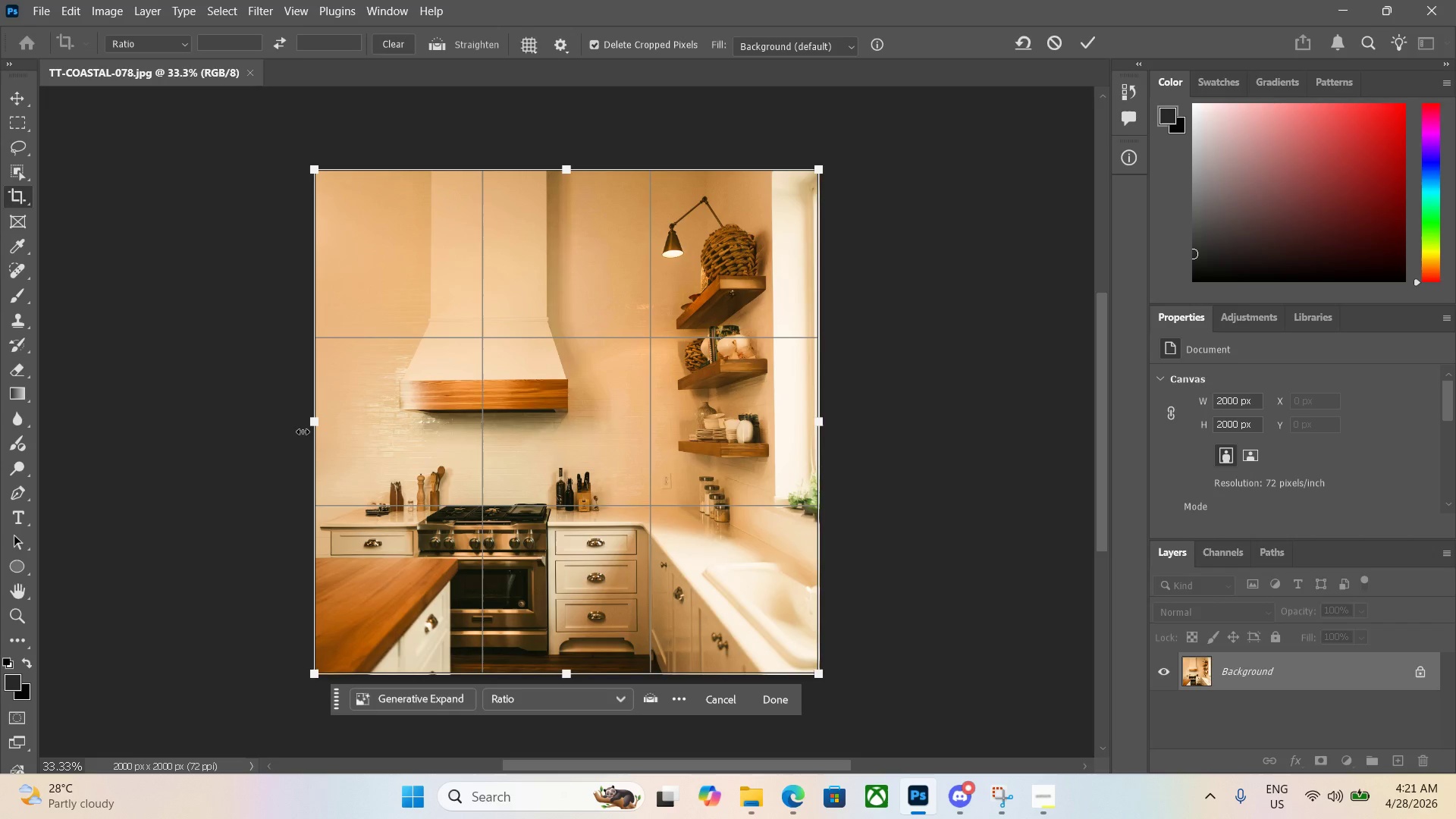 
left_click_drag(start_coordinate=[315, 424], to_coordinate=[127, 438])
 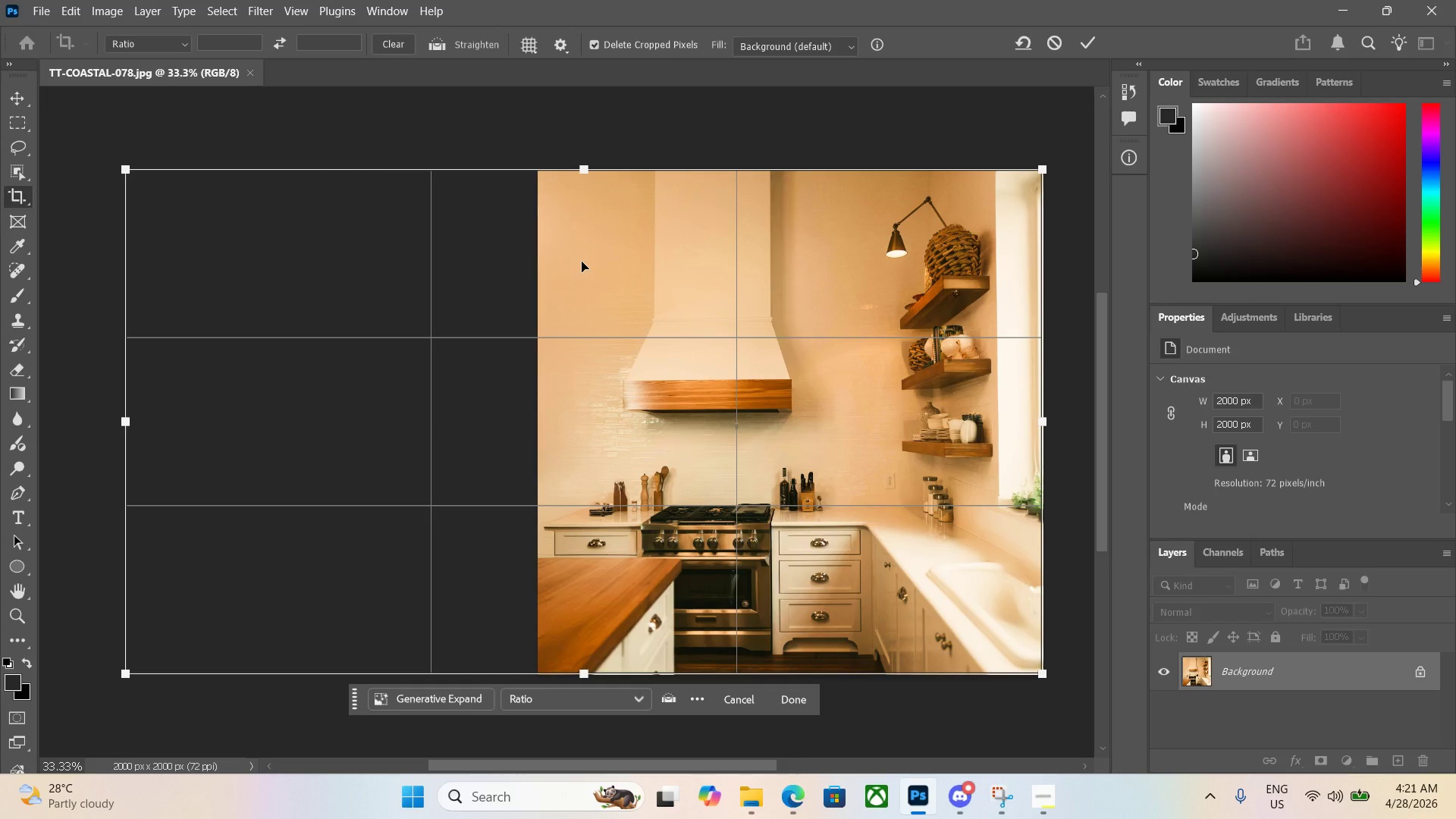 
key(Enter)
 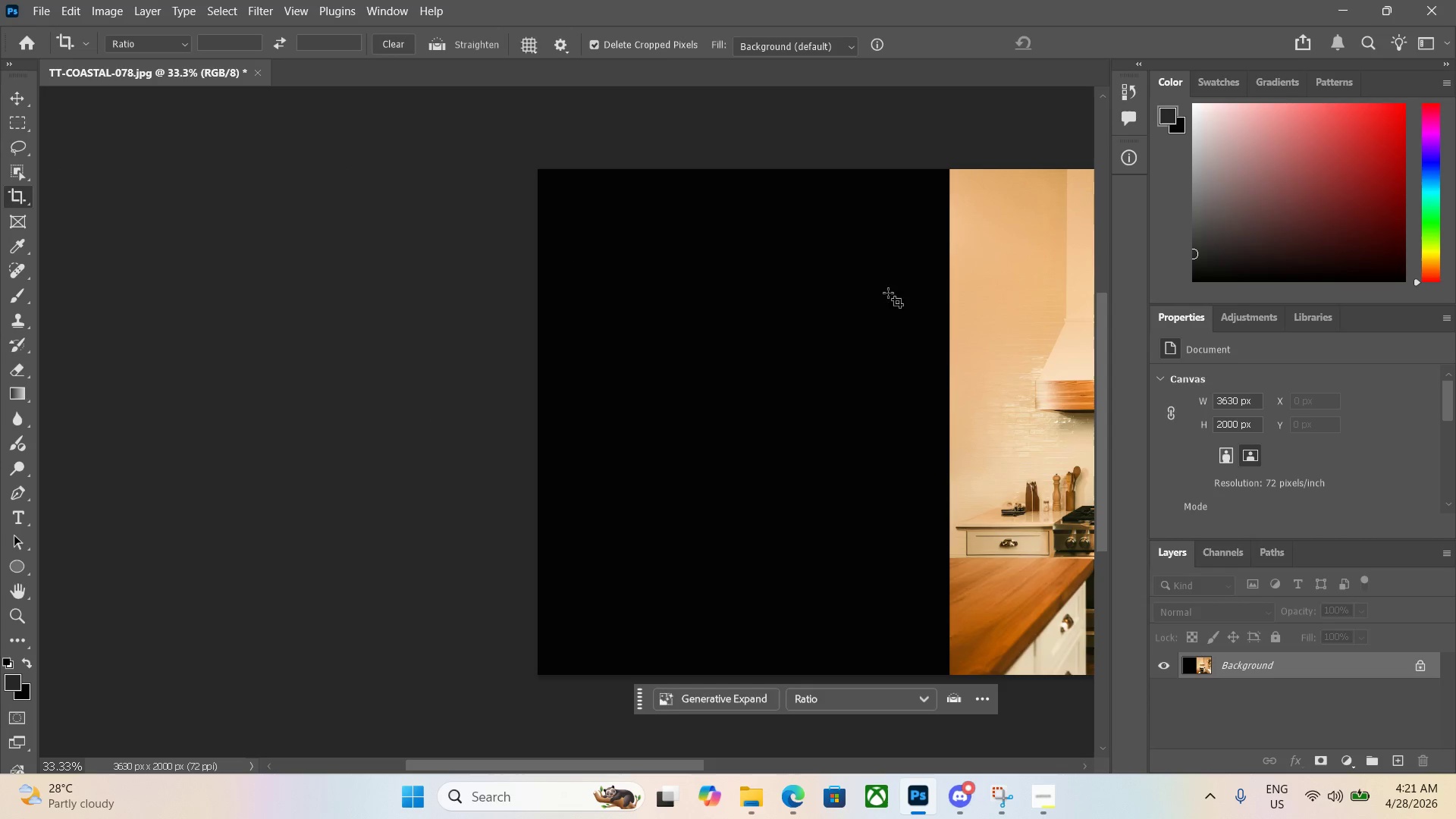 
hold_key(key=Space, duration=0.97)
 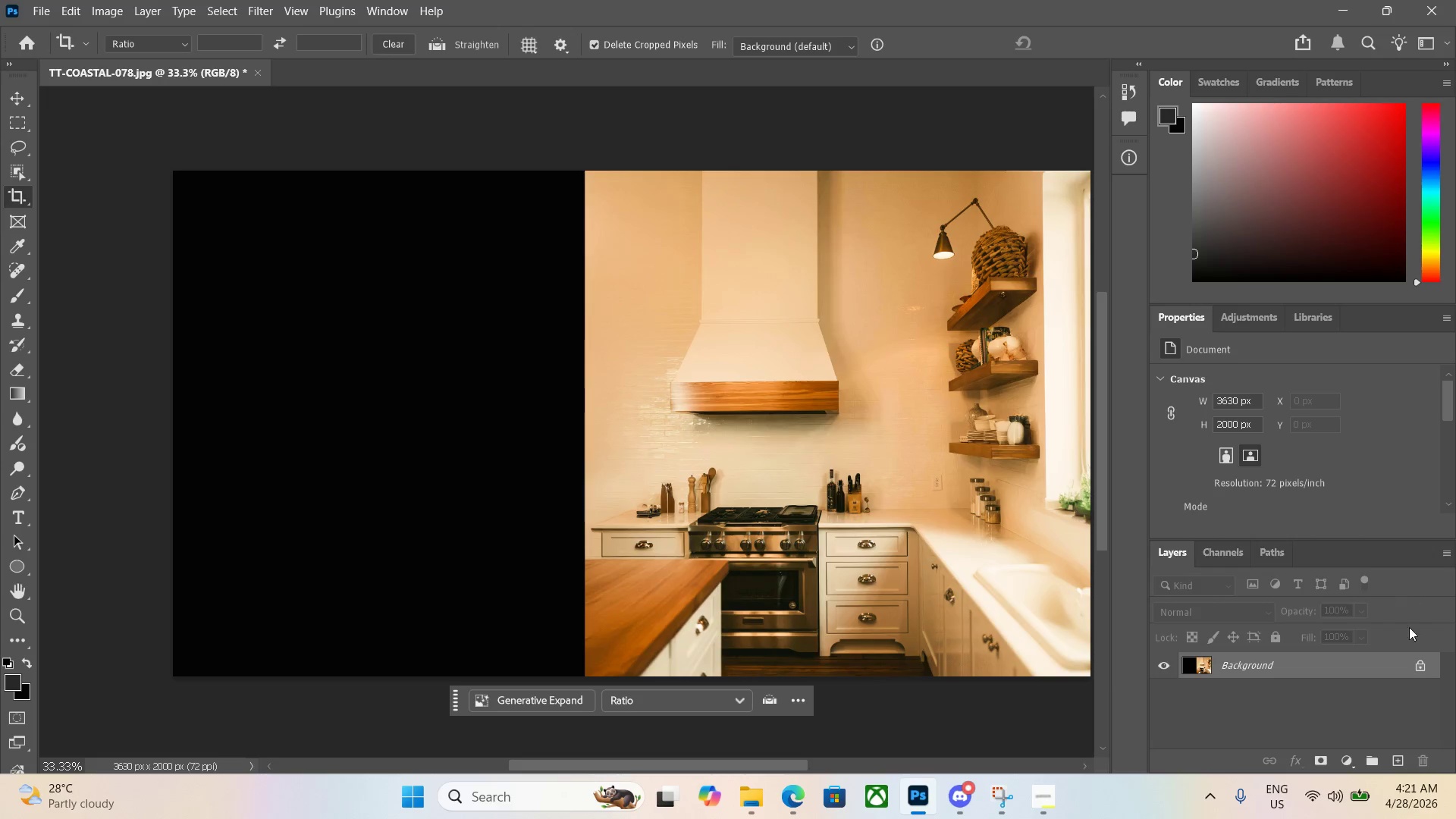 
left_click_drag(start_coordinate=[940, 336], to_coordinate=[575, 337])
 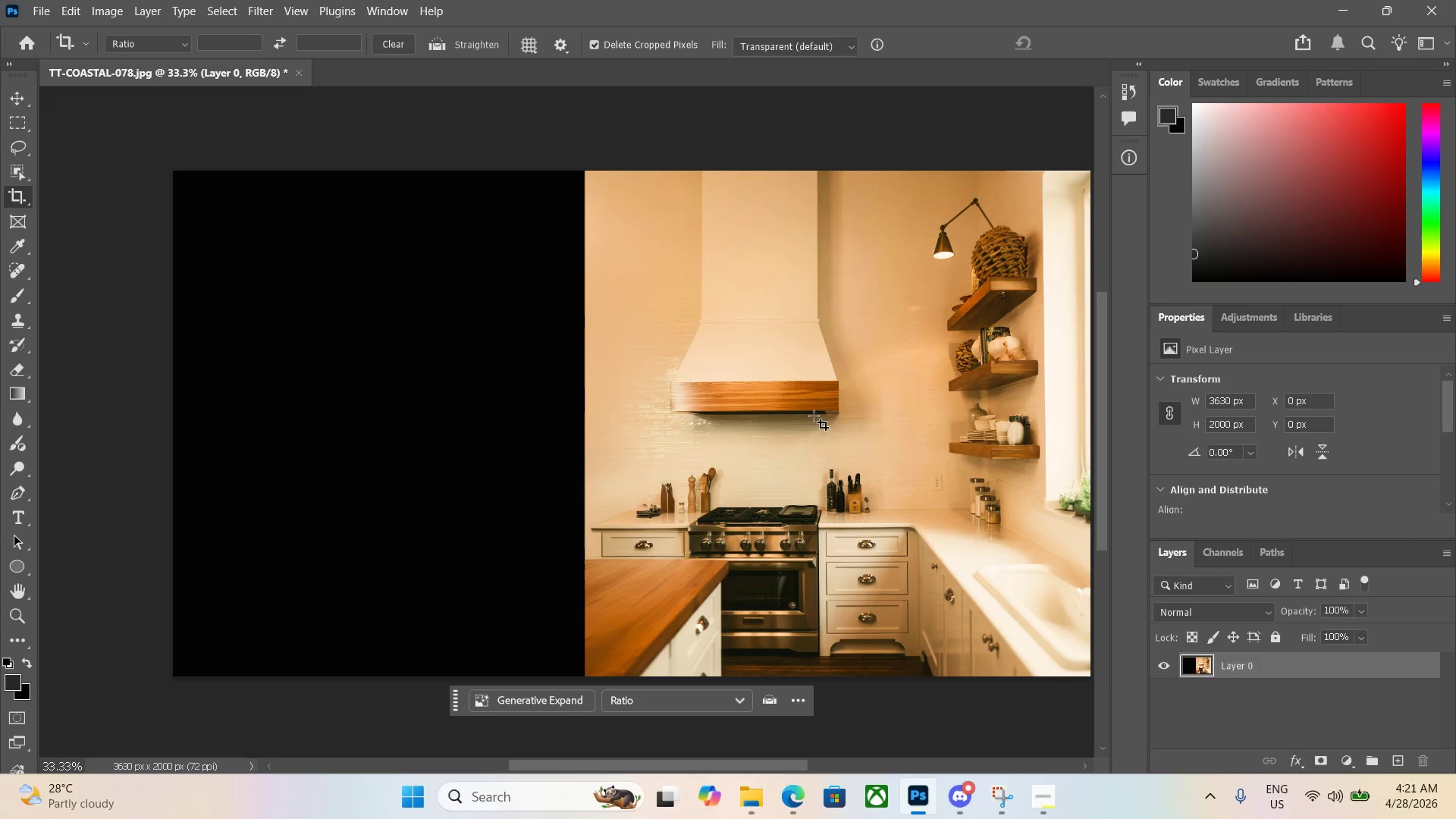 
left_click([1383, 5])
 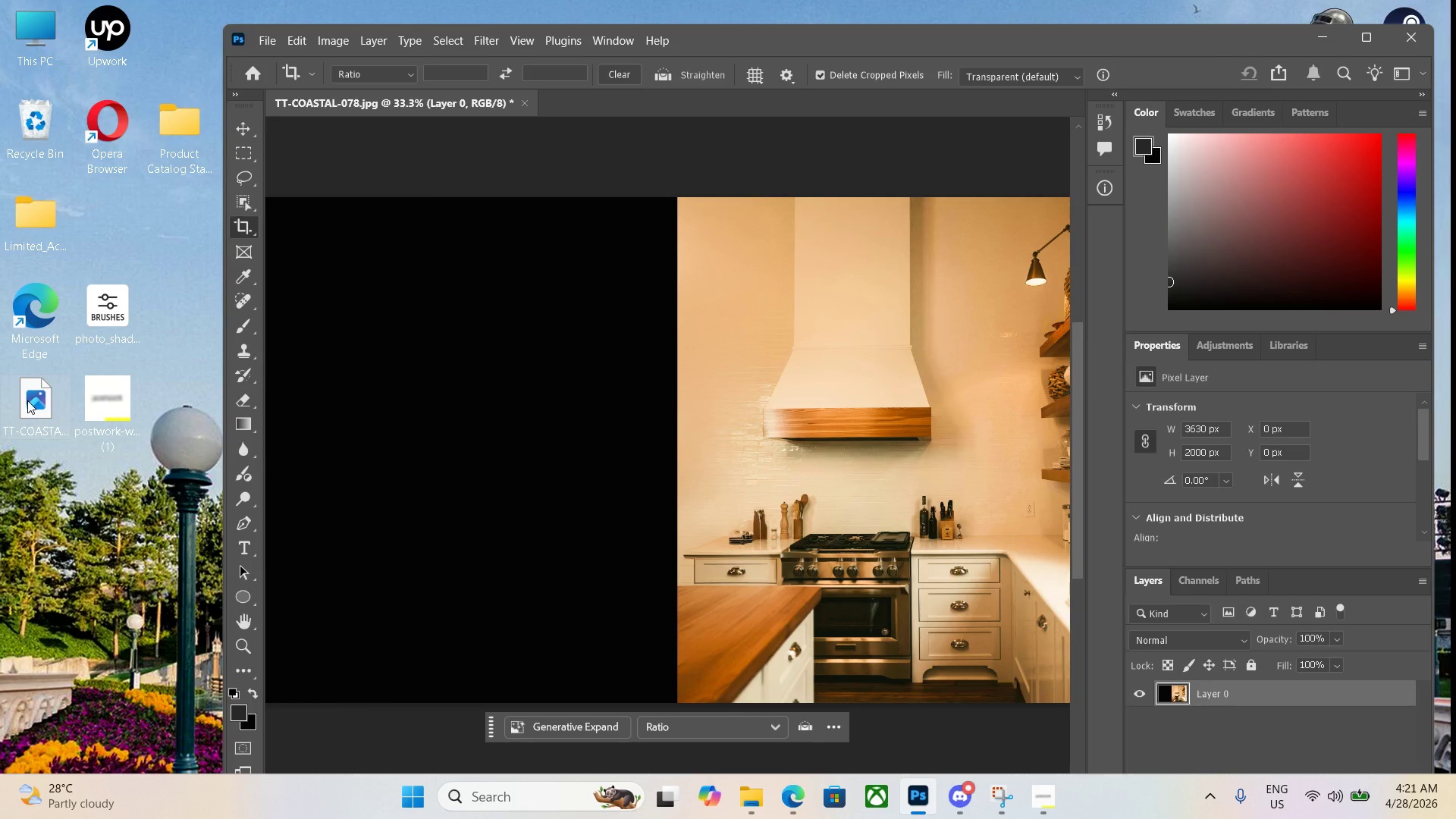 
left_click_drag(start_coordinate=[32, 411], to_coordinate=[39, 414])
 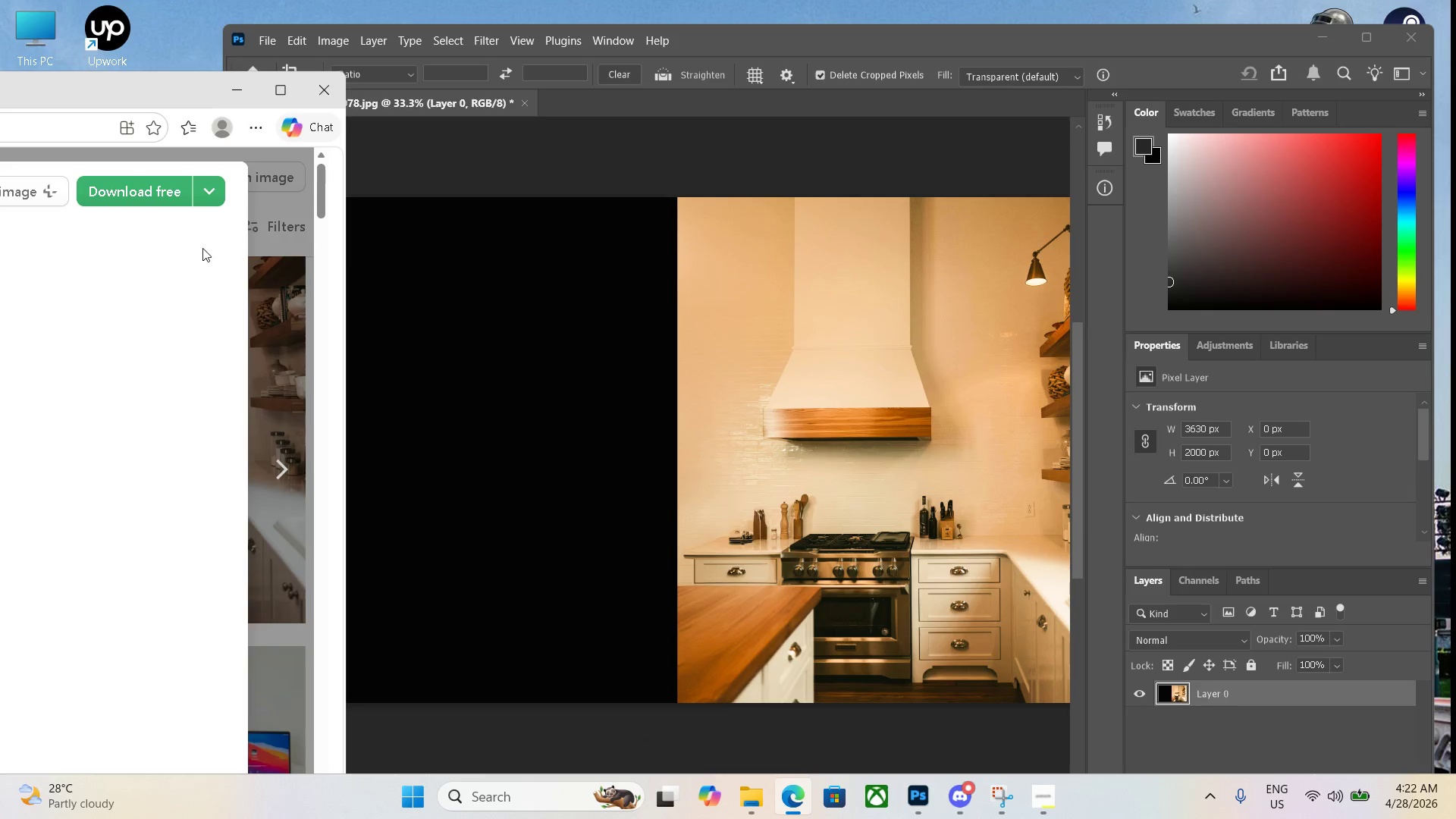 
key(Control+ControlLeft)
 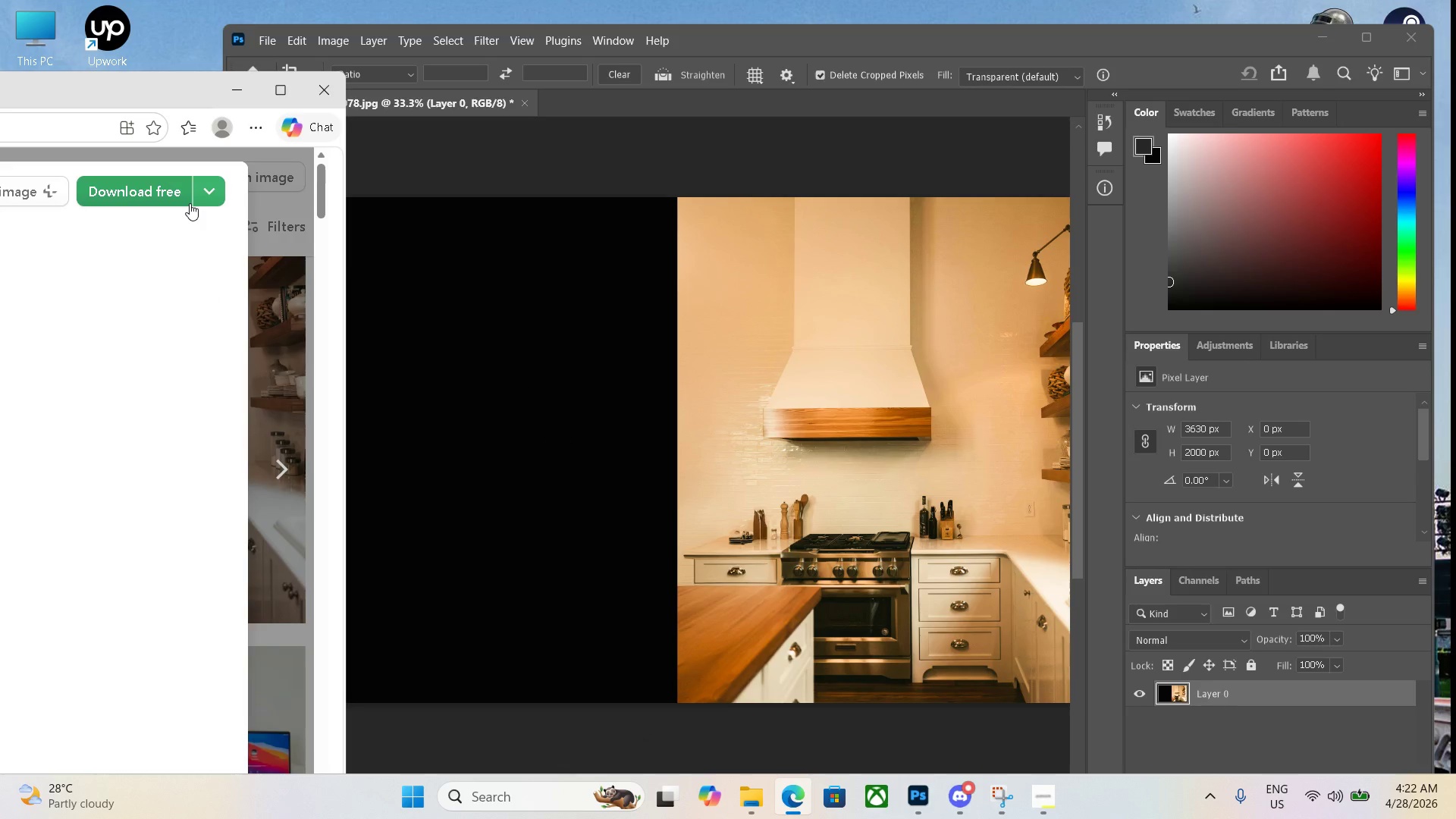 
key(Control+J)
 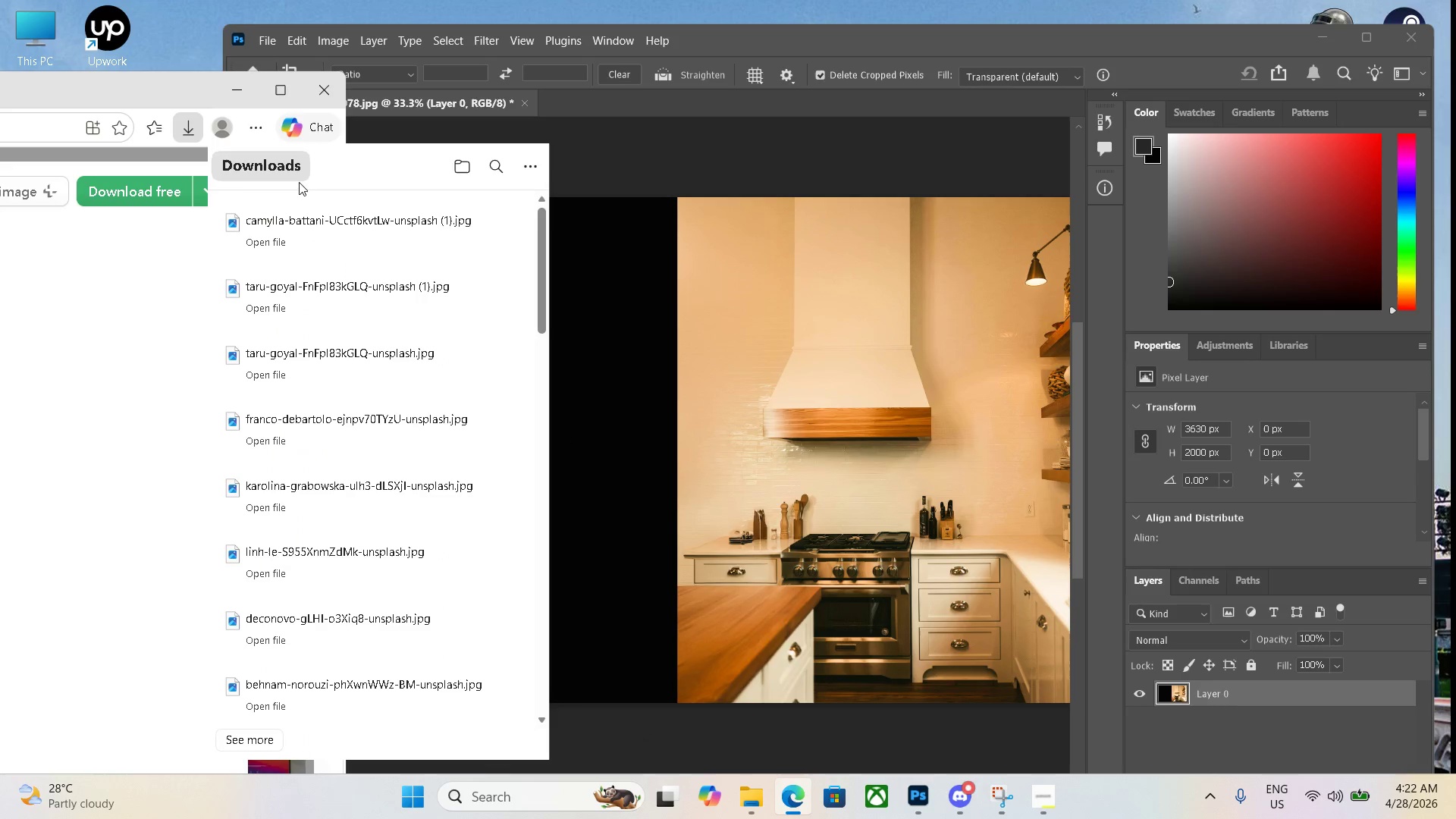 
left_click_drag(start_coordinate=[300, 212], to_coordinate=[626, 352])
 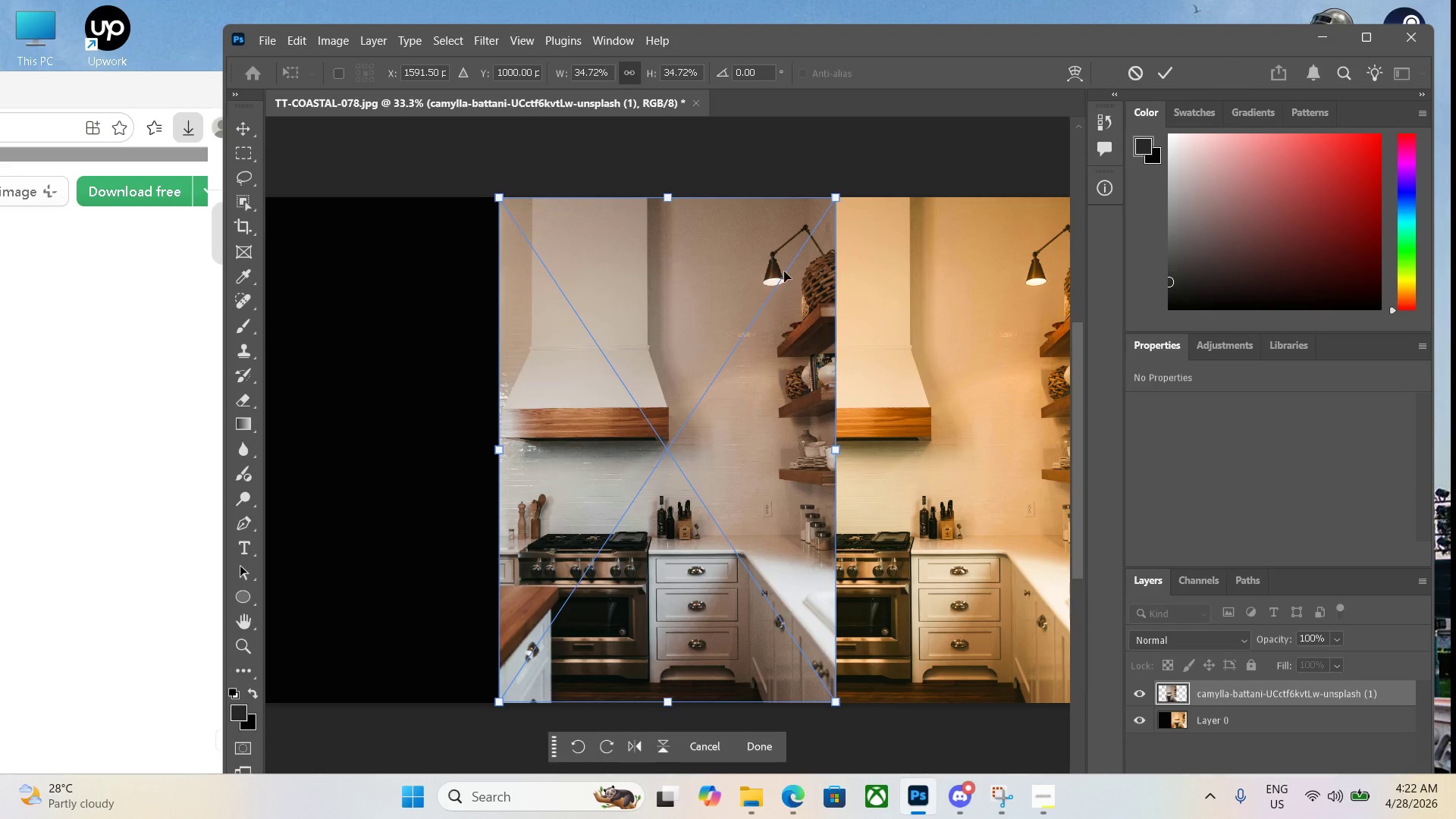 
left_click_drag(start_coordinate=[625, 411], to_coordinate=[466, 406])
 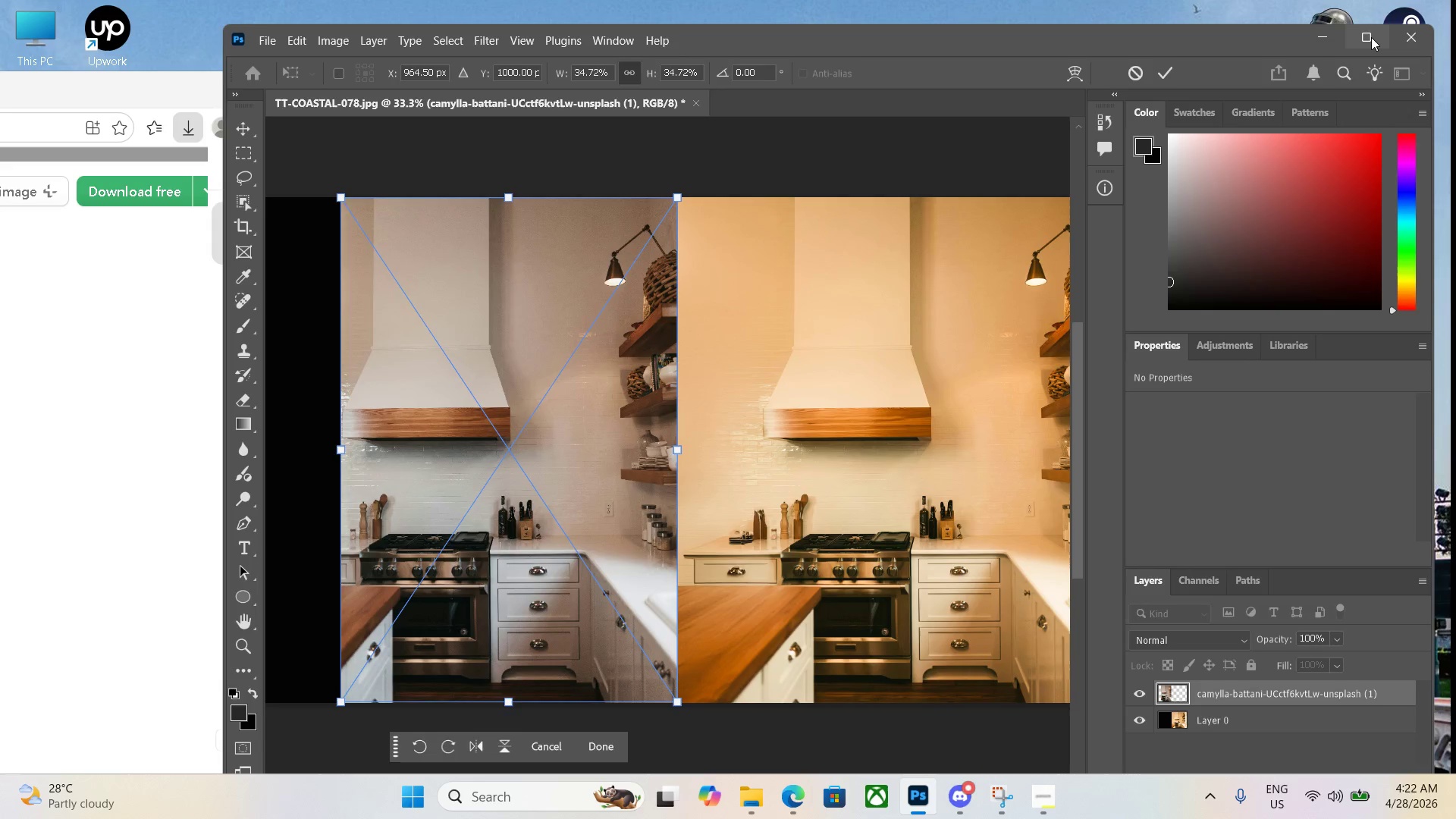 
left_click([1371, 37])
 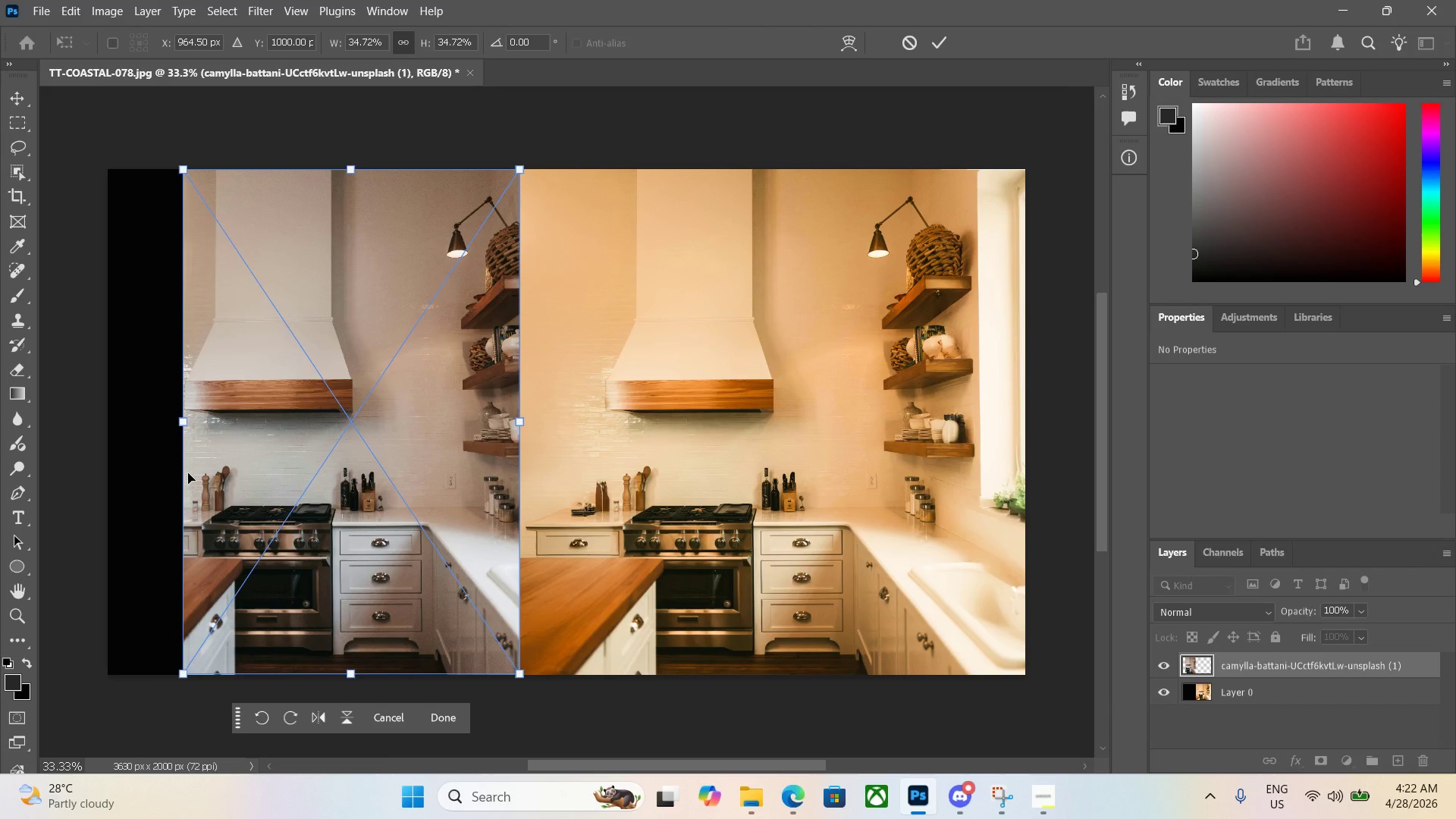 
key(Enter)
 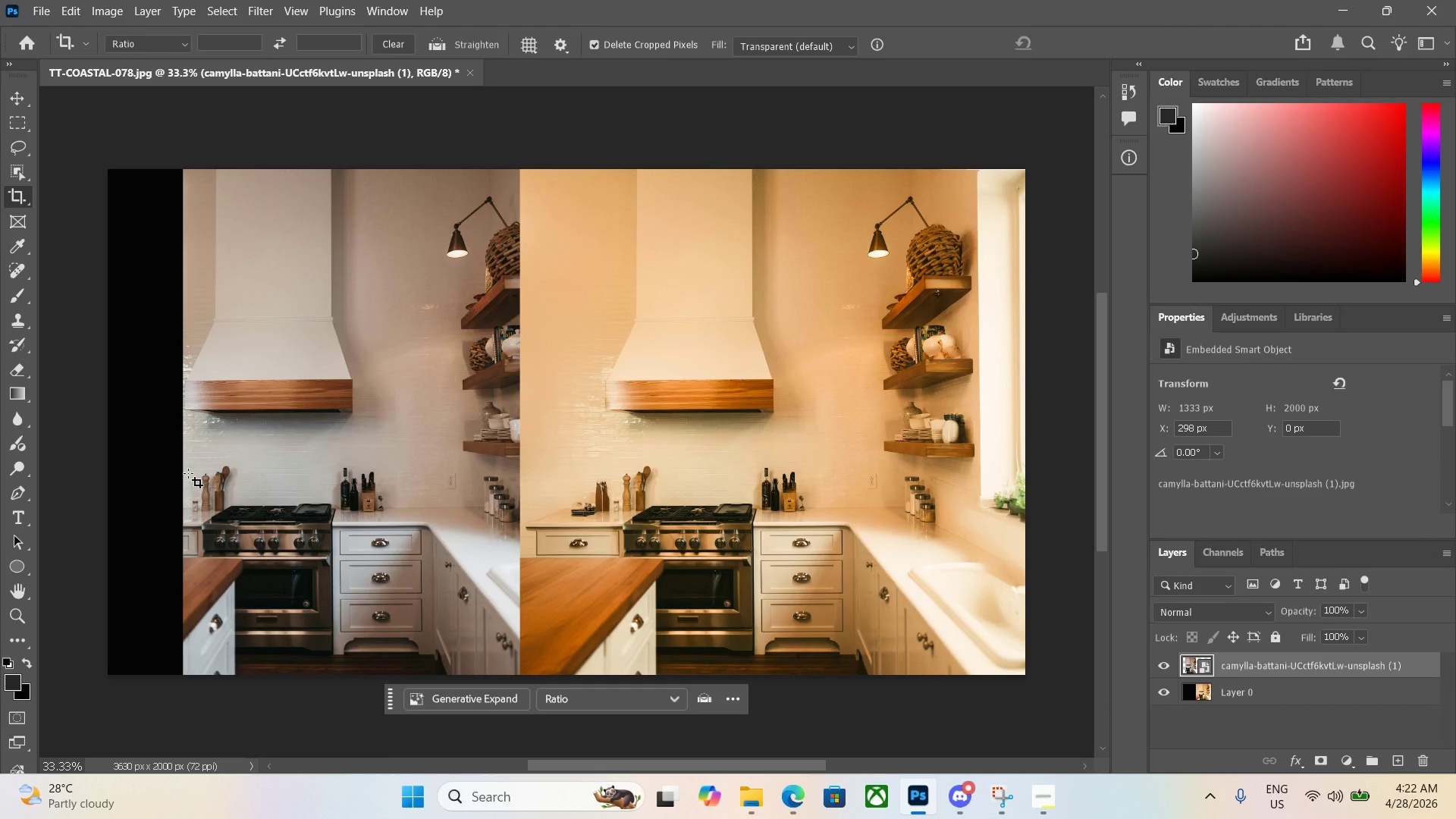 
key(C)
 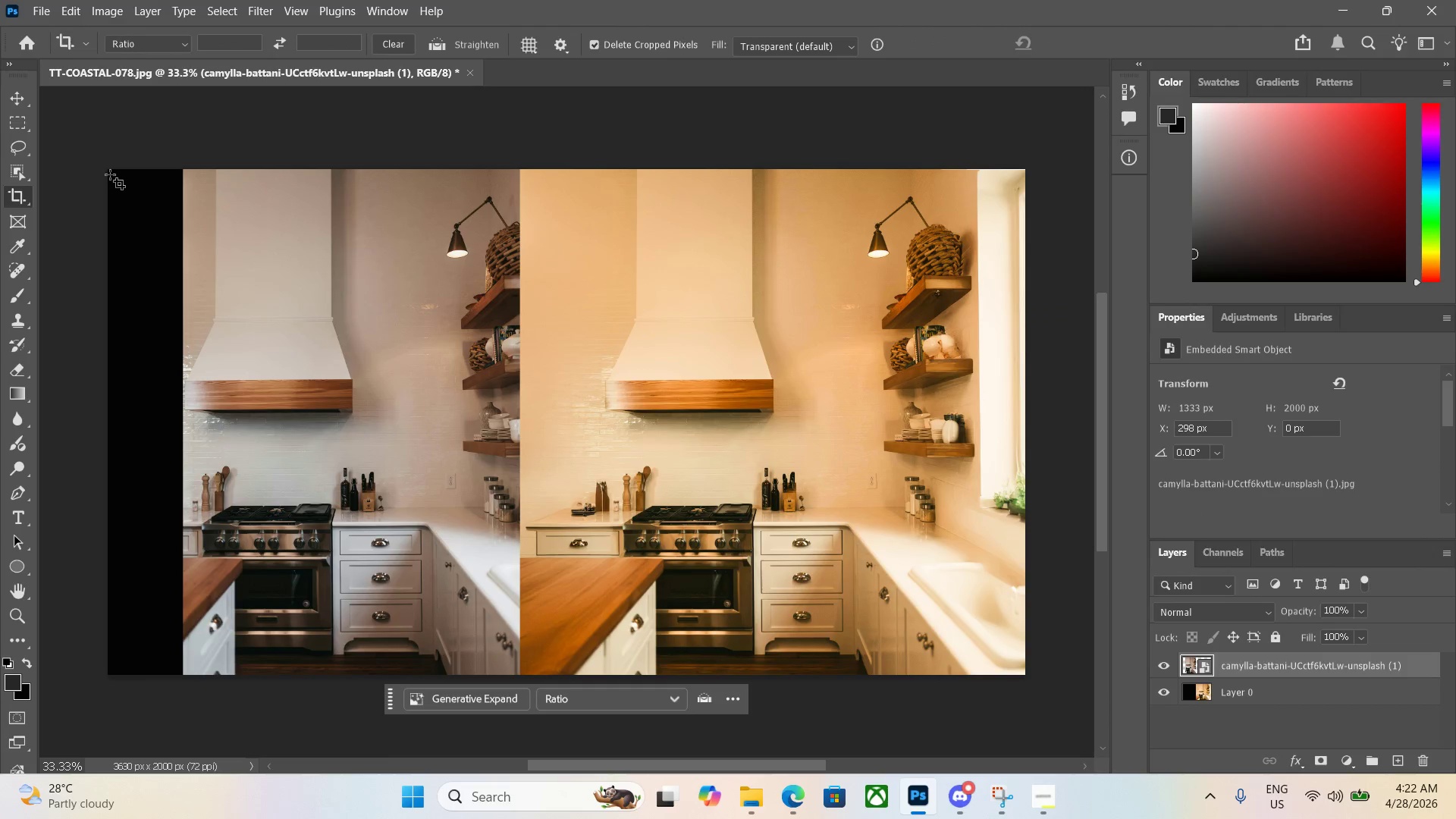 
left_click_drag(start_coordinate=[110, 174], to_coordinate=[876, 573])
 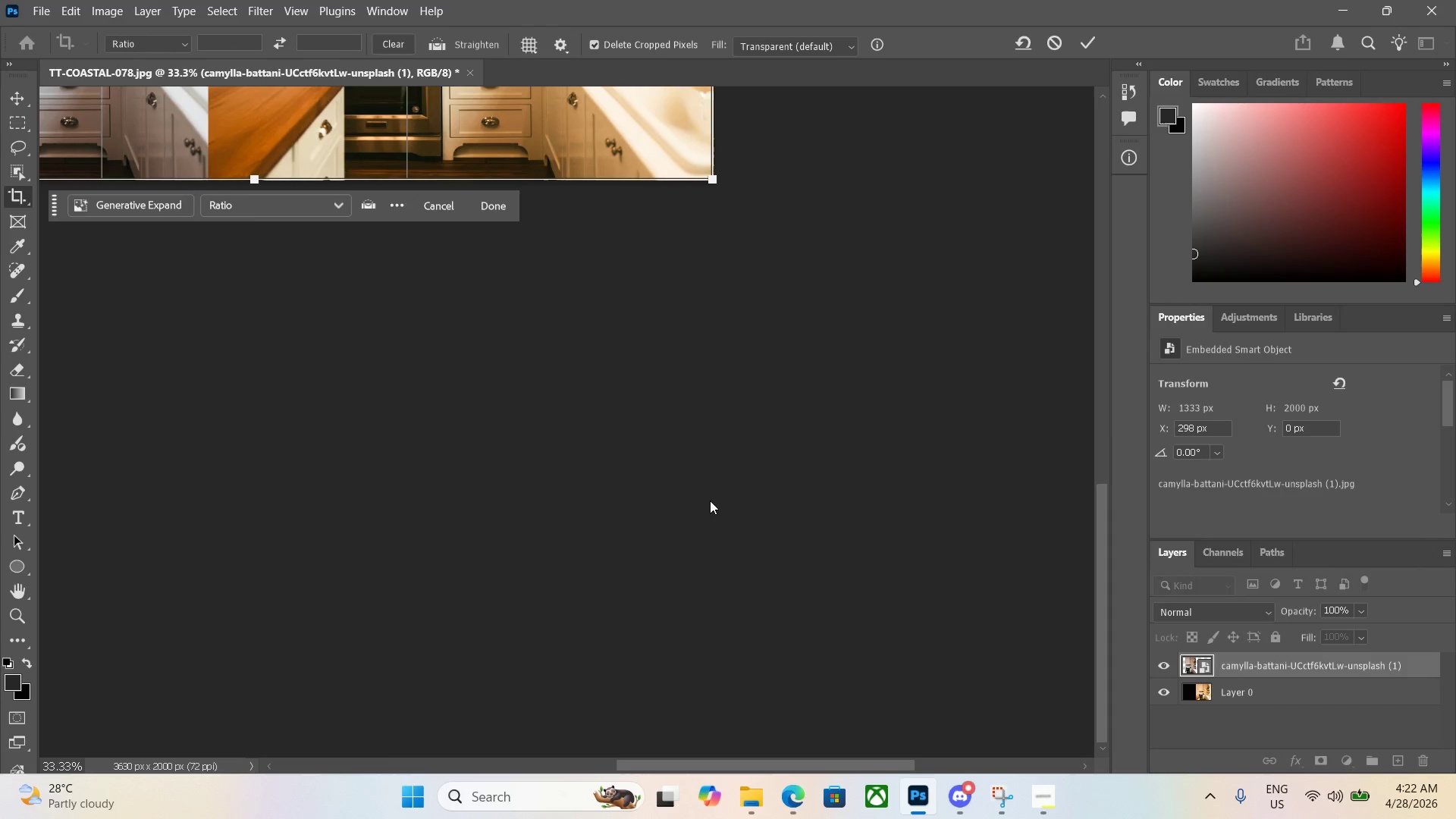 
hold_key(key=Space, duration=0.98)
 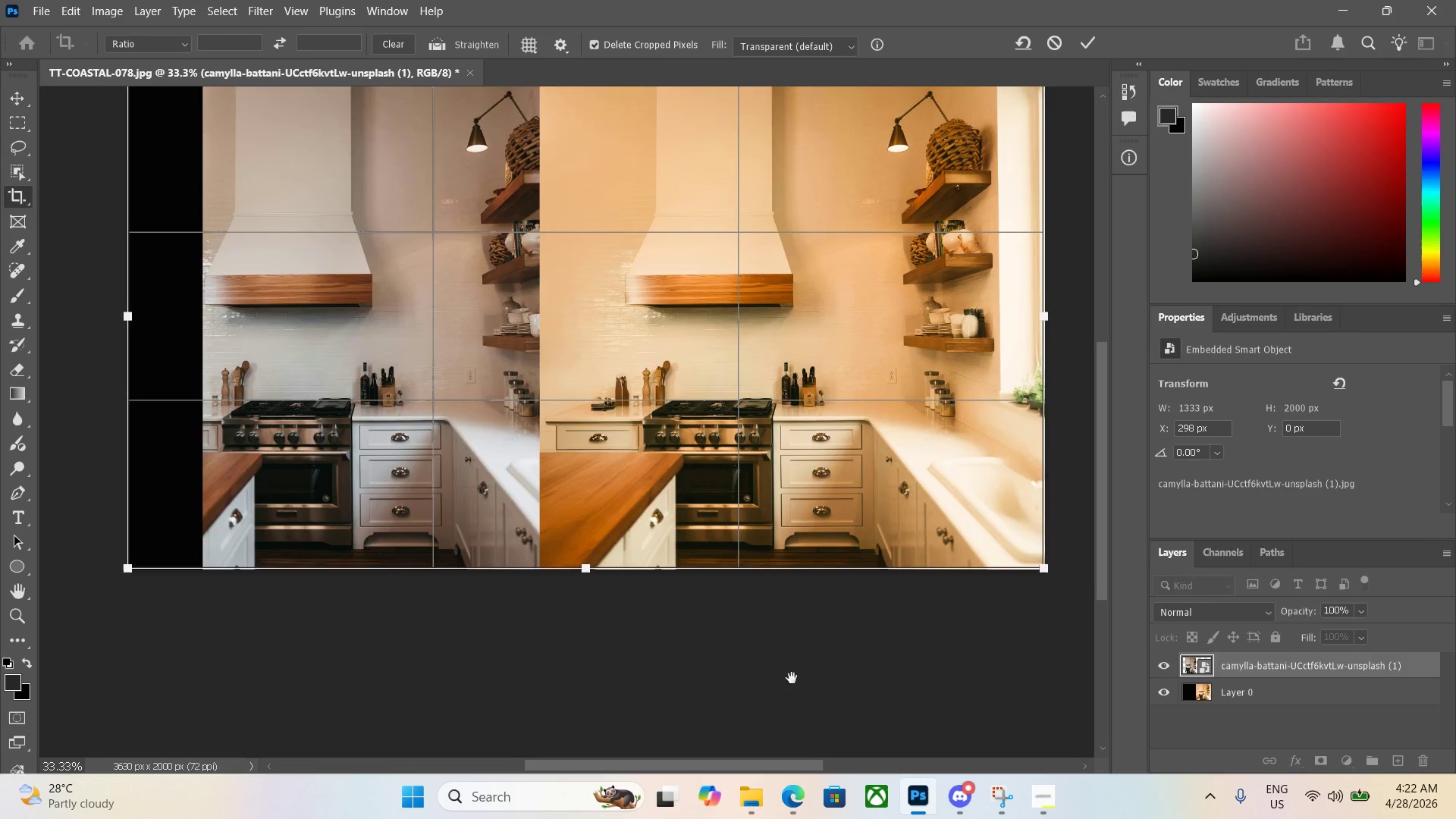 
left_click_drag(start_coordinate=[670, 477], to_coordinate=[1003, 818])
 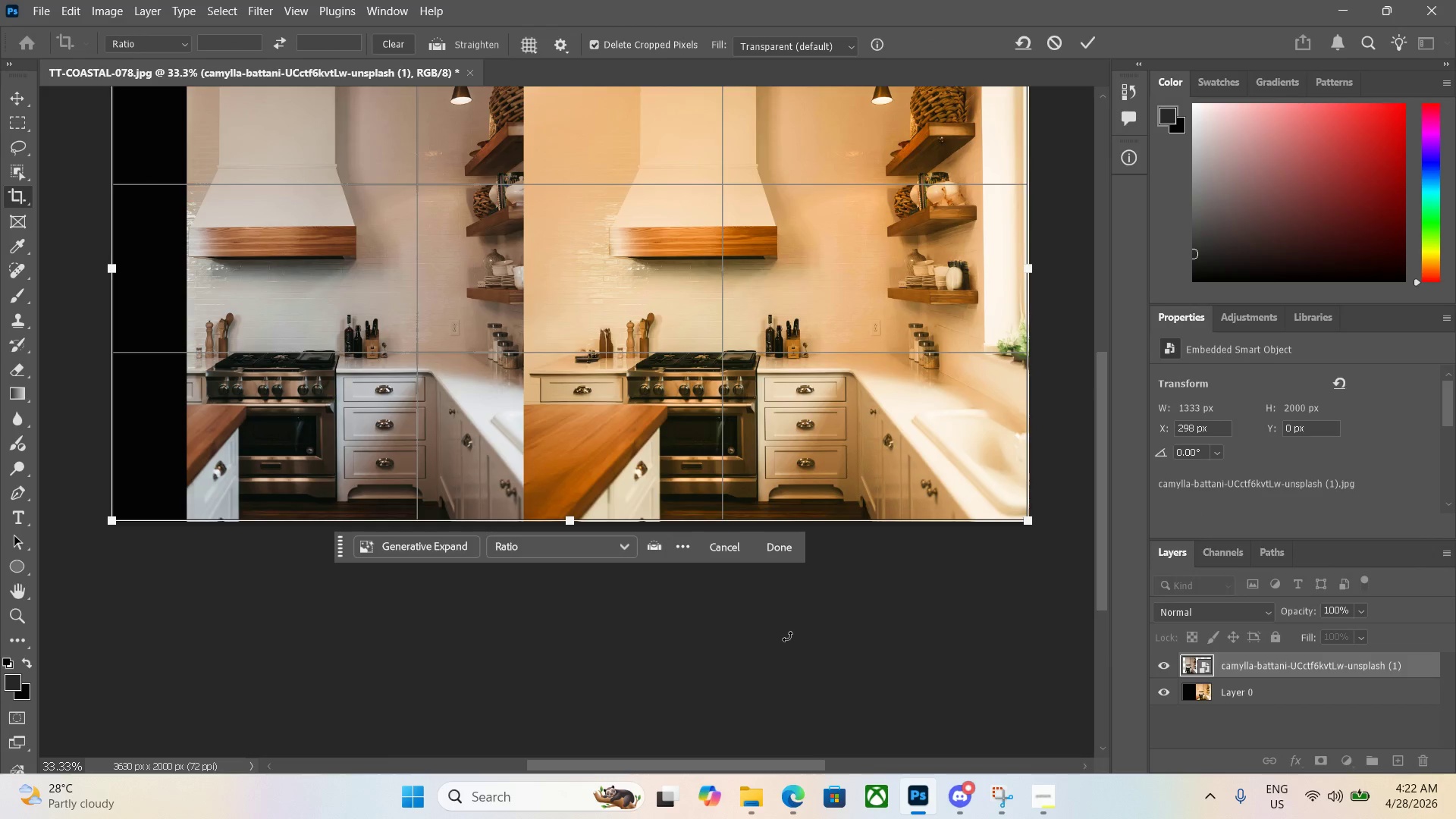 
hold_key(key=Space, duration=0.5)
 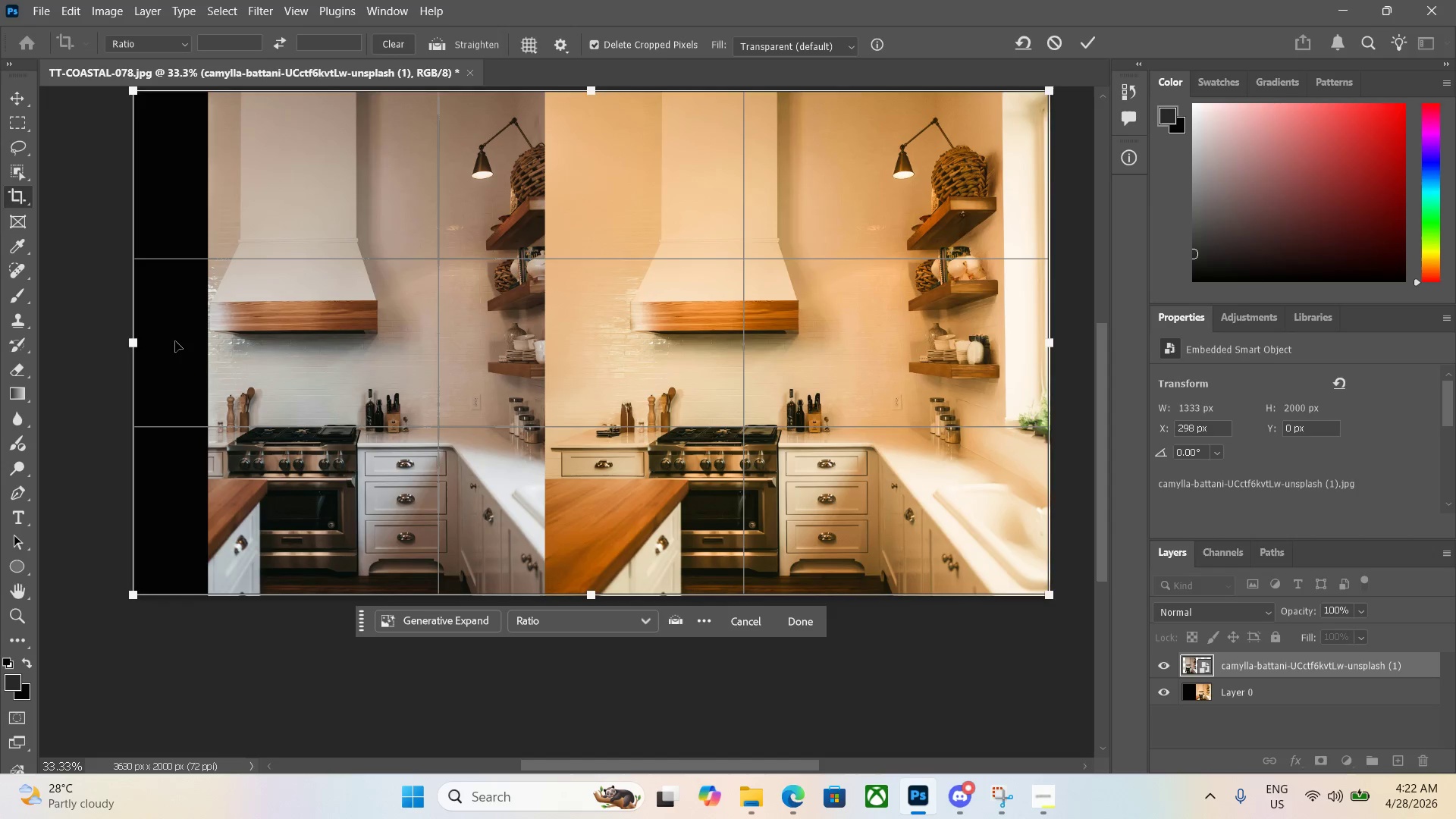 
left_click_drag(start_coordinate=[774, 622], to_coordinate=[795, 696])
 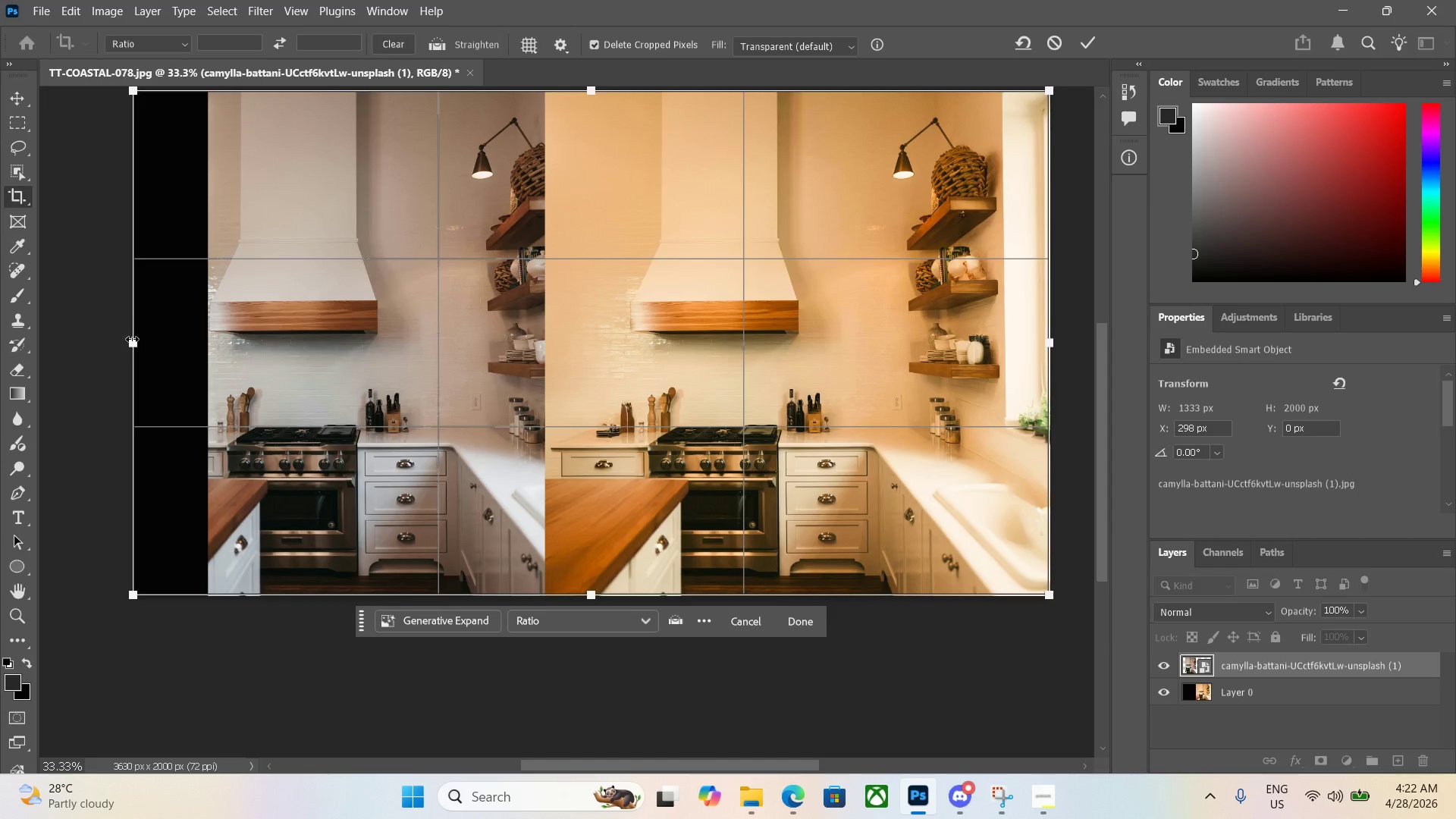 
left_click_drag(start_coordinate=[133, 339], to_coordinate=[206, 352])
 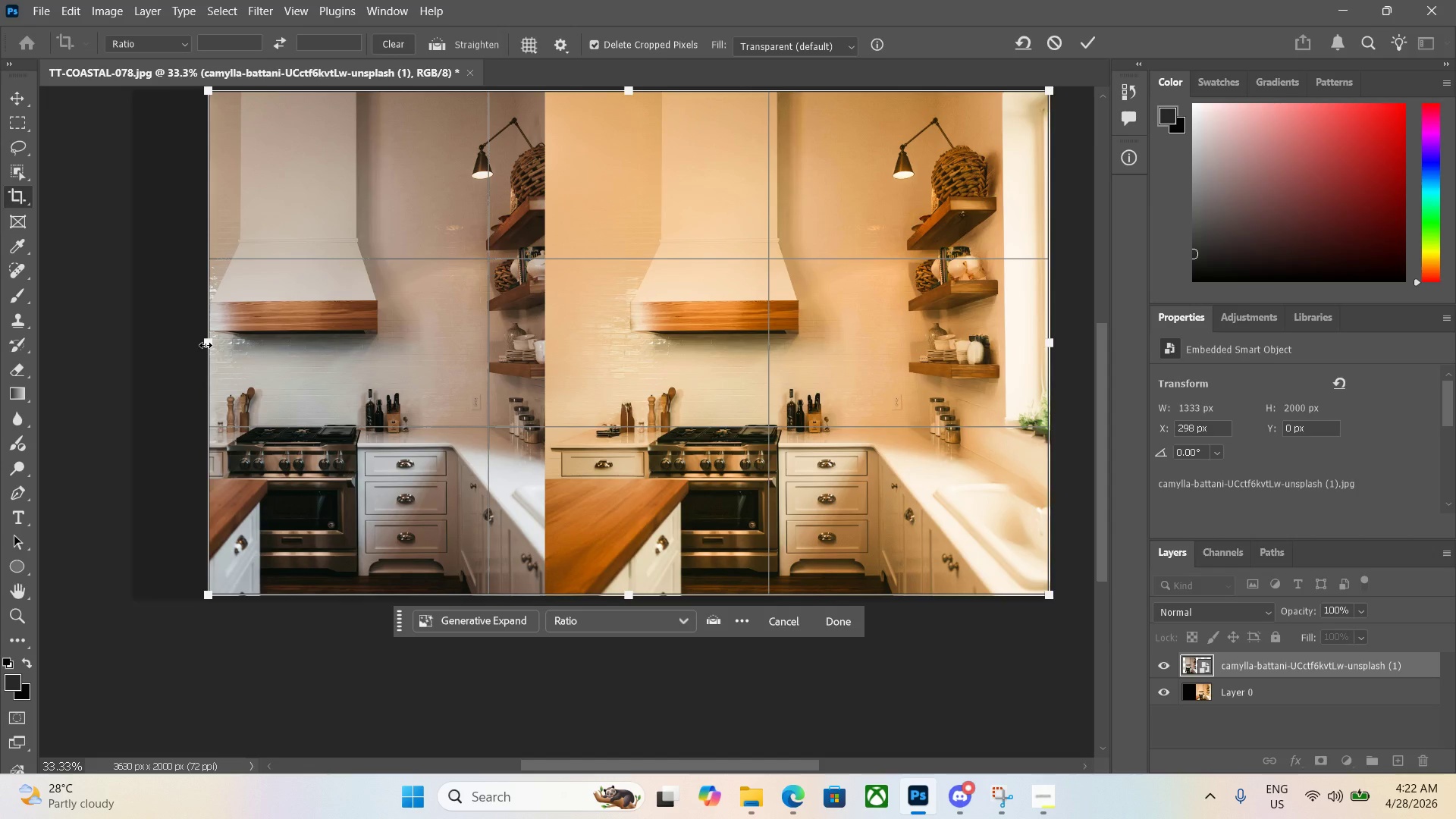 
key(Enter)
 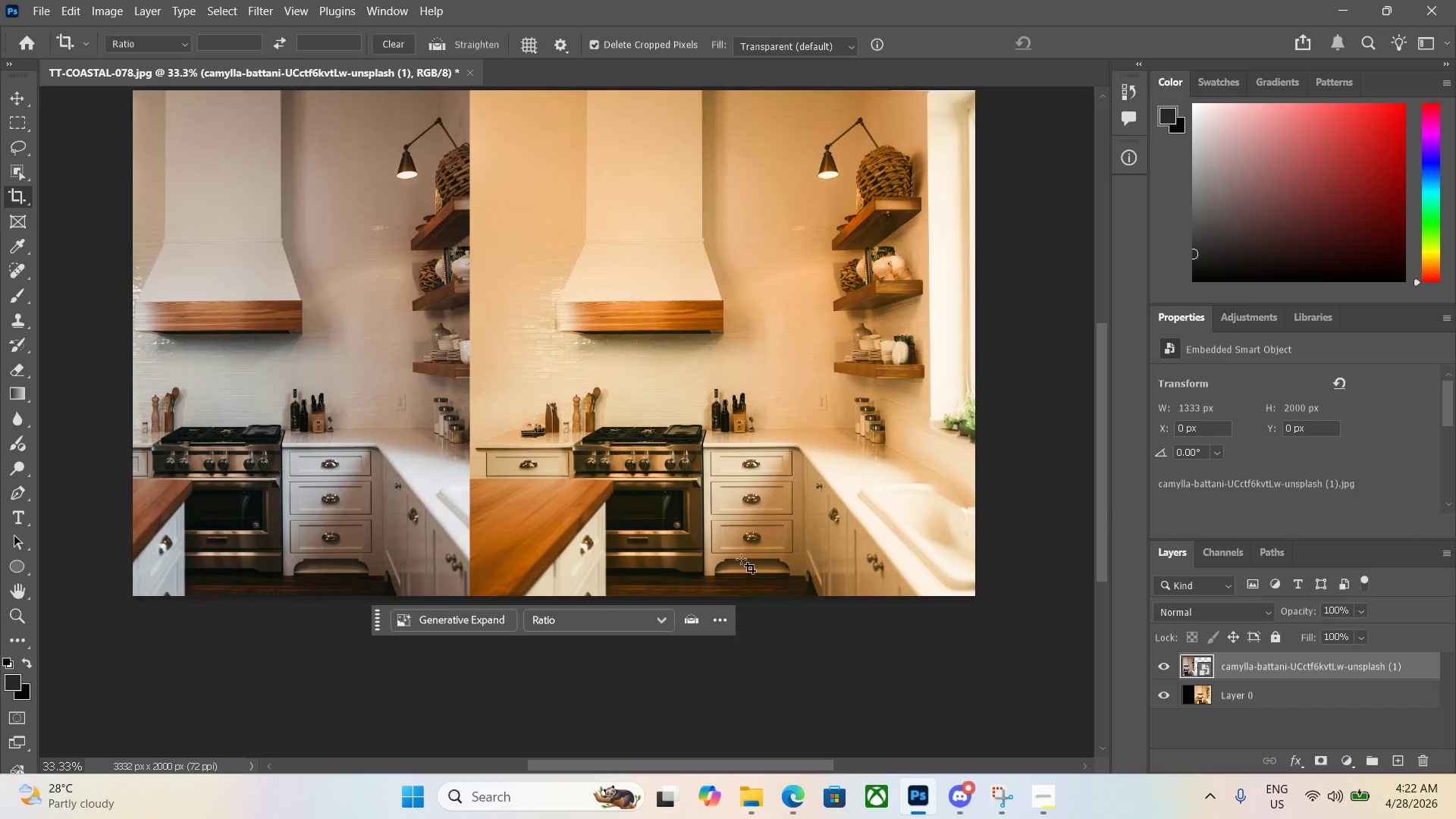 
hold_key(key=Space, duration=0.61)
 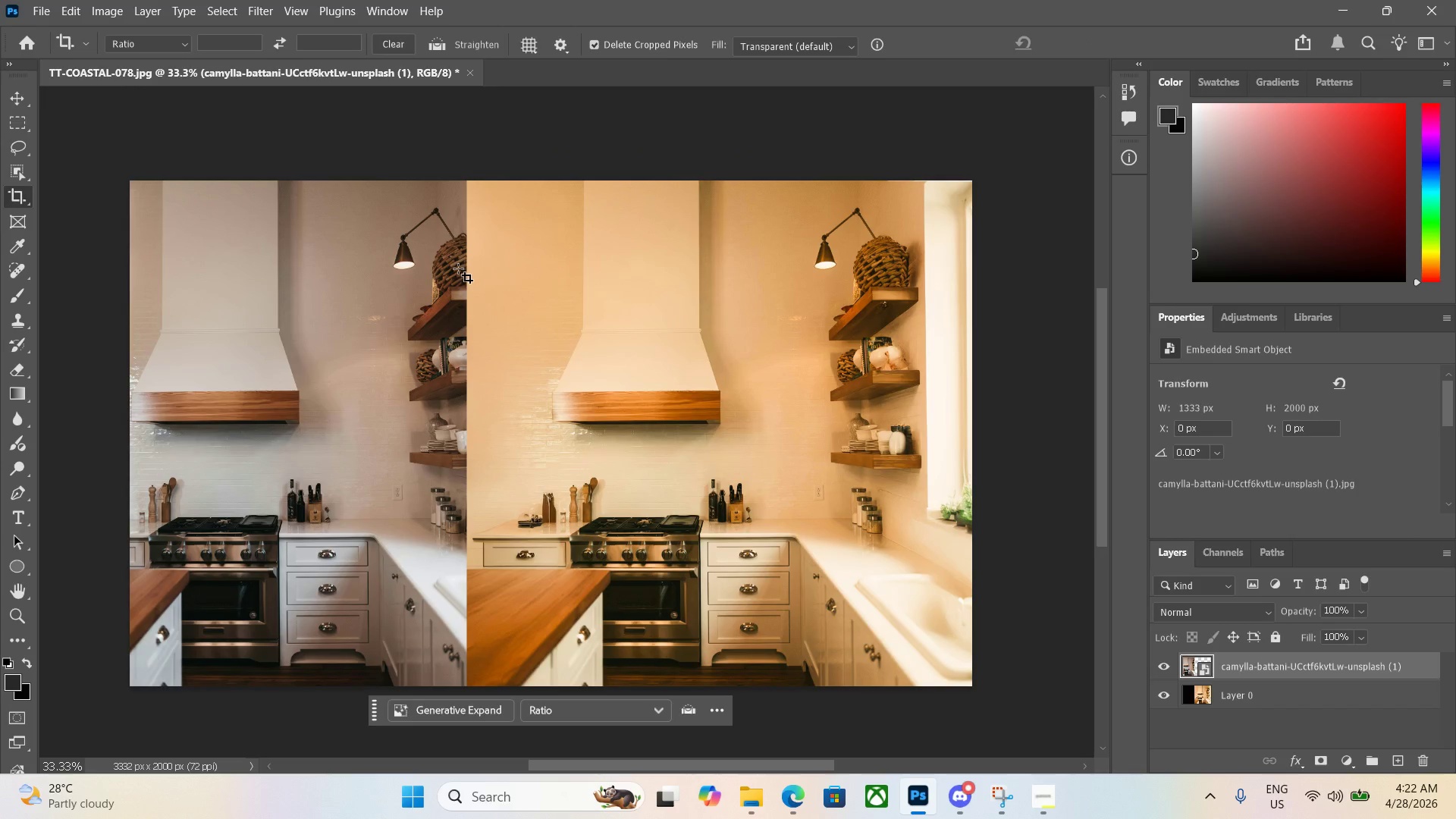 
left_click_drag(start_coordinate=[831, 665], to_coordinate=[828, 755])
 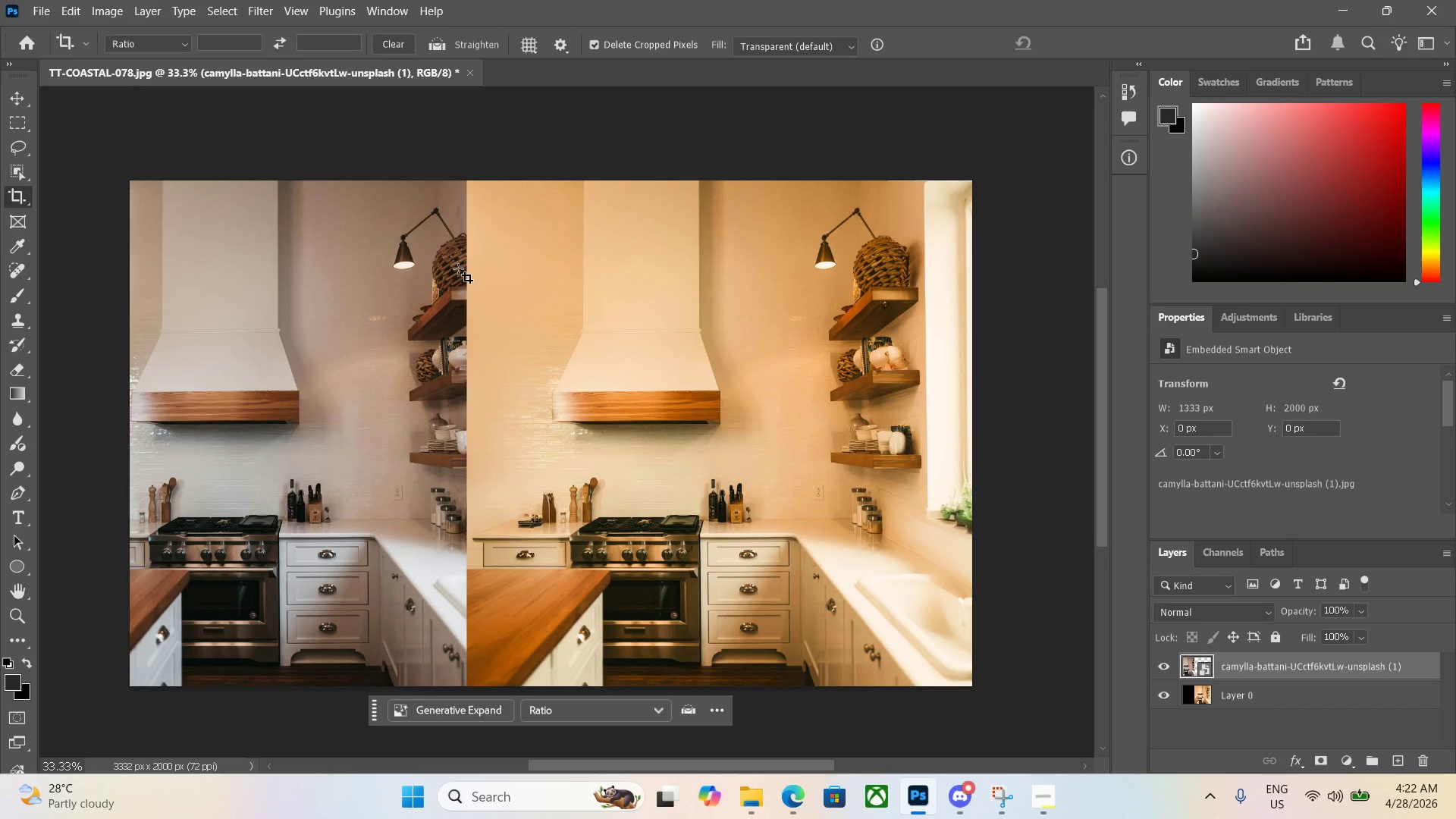 
key(T)
 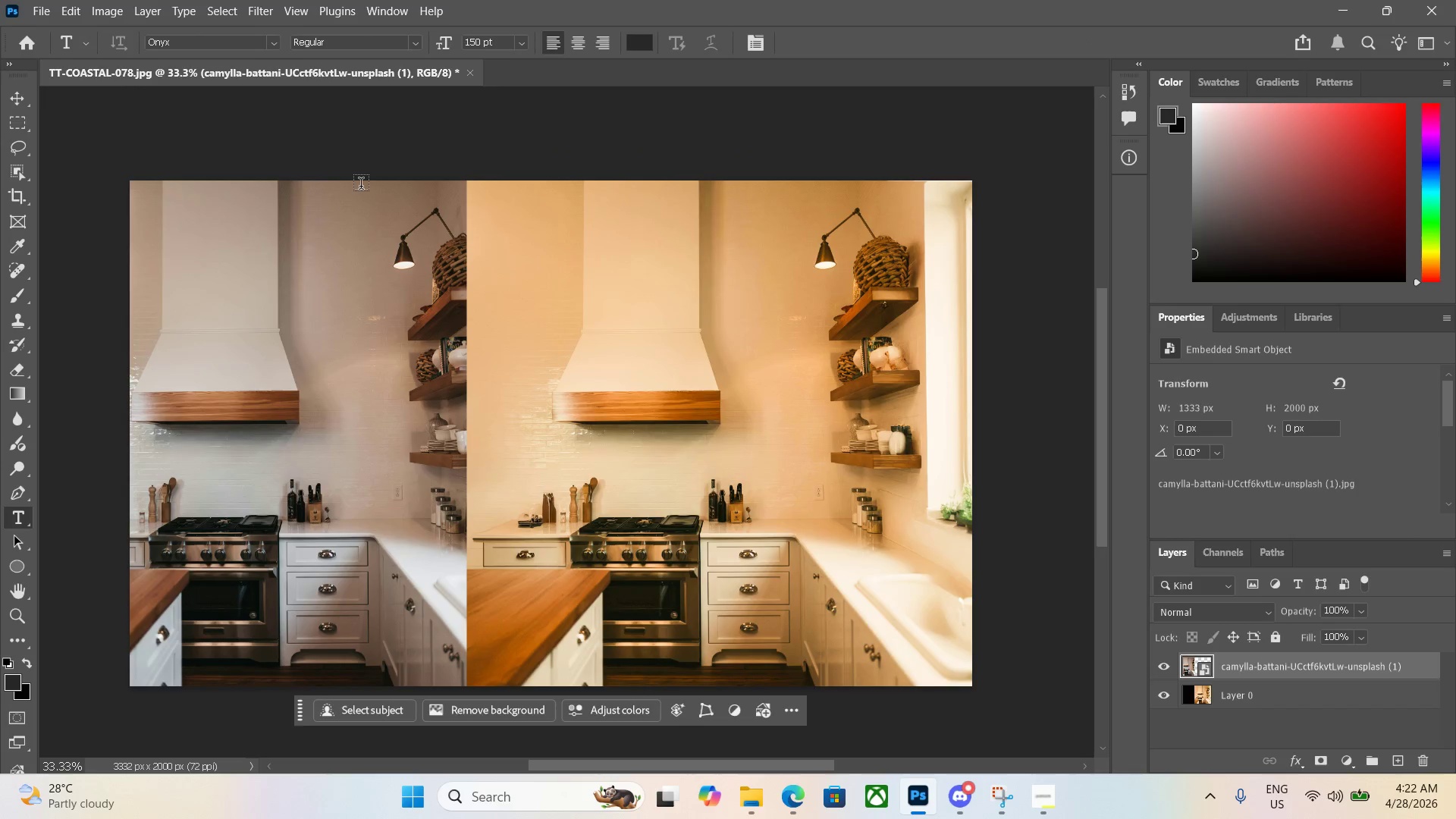 
left_click_drag(start_coordinate=[358, 186], to_coordinate=[618, 235])
 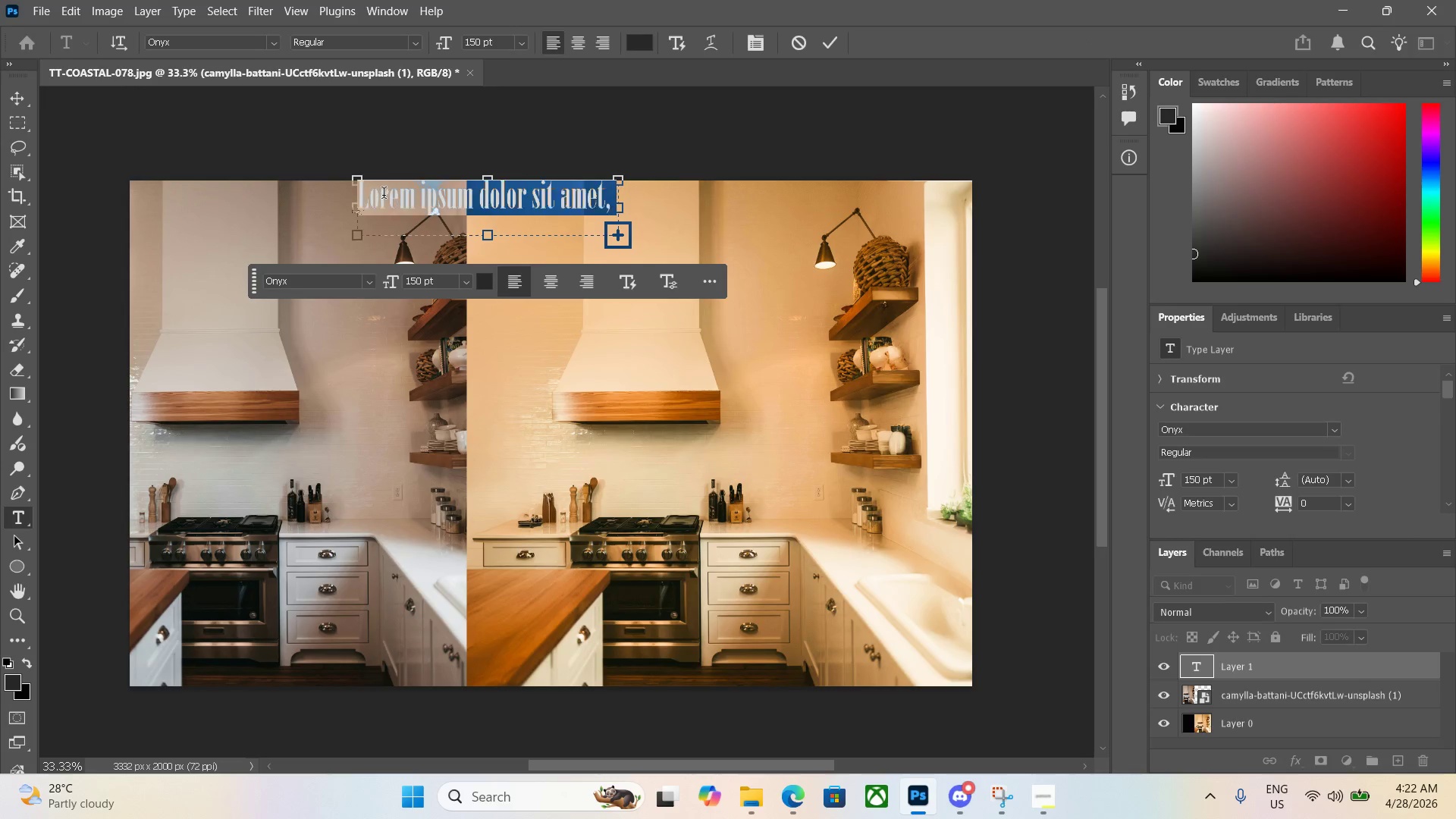 
key(Backspace)
type(b=)
key(Backspace)
key(Backspace)
type(BEGORE)
key(Backspace)
key(Backspace)
key(Backspace)
key(Backspace)
type(FORE         AFY+T)
key(Backspace)
key(Backspace)
key(Backspace)
key(Backspace)
type(FTER)
 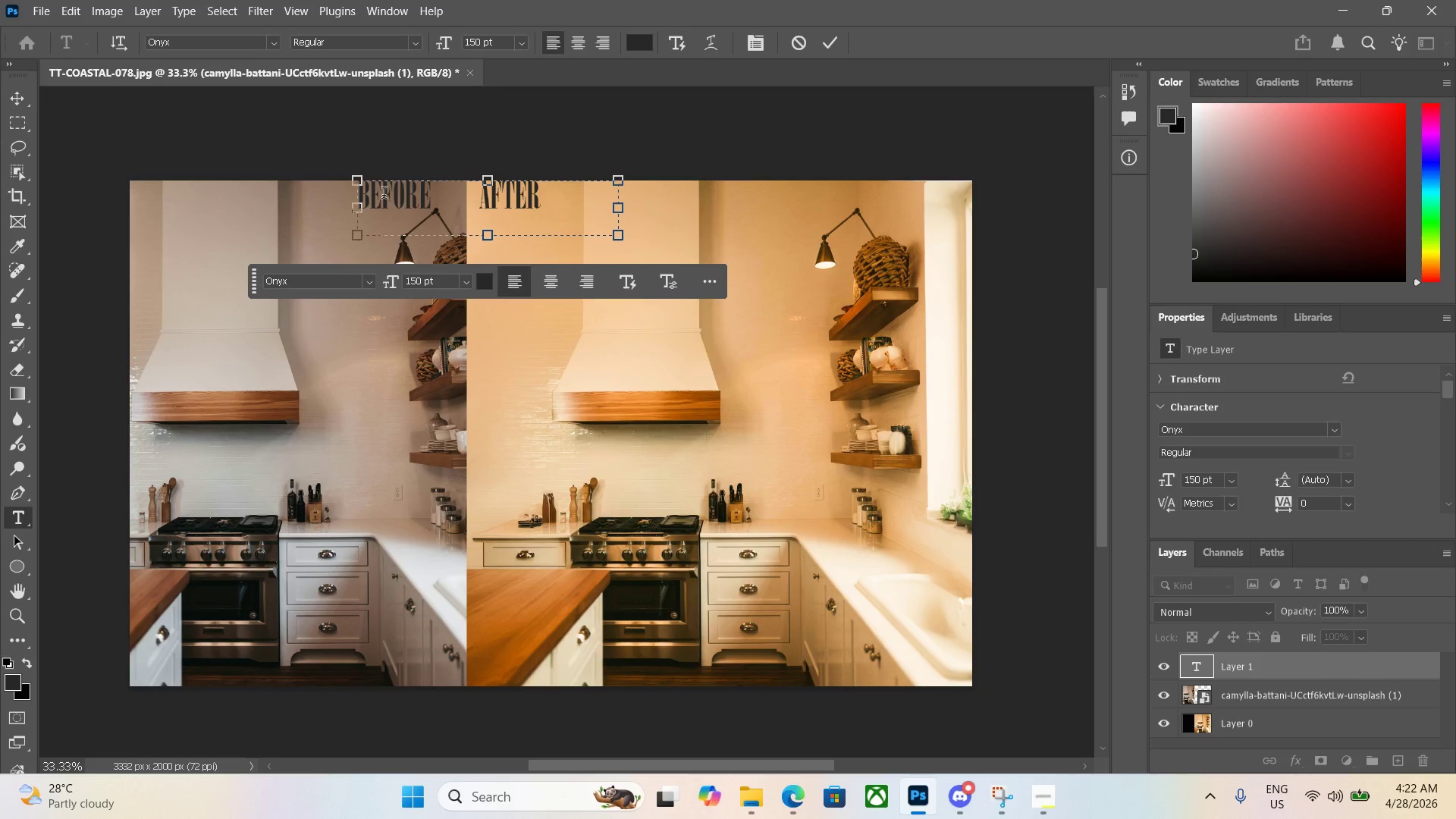 
key(Enter)
 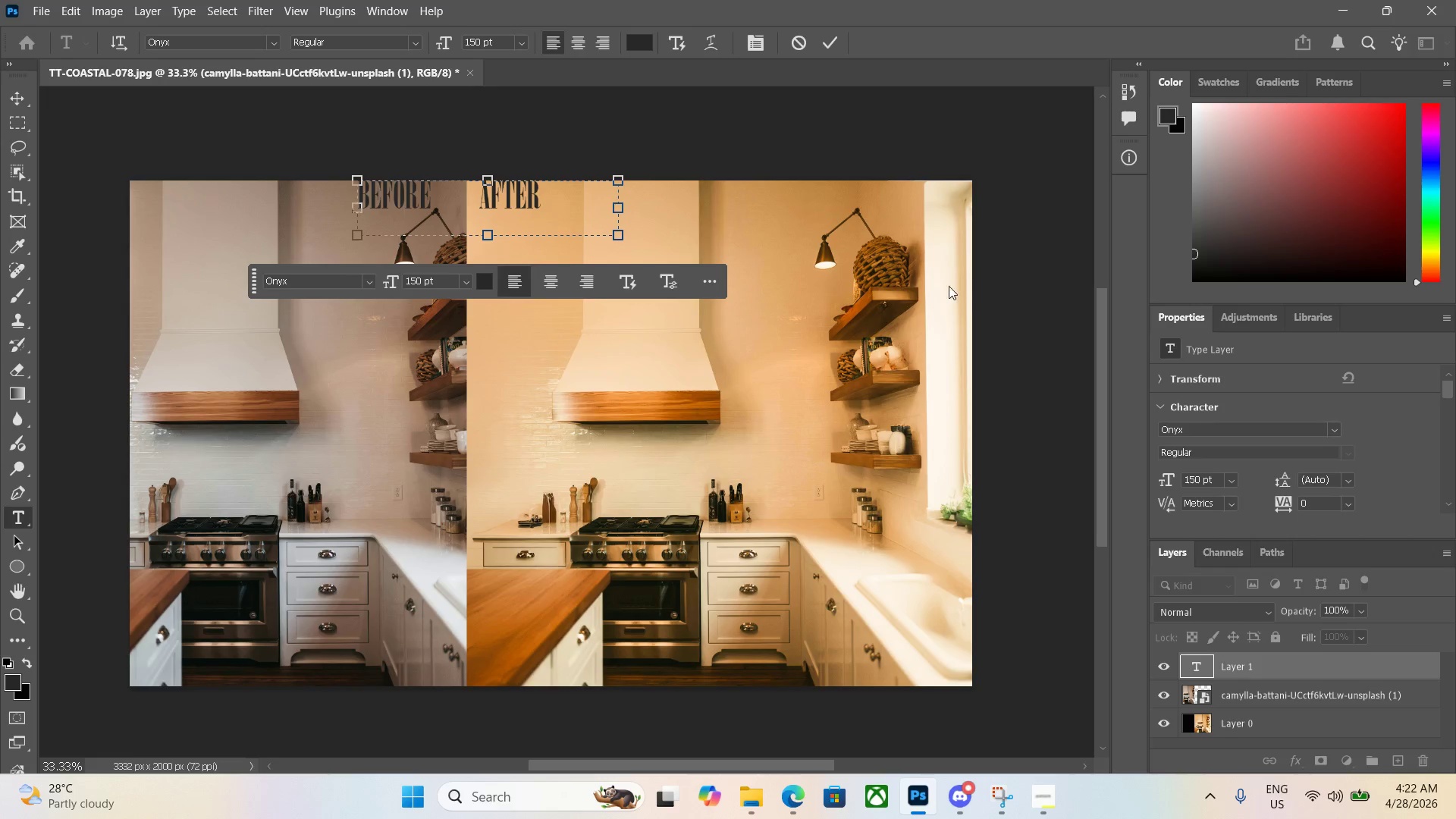 
left_click([1008, 340])
 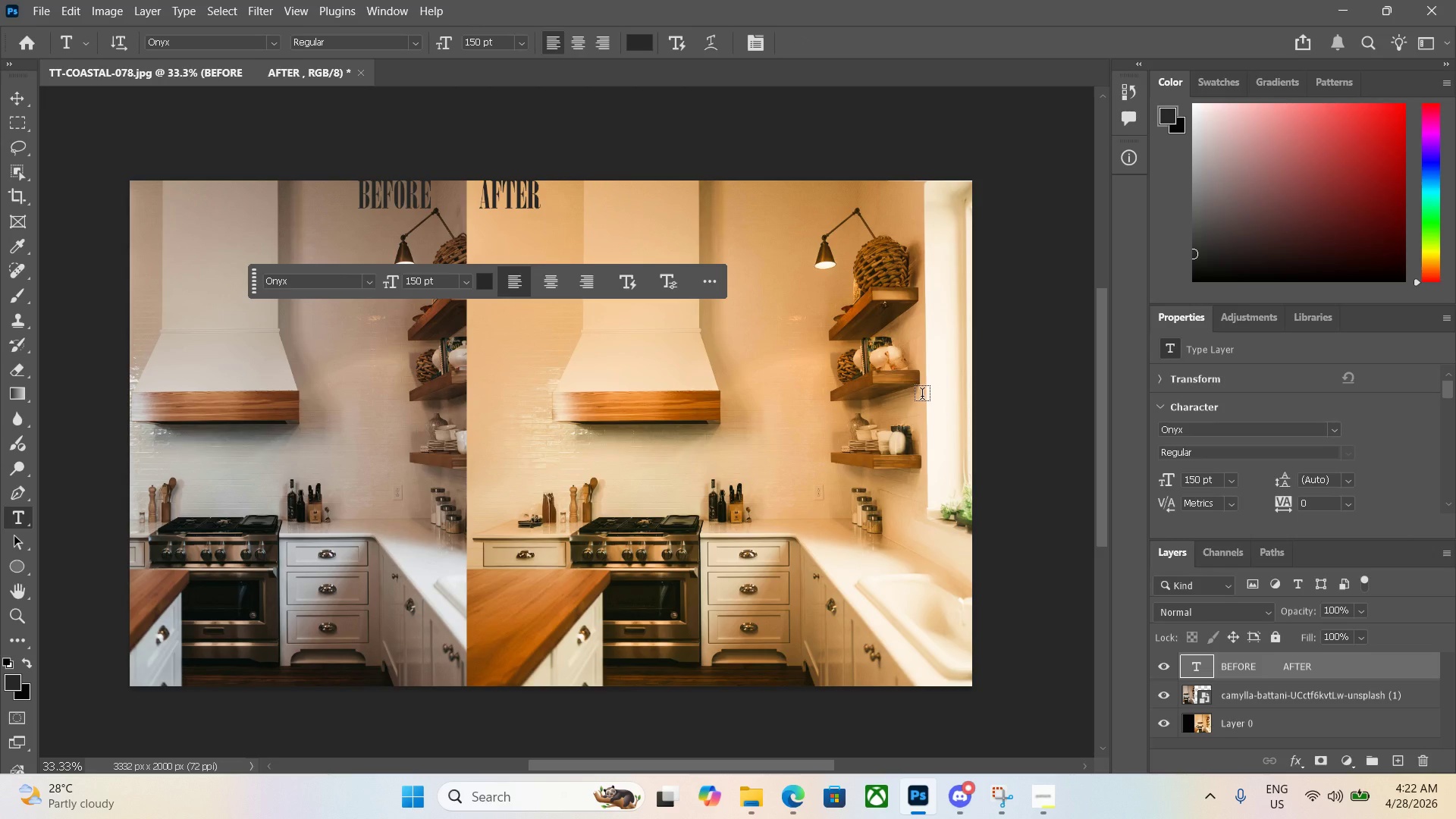 
key(Alt+Control+Shift+W)
 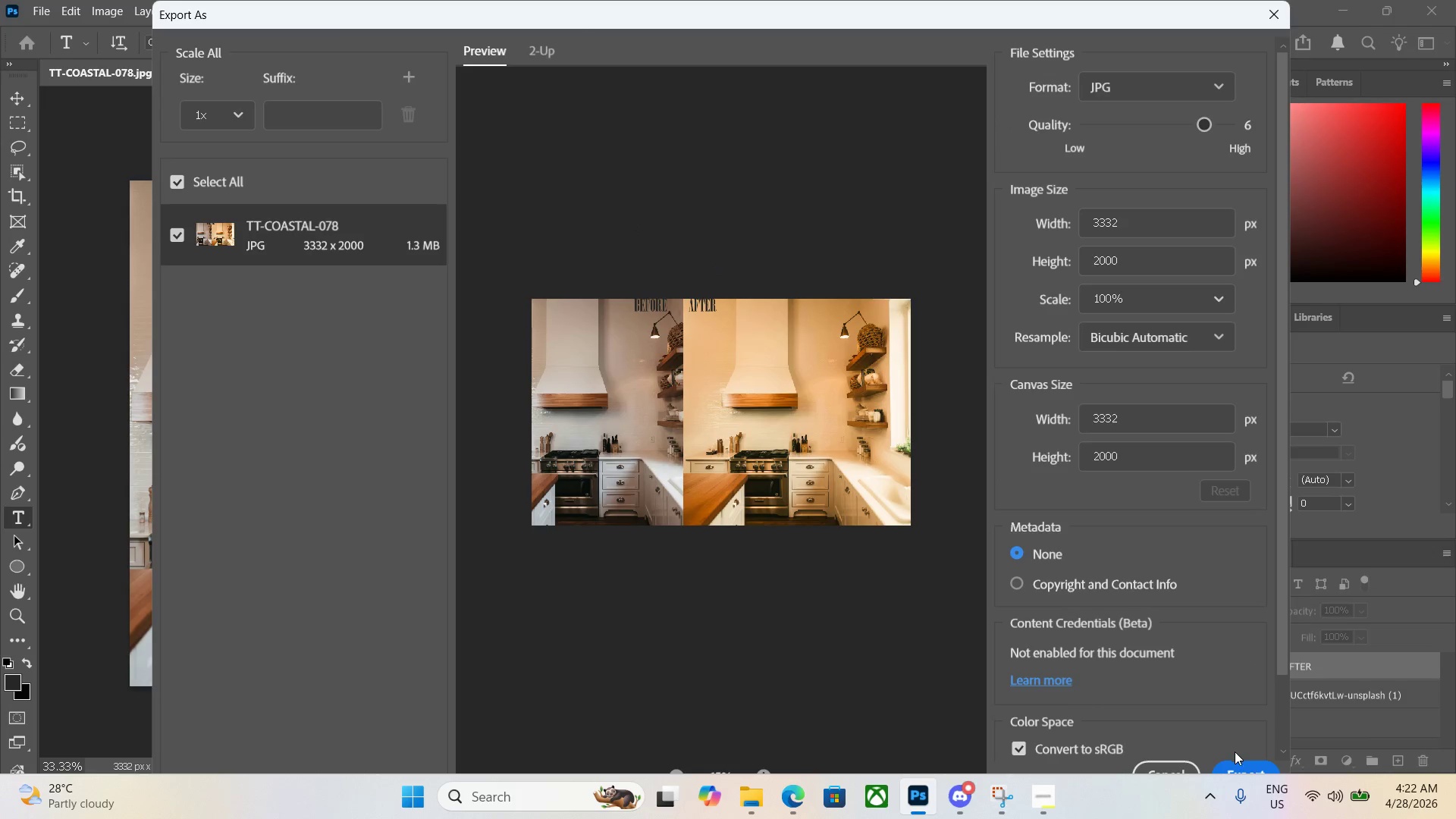 
left_click([1236, 764])
 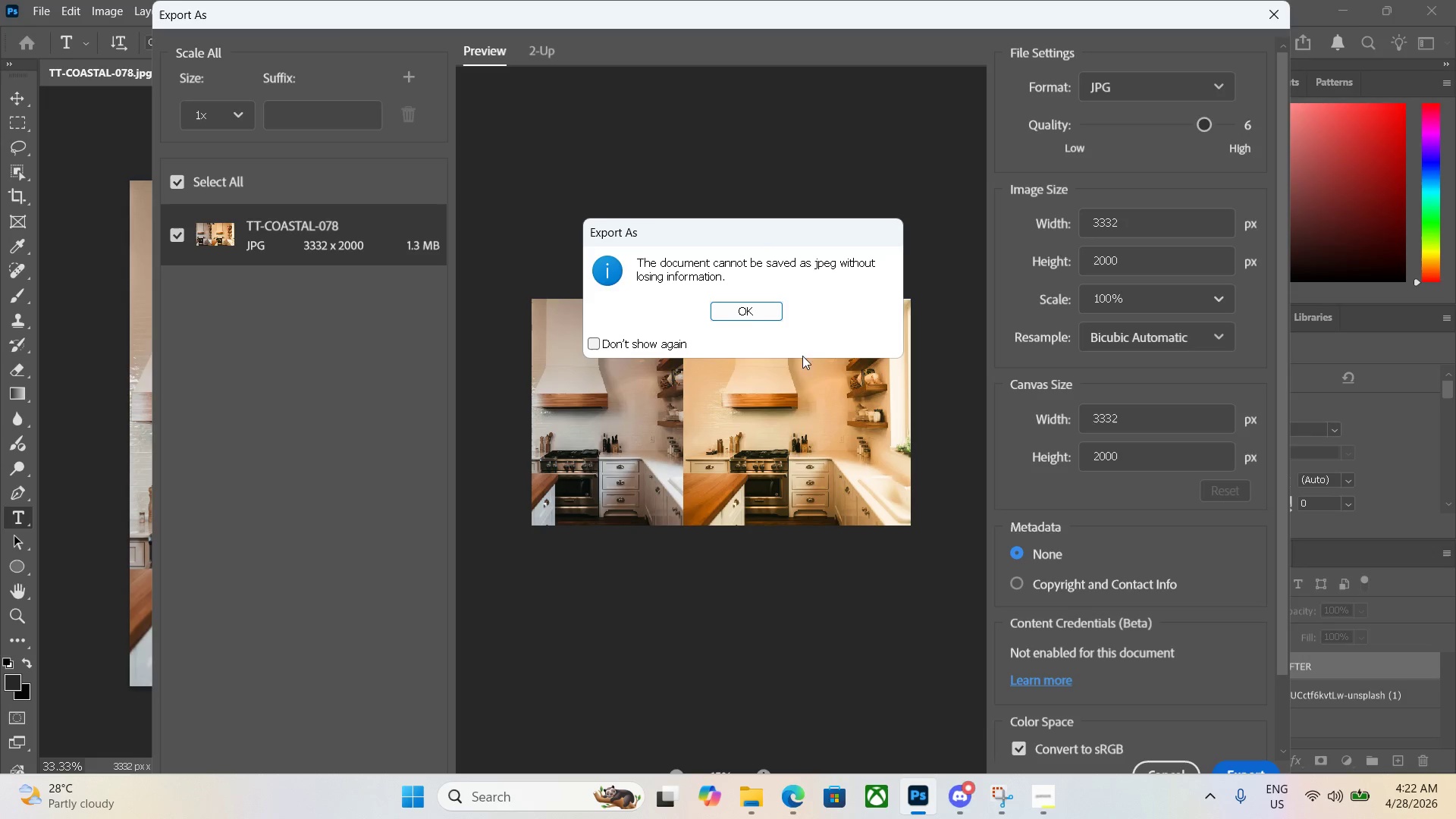 
left_click([735, 302])
 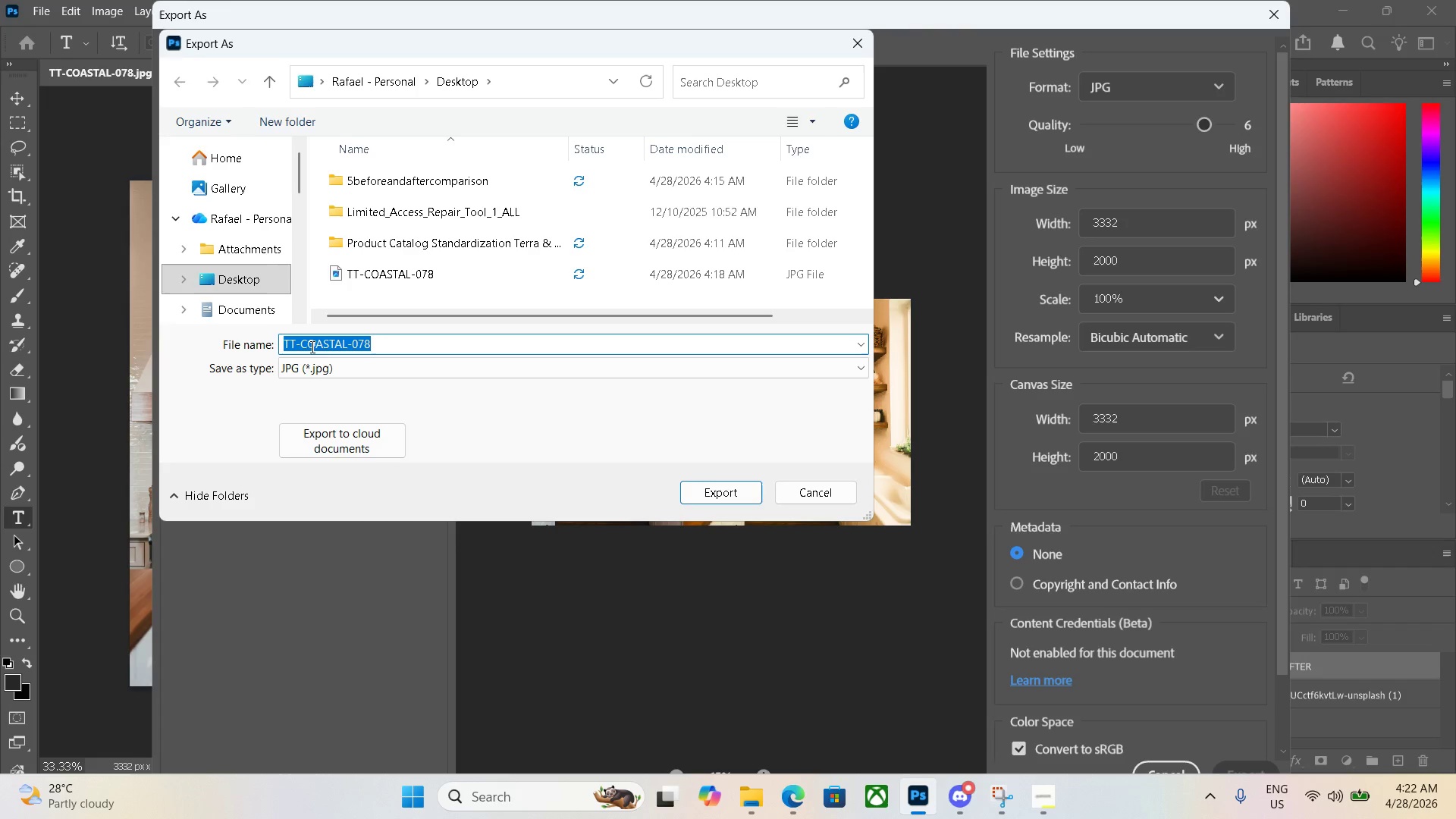 
key(ArrowLeft)
 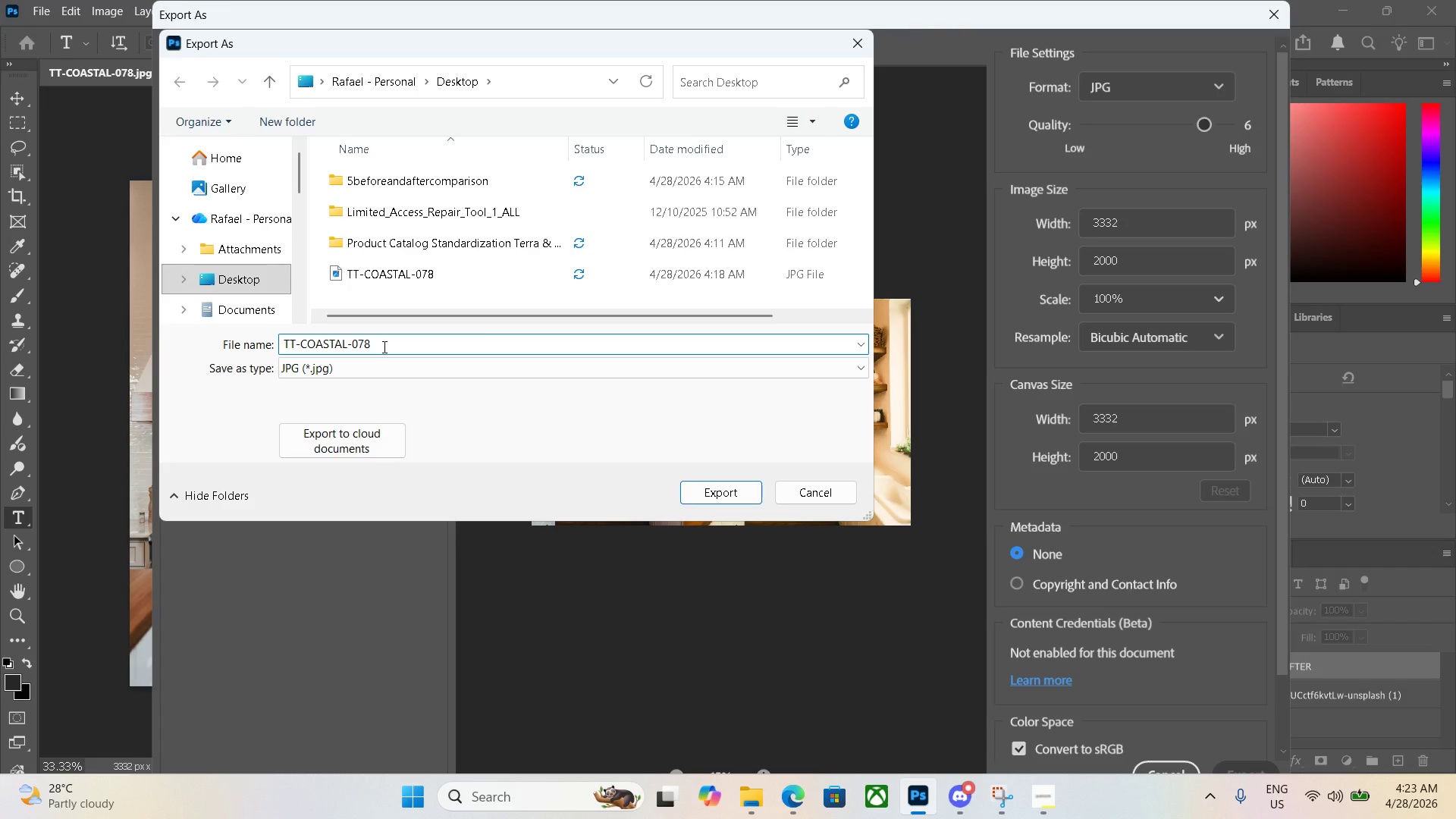 
type(BEFORE_AFTER_)
 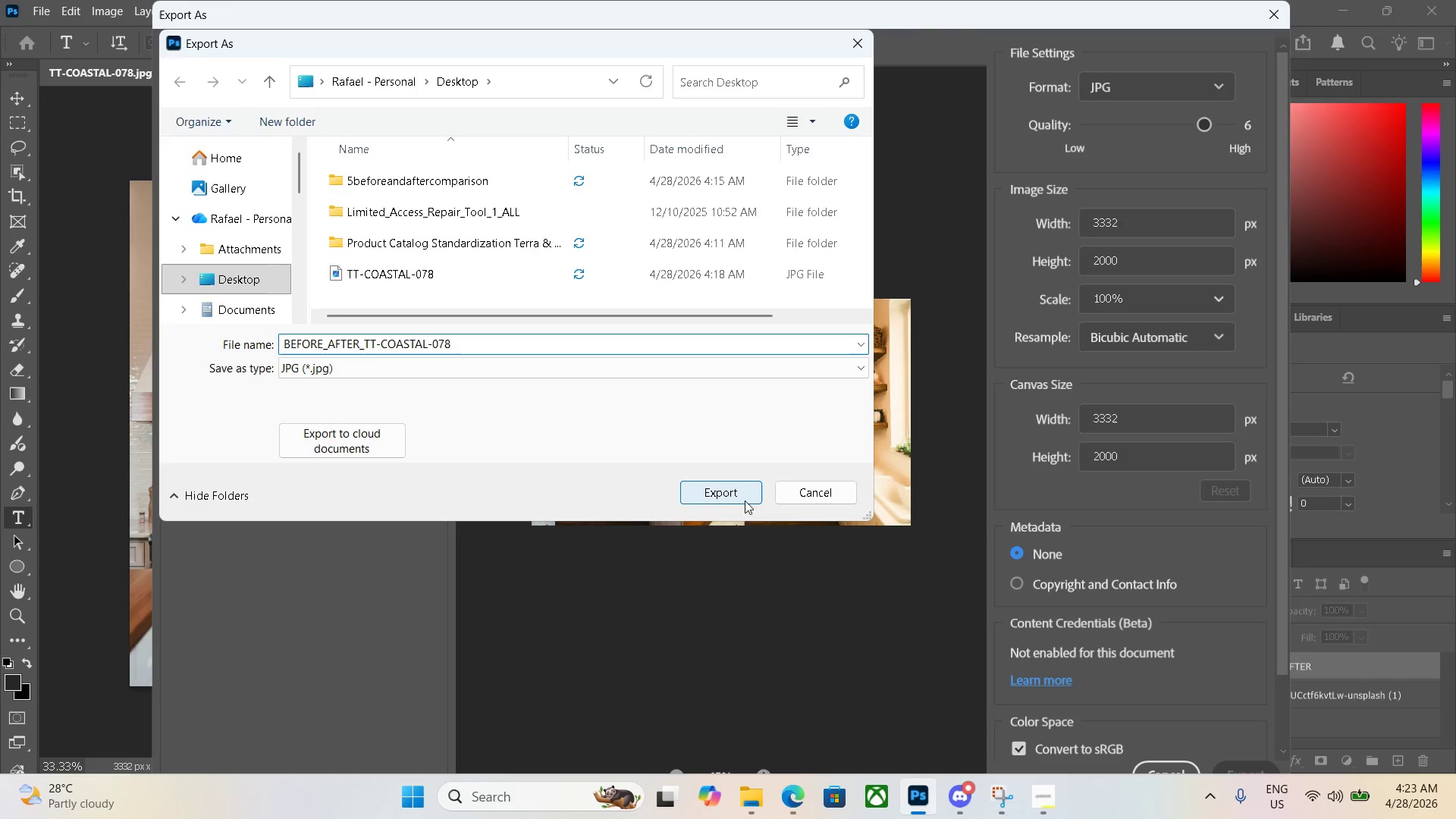 
left_click([736, 491])
 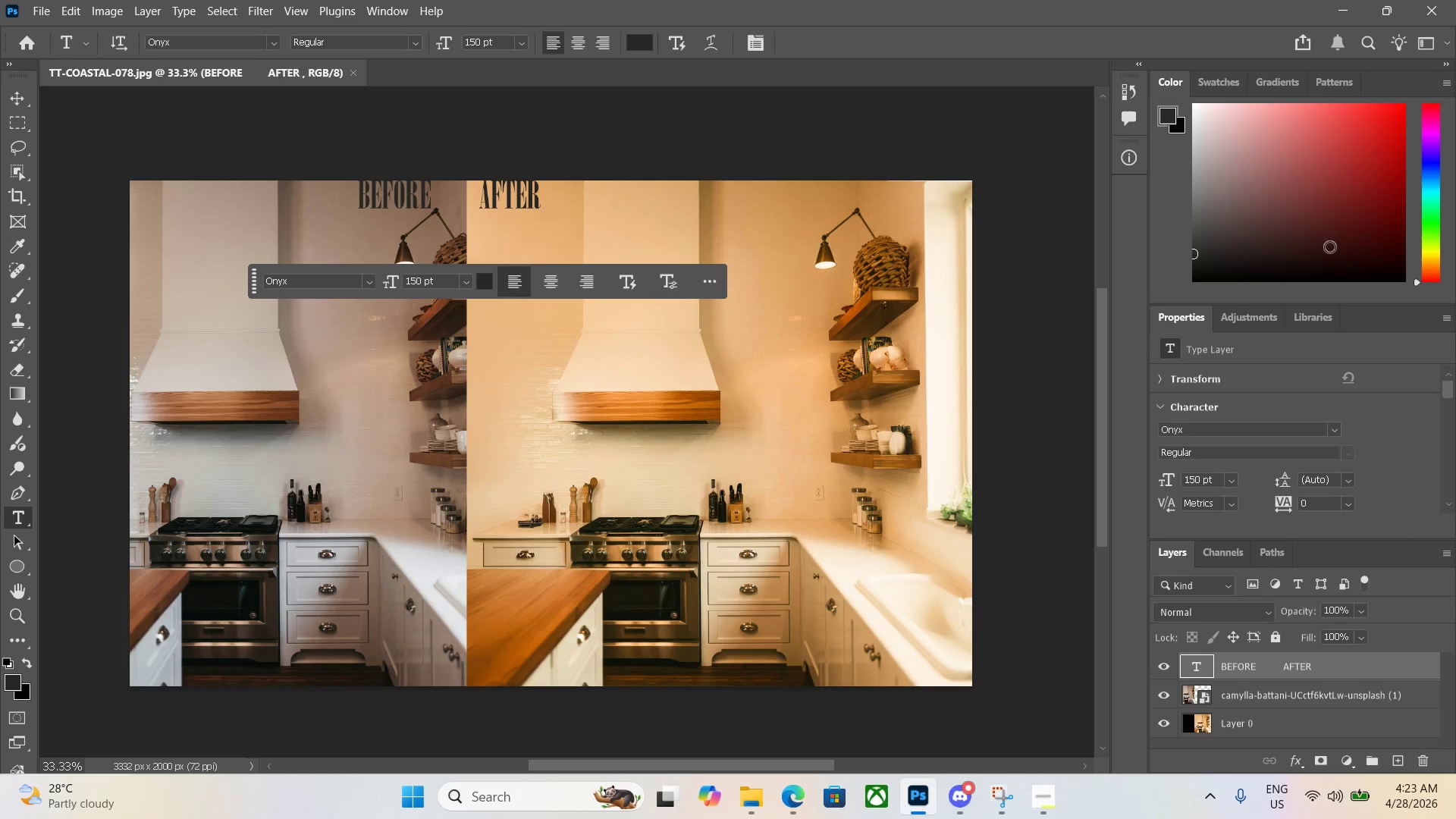 
left_click([1346, 6])
 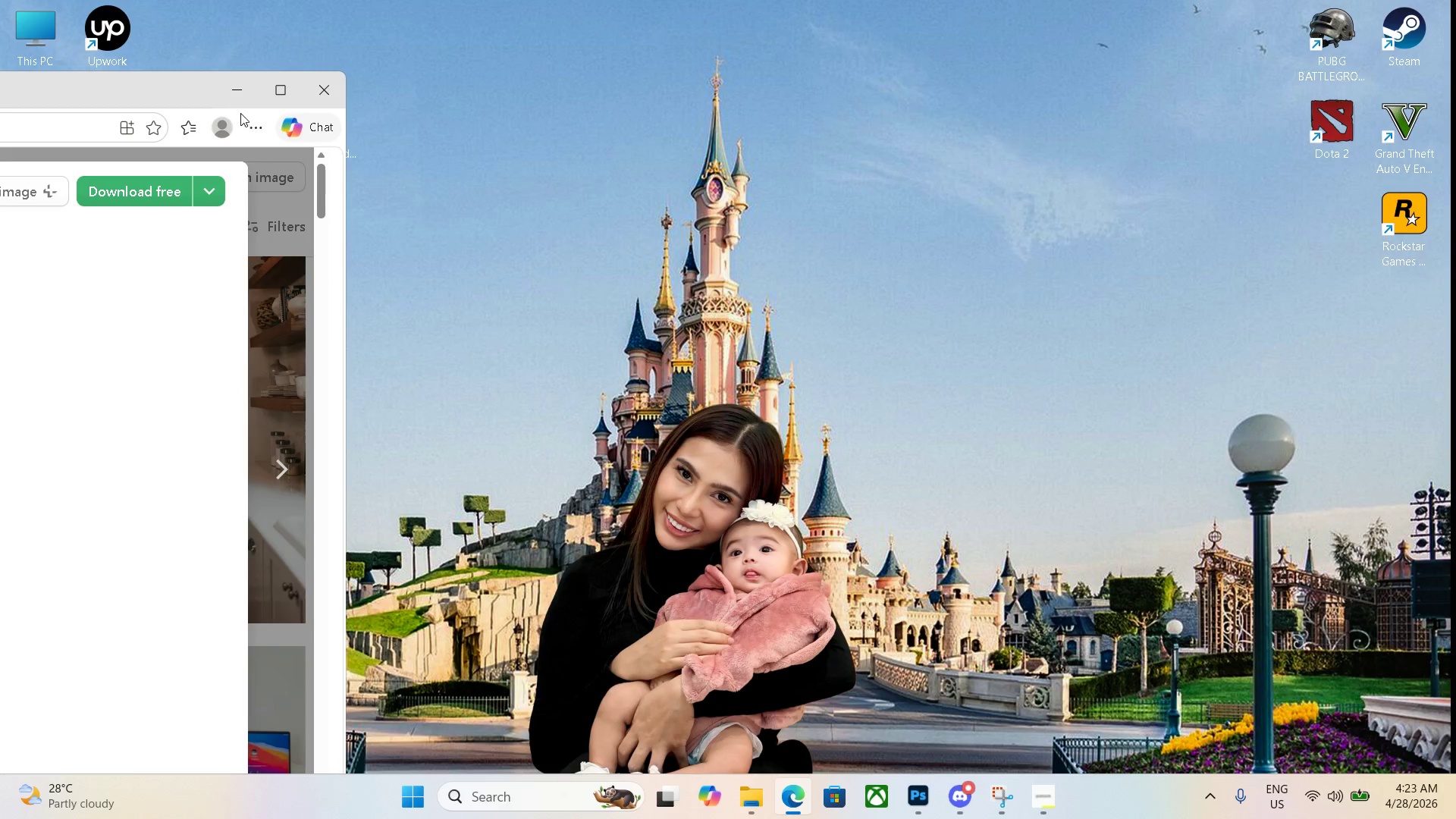 
left_click([234, 95])
 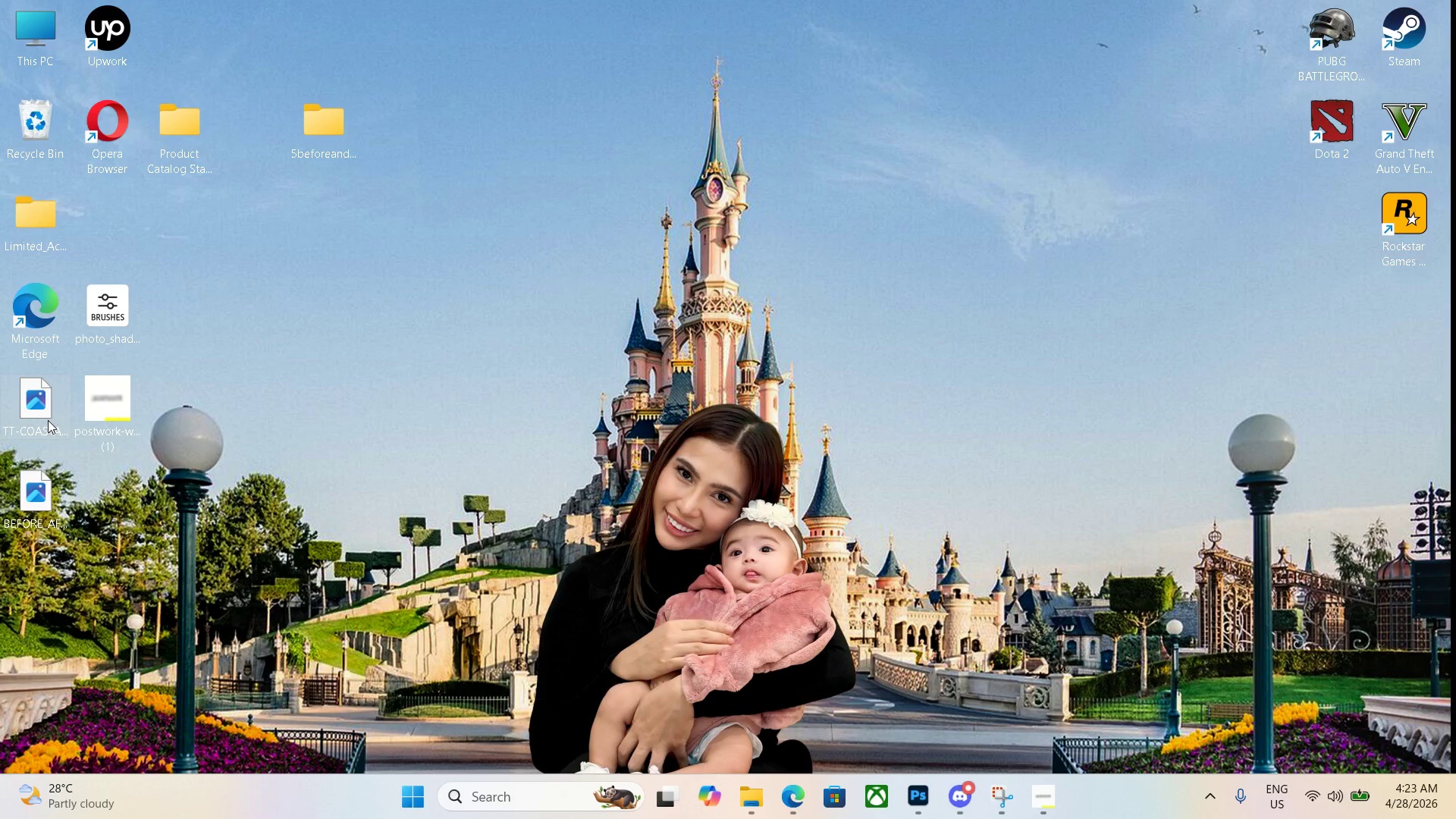 
left_click([48, 420])
 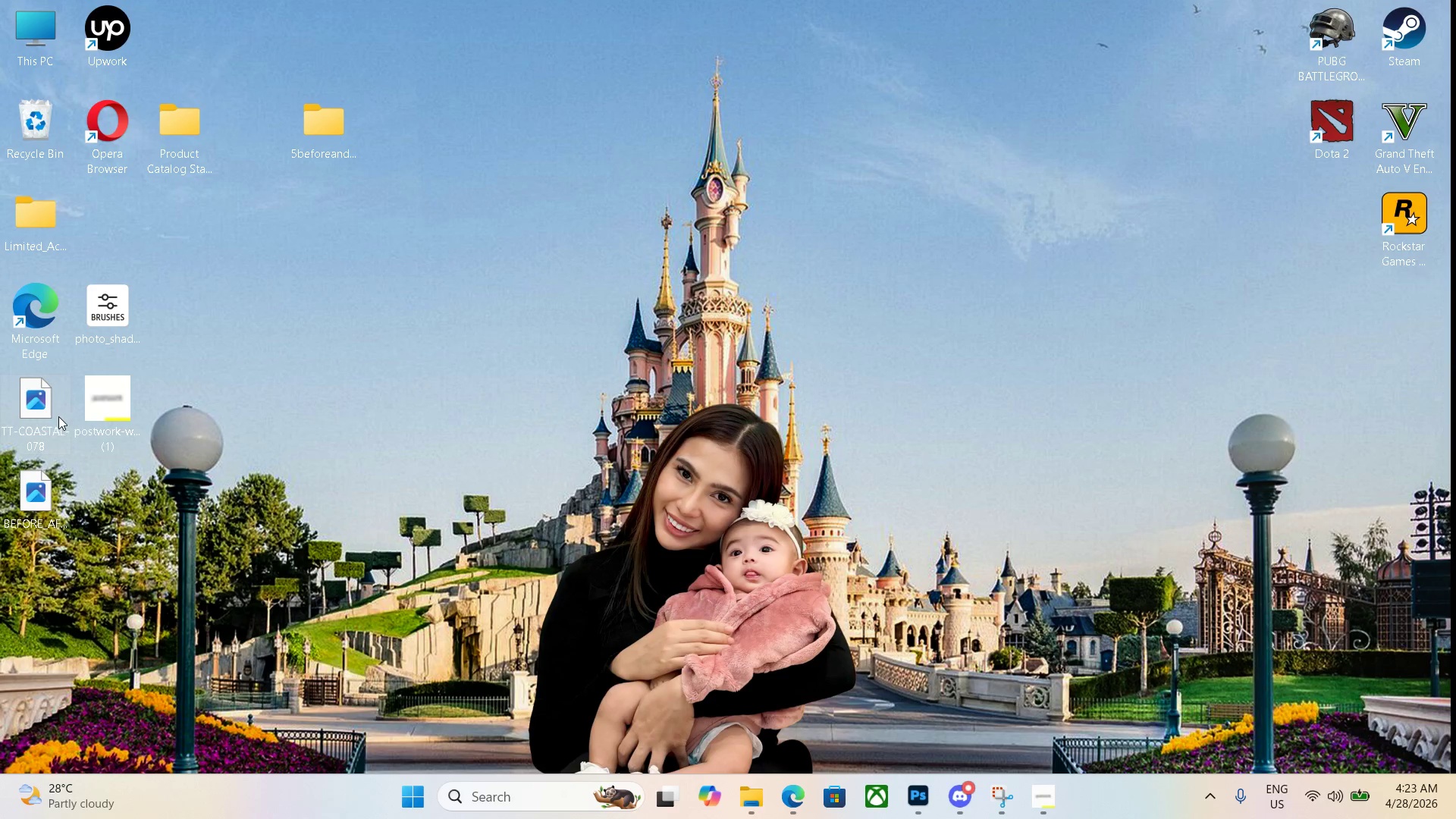 
left_click_drag(start_coordinate=[35, 416], to_coordinate=[174, 146])
 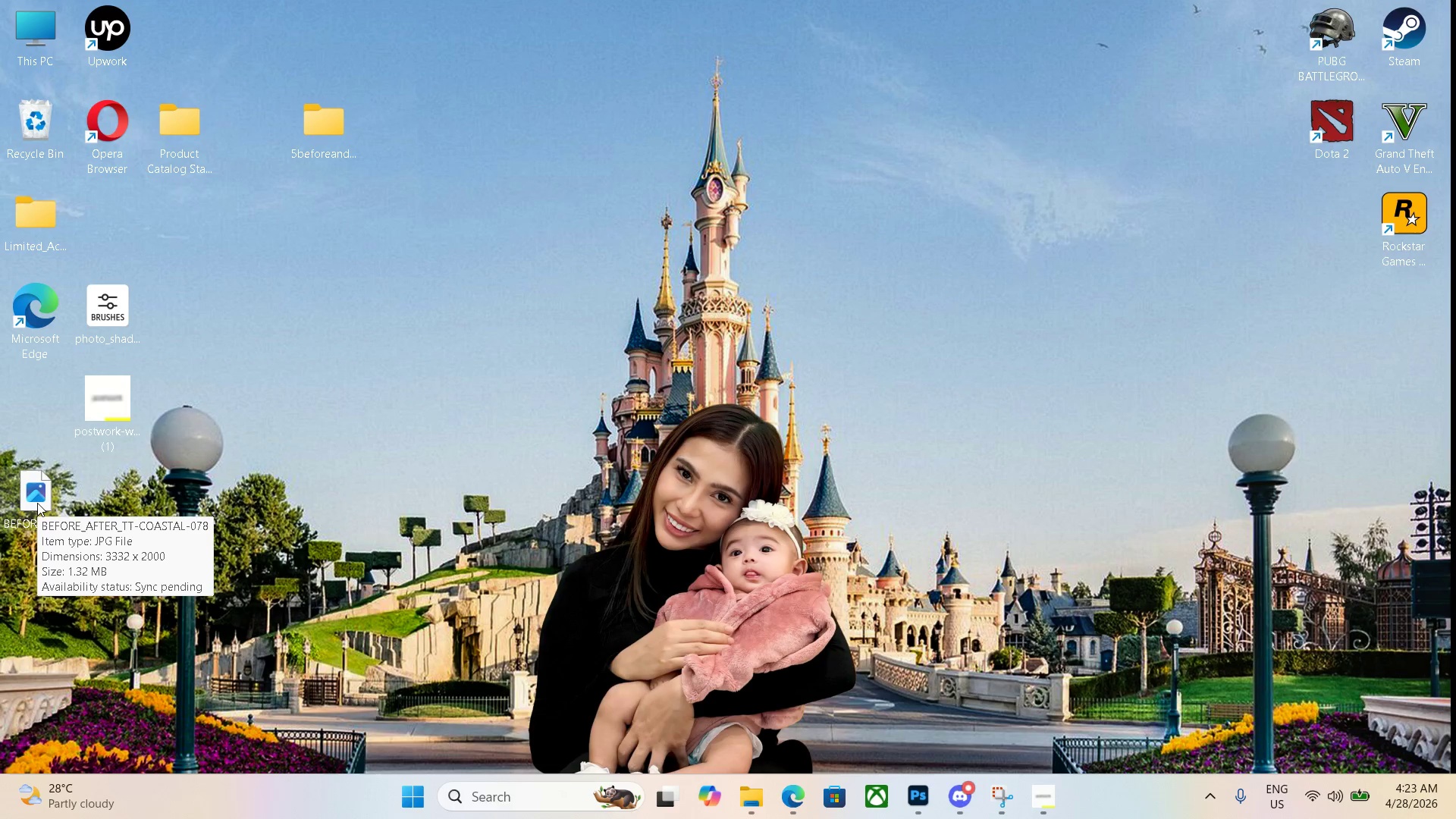 
left_click_drag(start_coordinate=[39, 500], to_coordinate=[347, 135])
 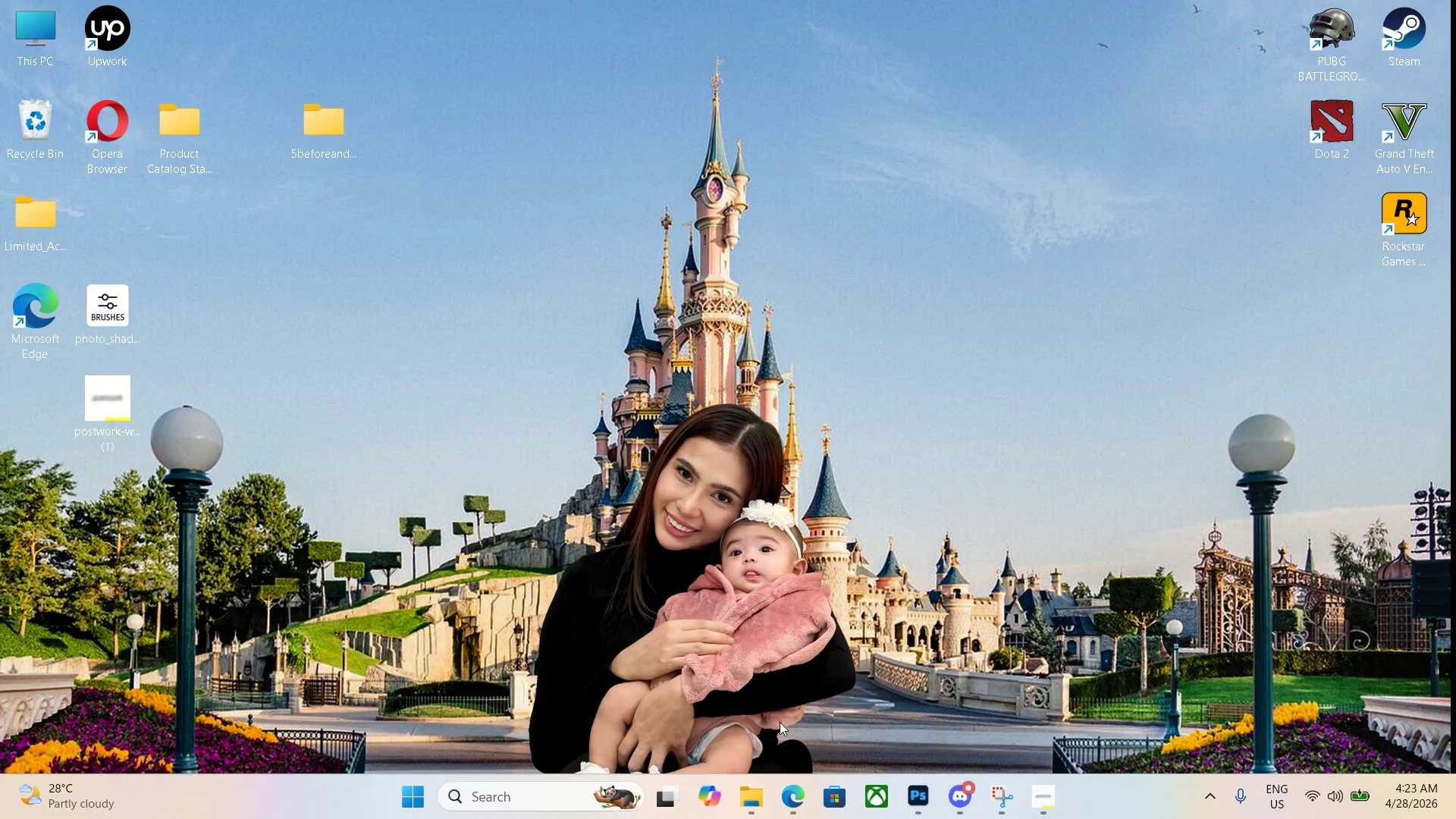 
left_click([918, 801])
 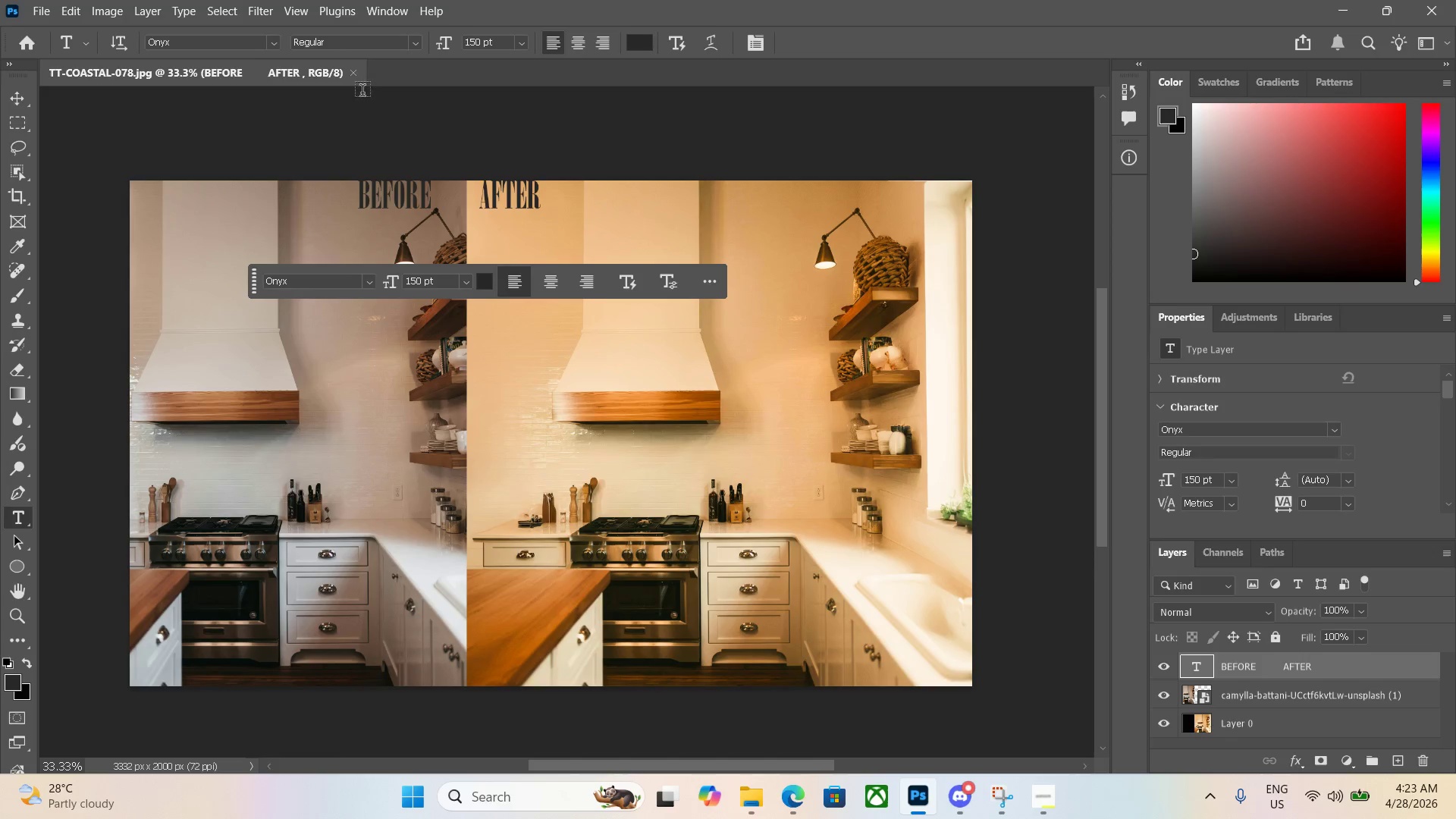 
left_click([358, 71])
 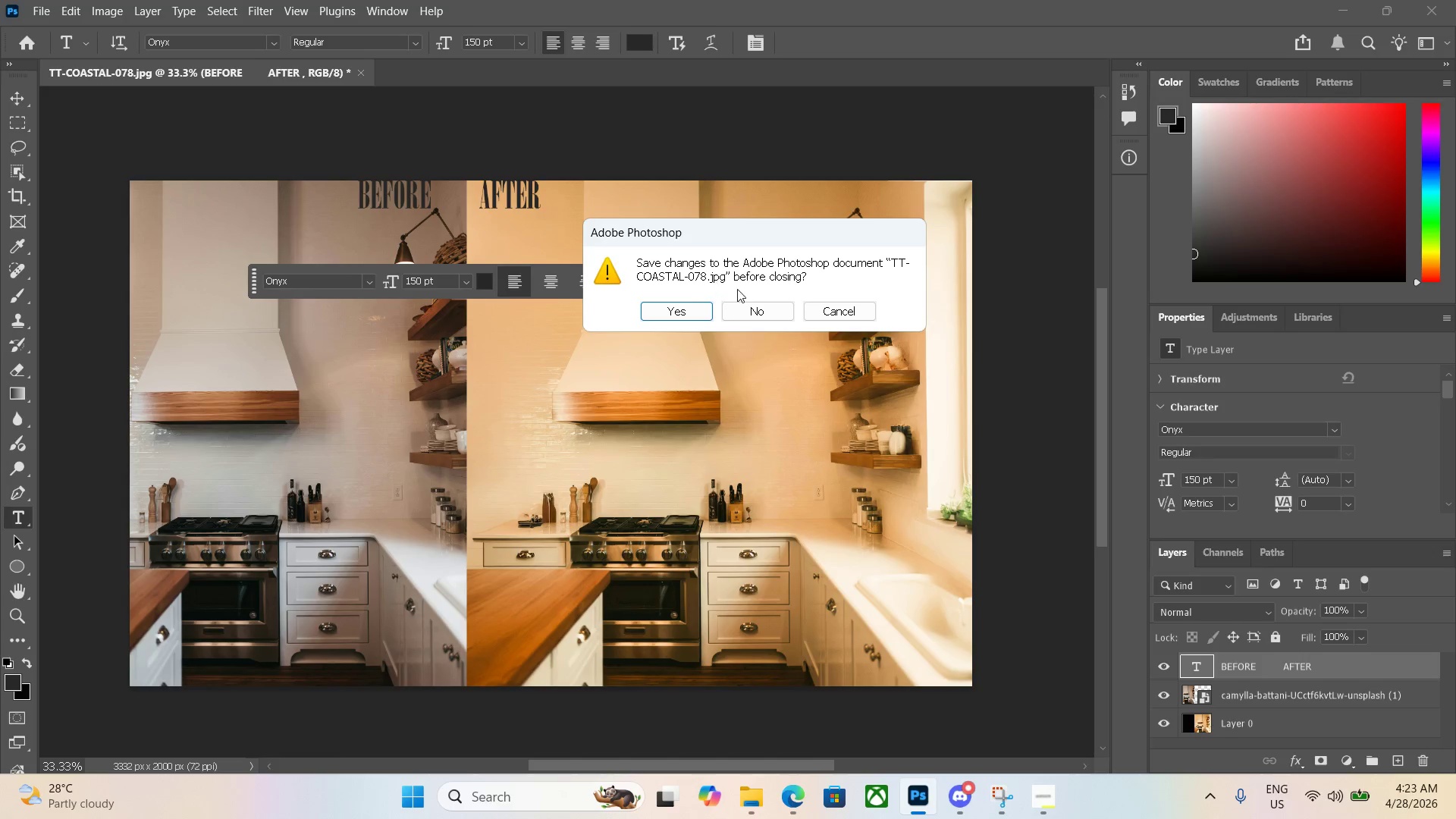 
left_click([742, 303])
 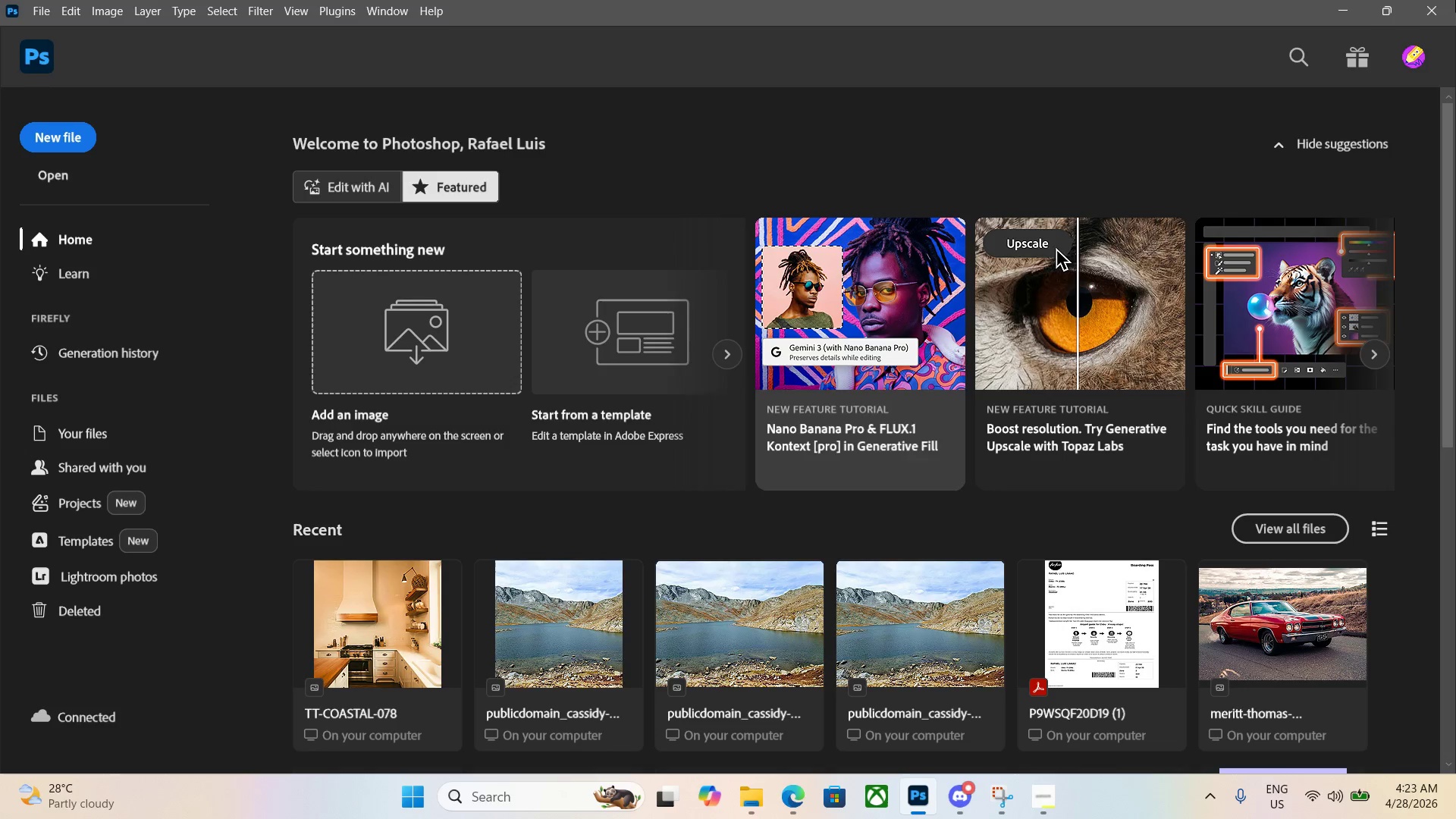 
left_click([1382, 1])
 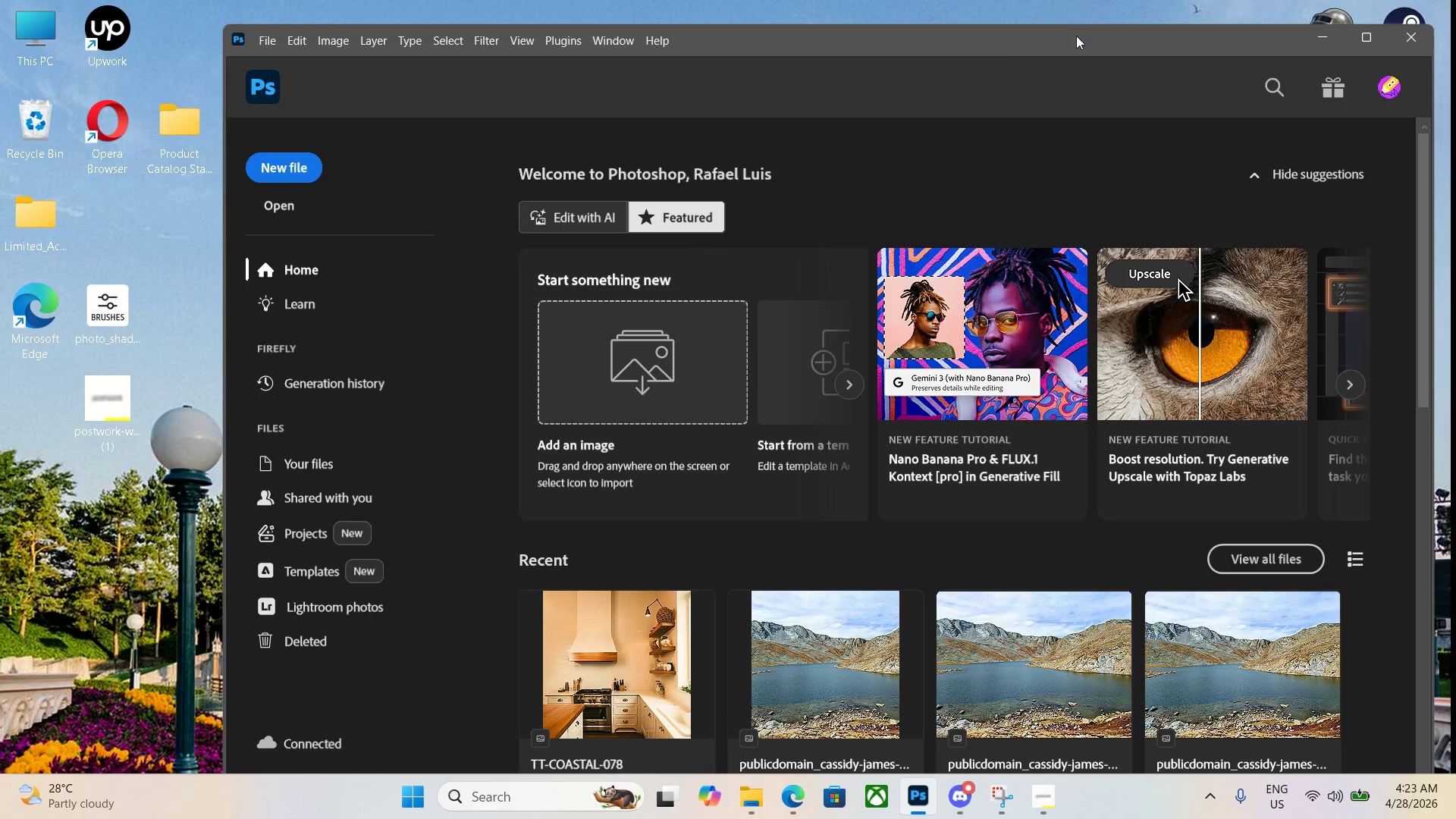 
left_click_drag(start_coordinate=[1015, 41], to_coordinate=[1089, 14])
 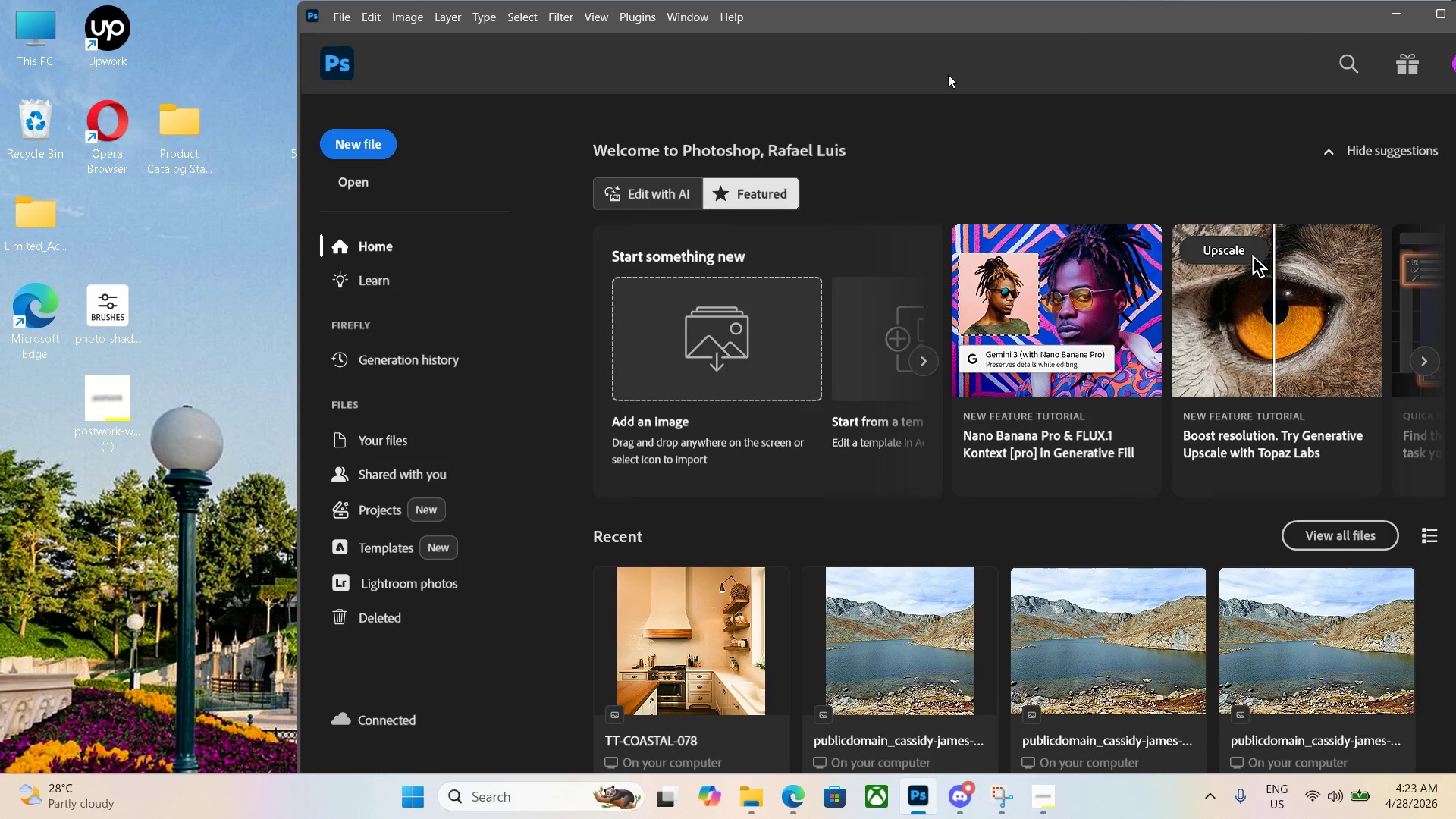 
key(Control+N)
 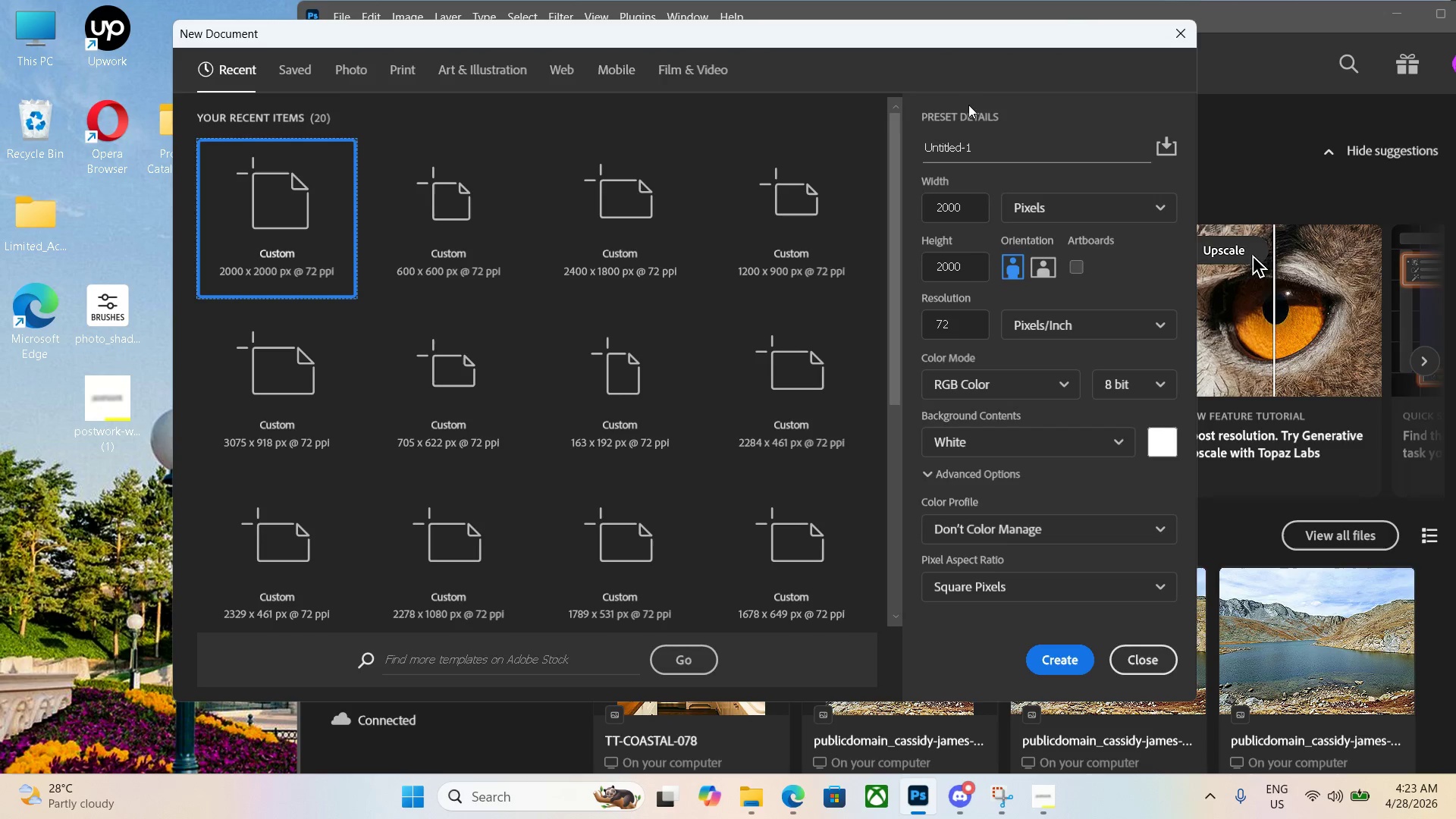 
left_click([991, 133])
 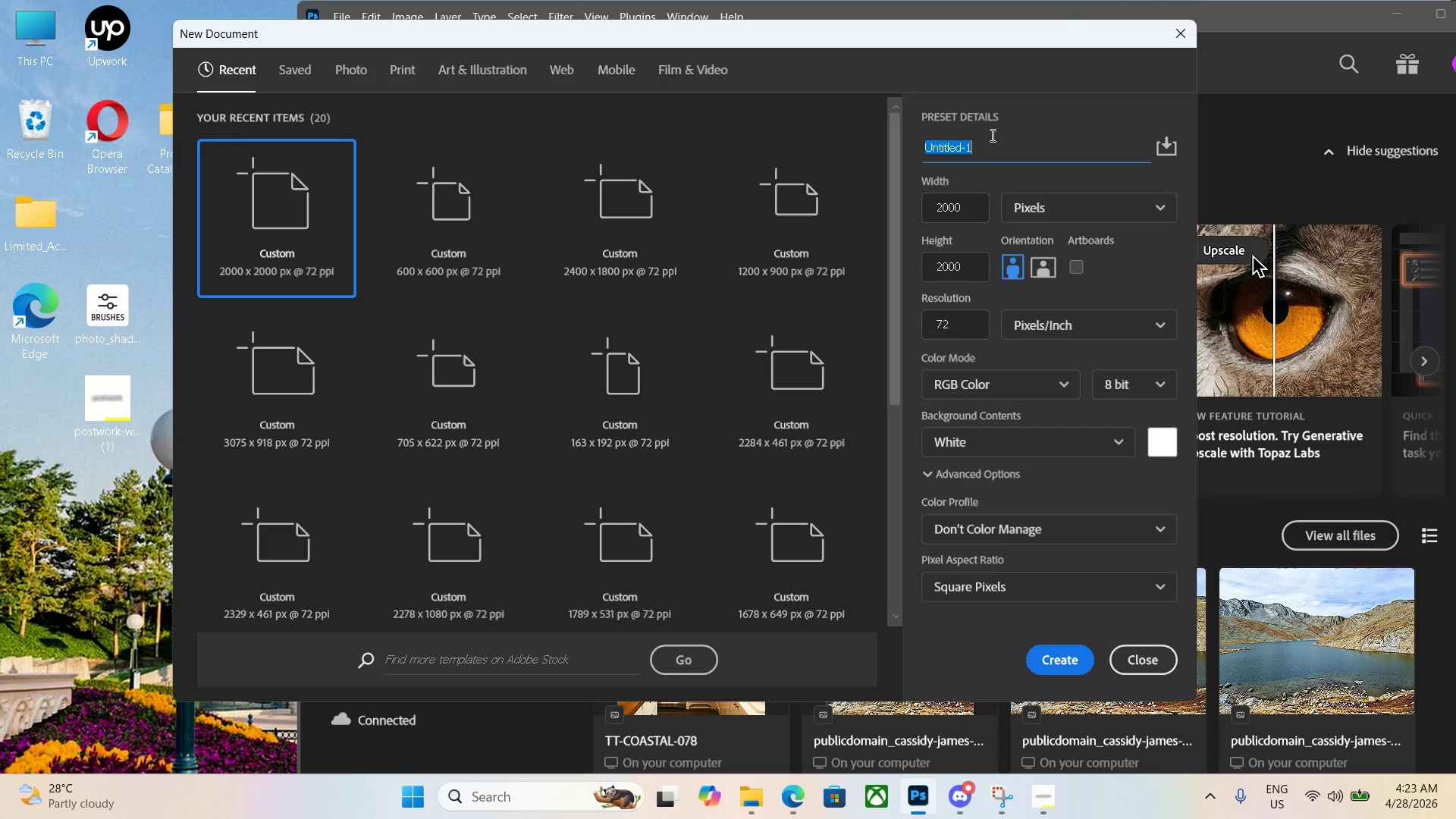 
left_click_drag(start_coordinate=[991, 135], to_coordinate=[939, 135])
 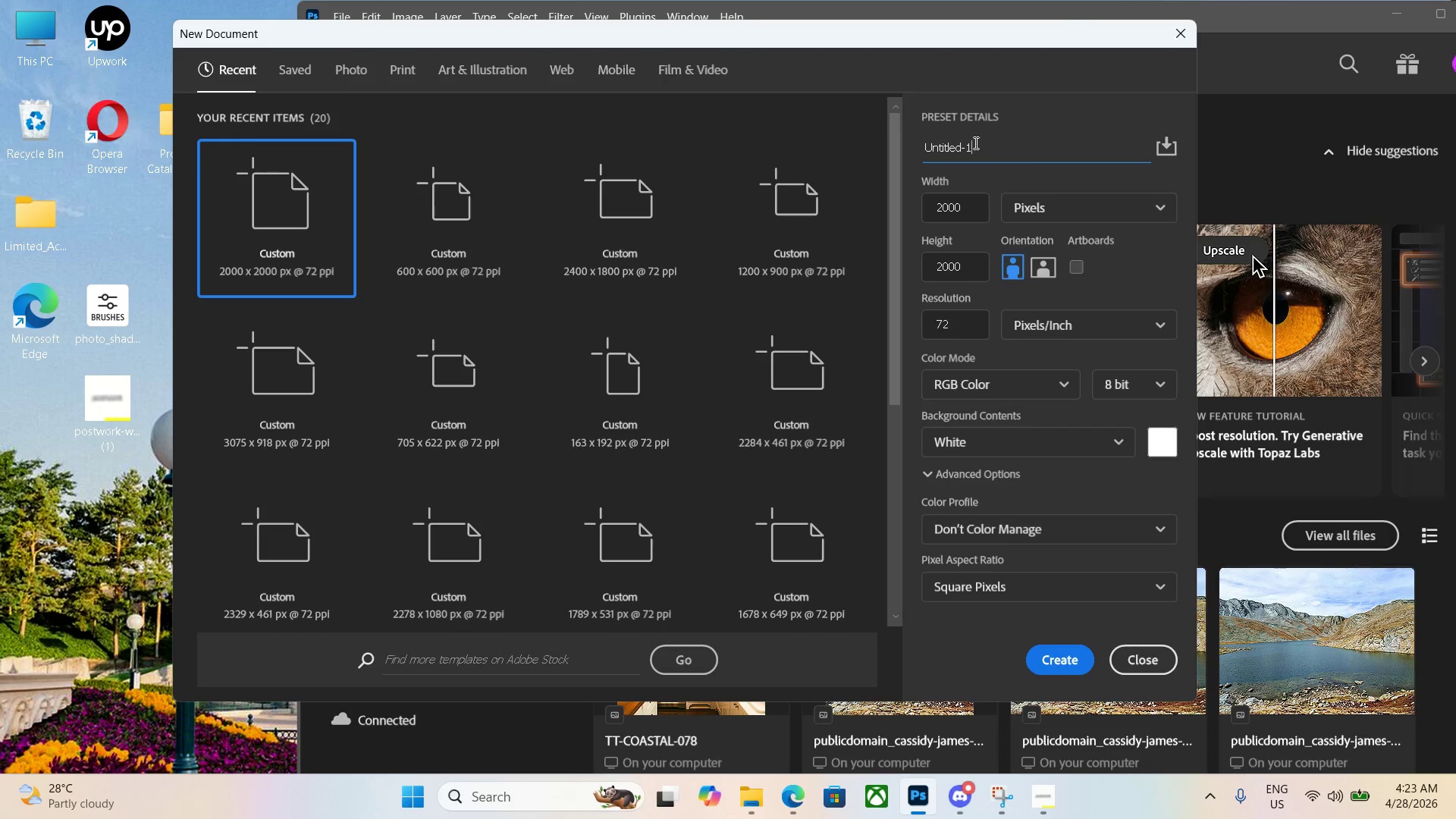 
double_click([974, 143])
 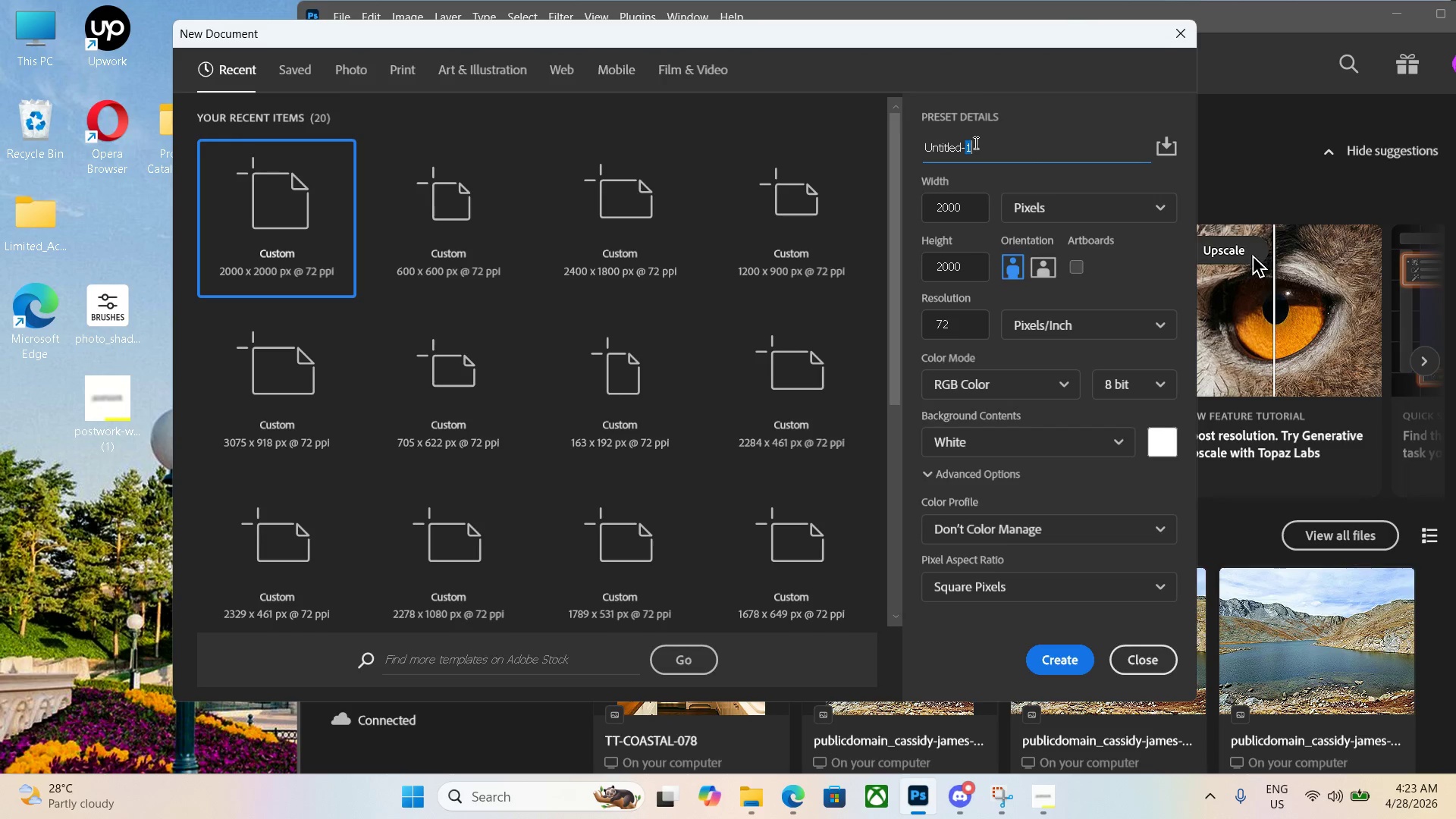 
left_click_drag(start_coordinate=[974, 143], to_coordinate=[912, 143])
 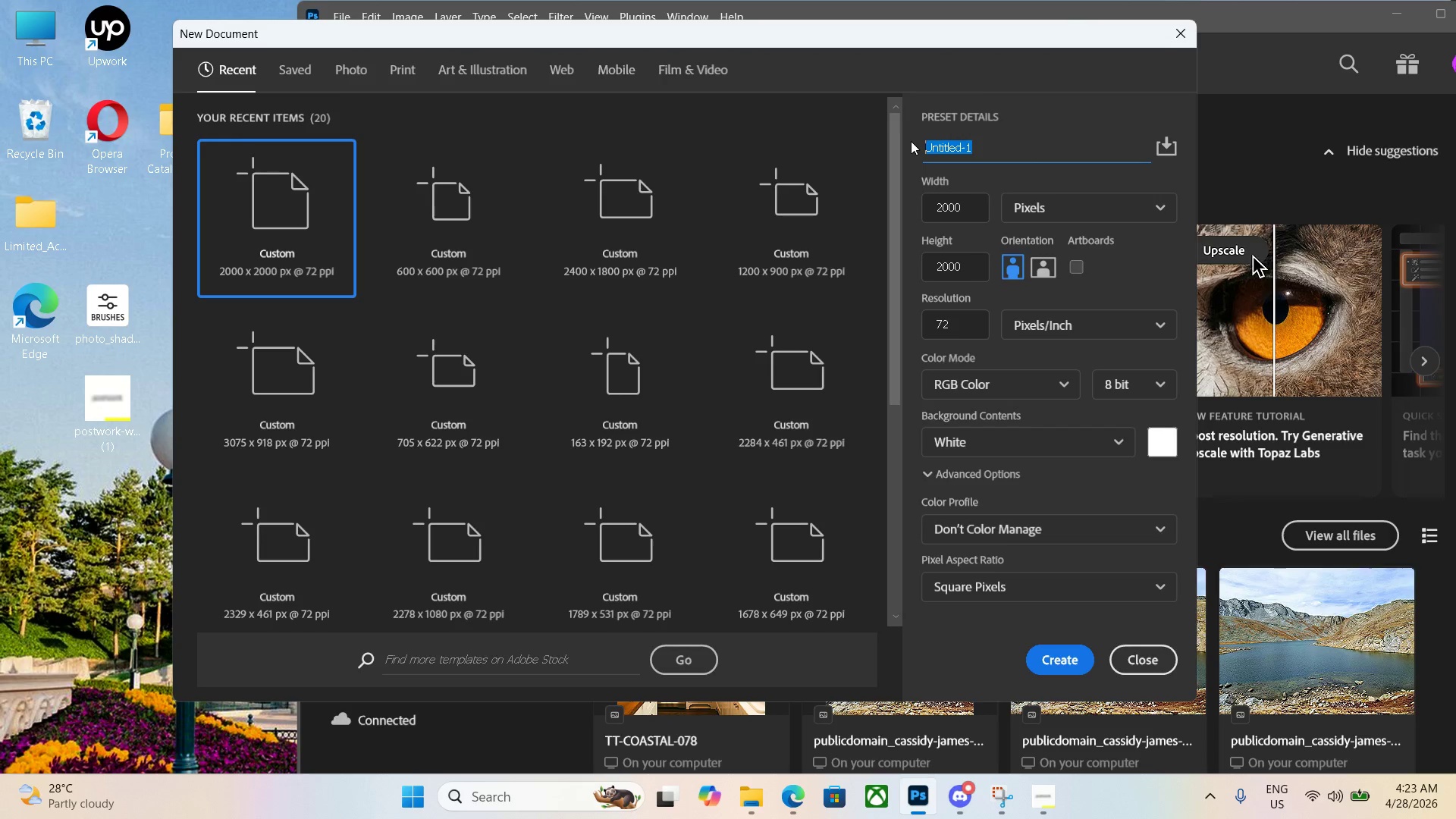 
key(Backspace)
 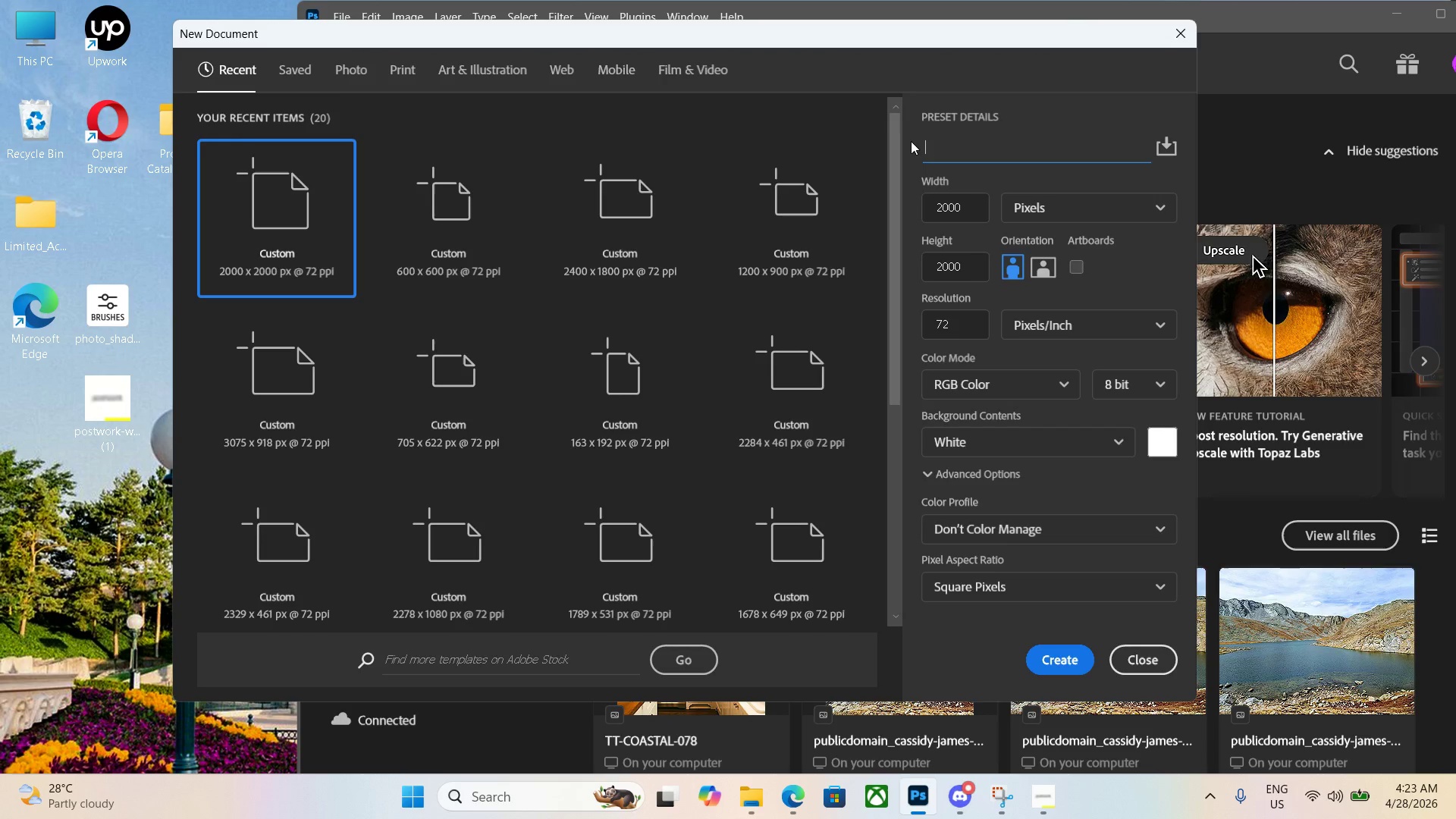 
key(Control+ControlLeft)
 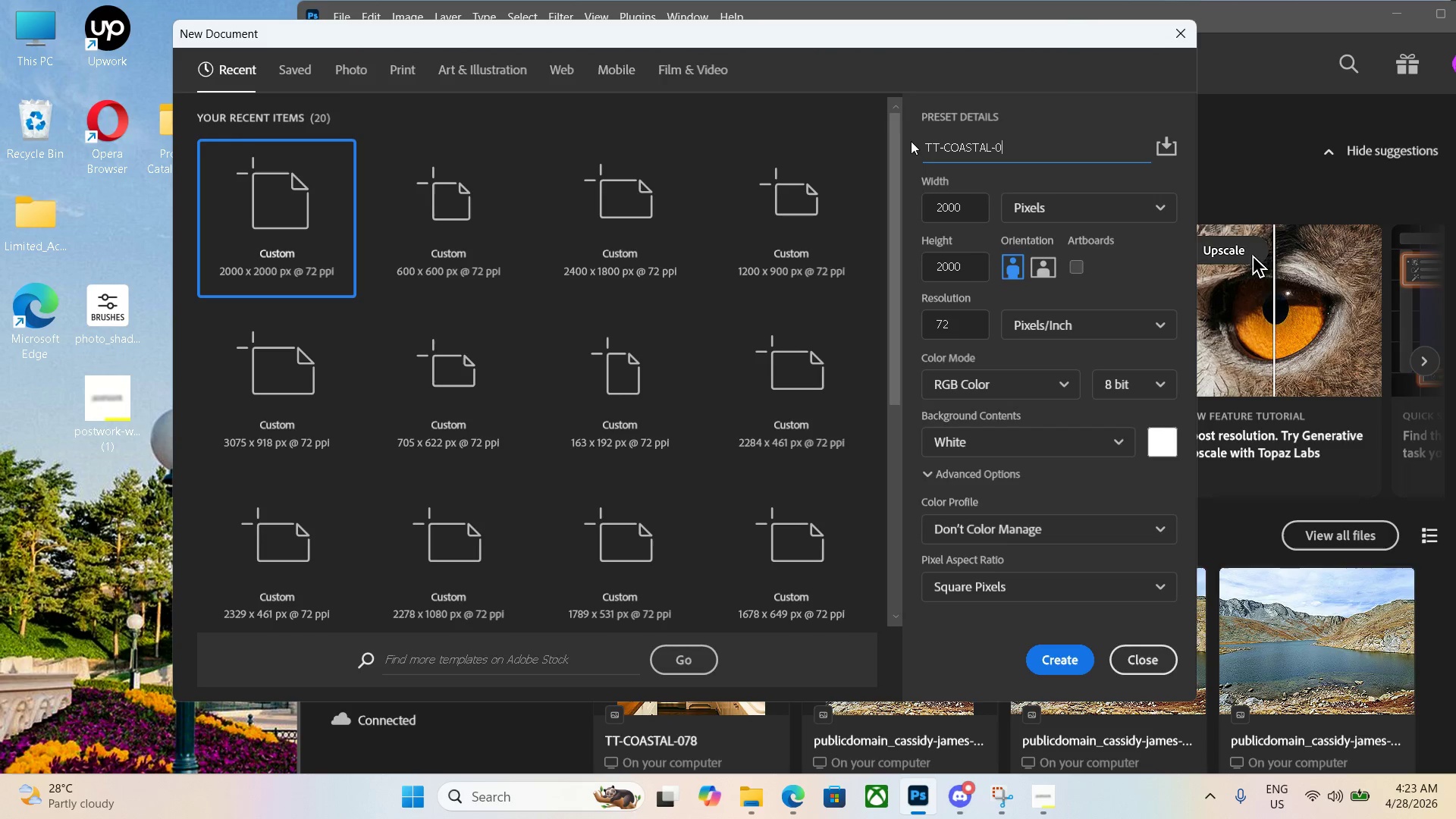 
key(Control+V)
 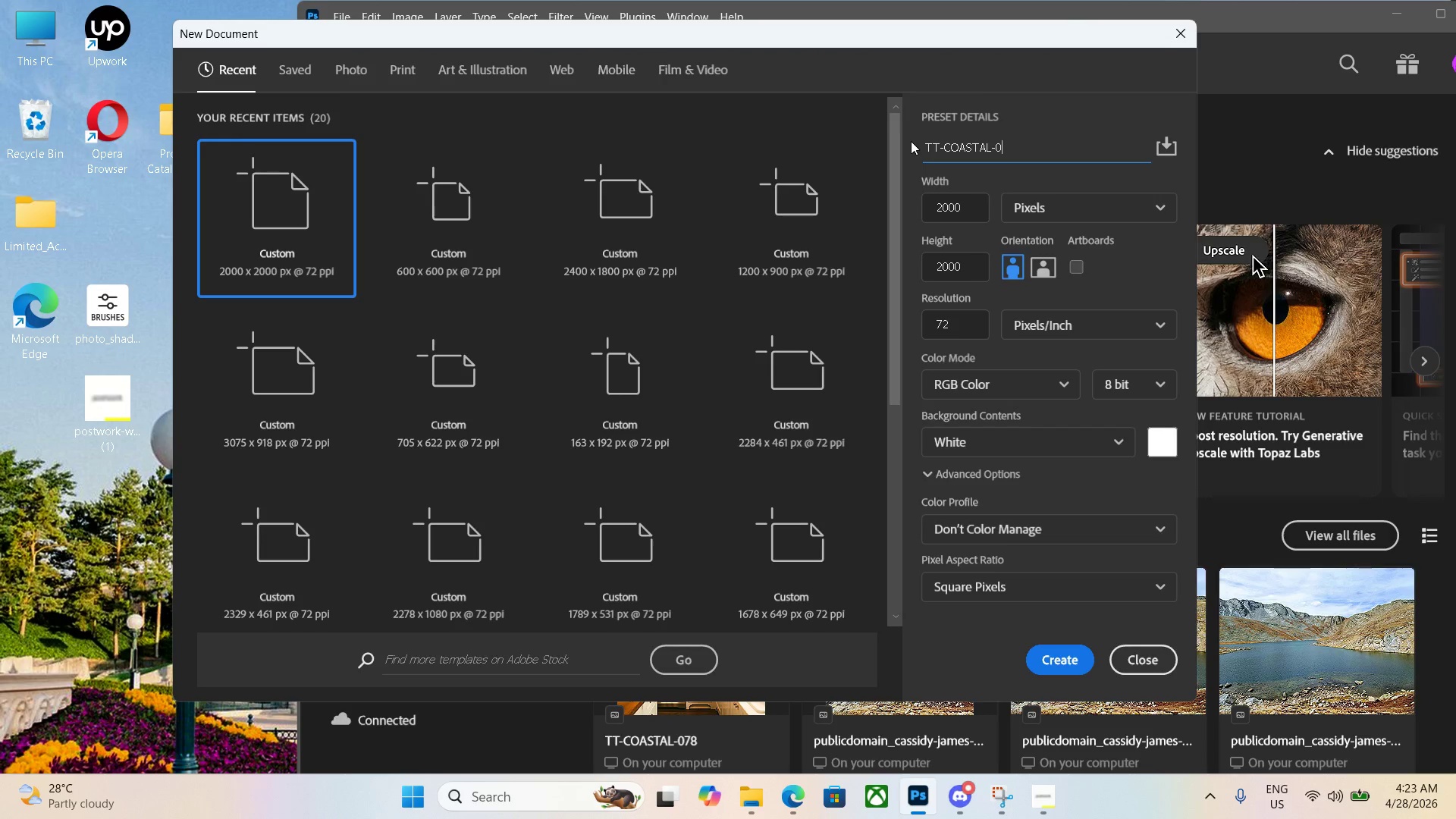 
key(Numpad7)
 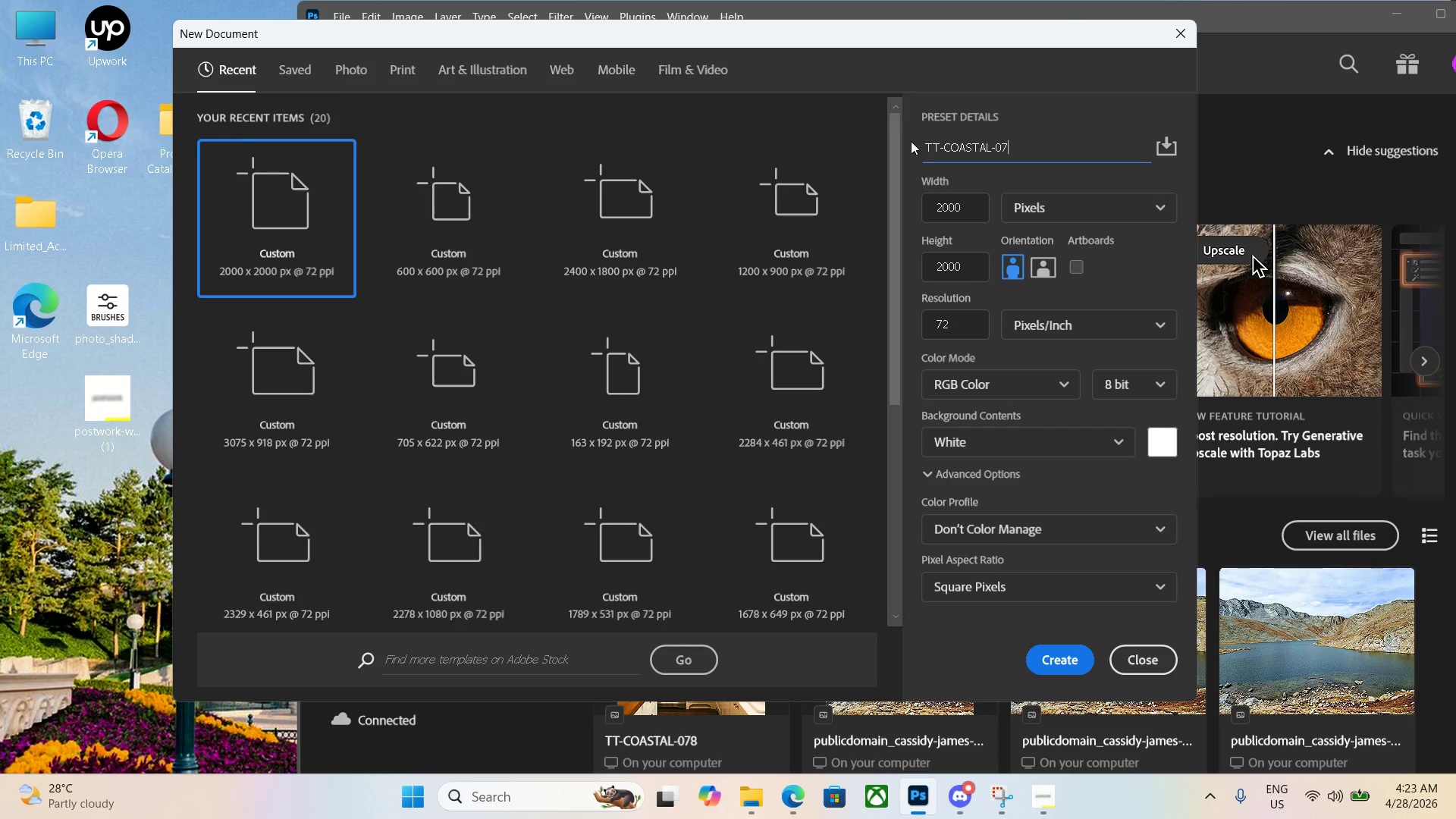 
key(Numpad9)
 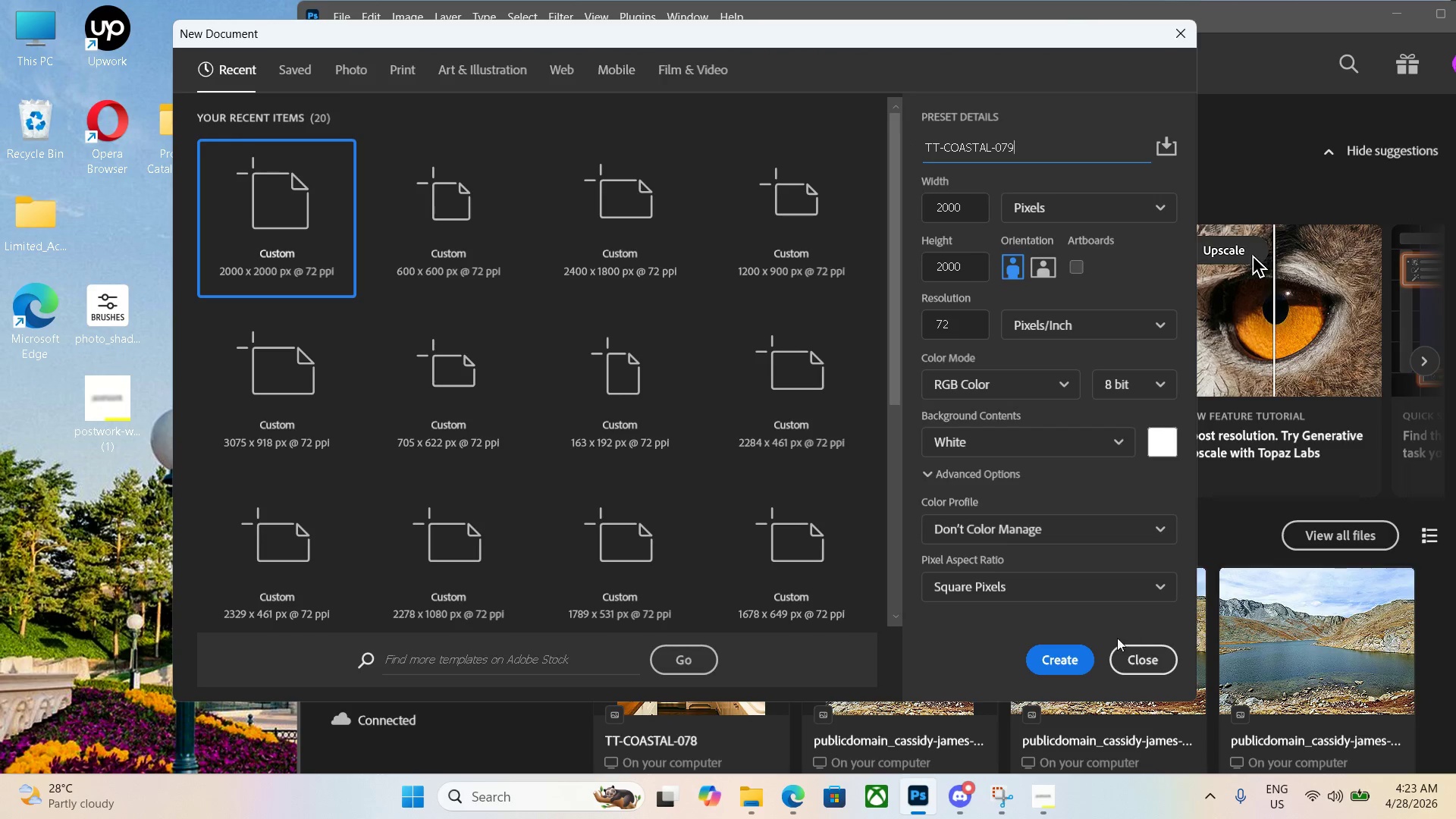 
left_click([1075, 650])
 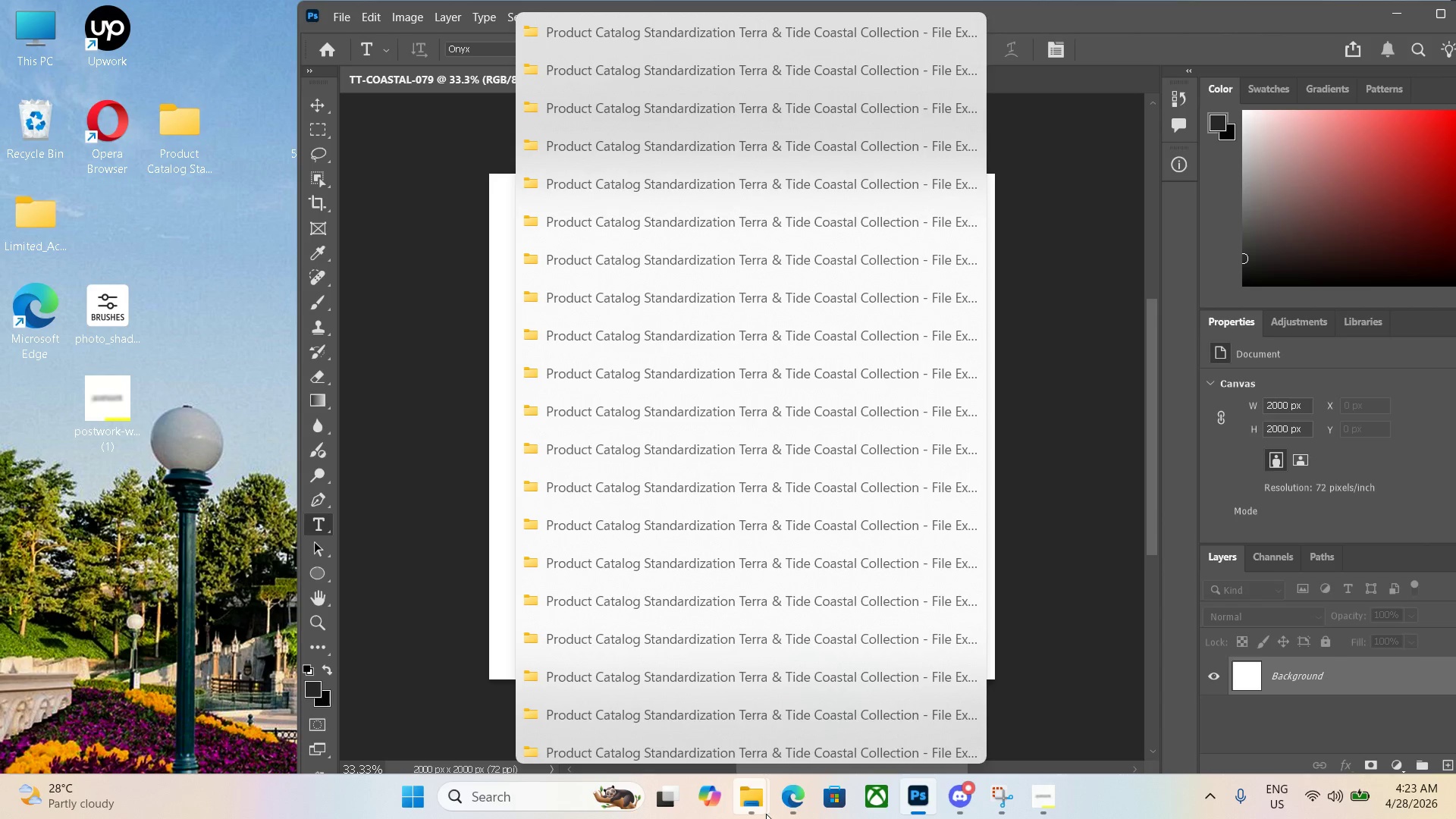 
wait(5.56)
 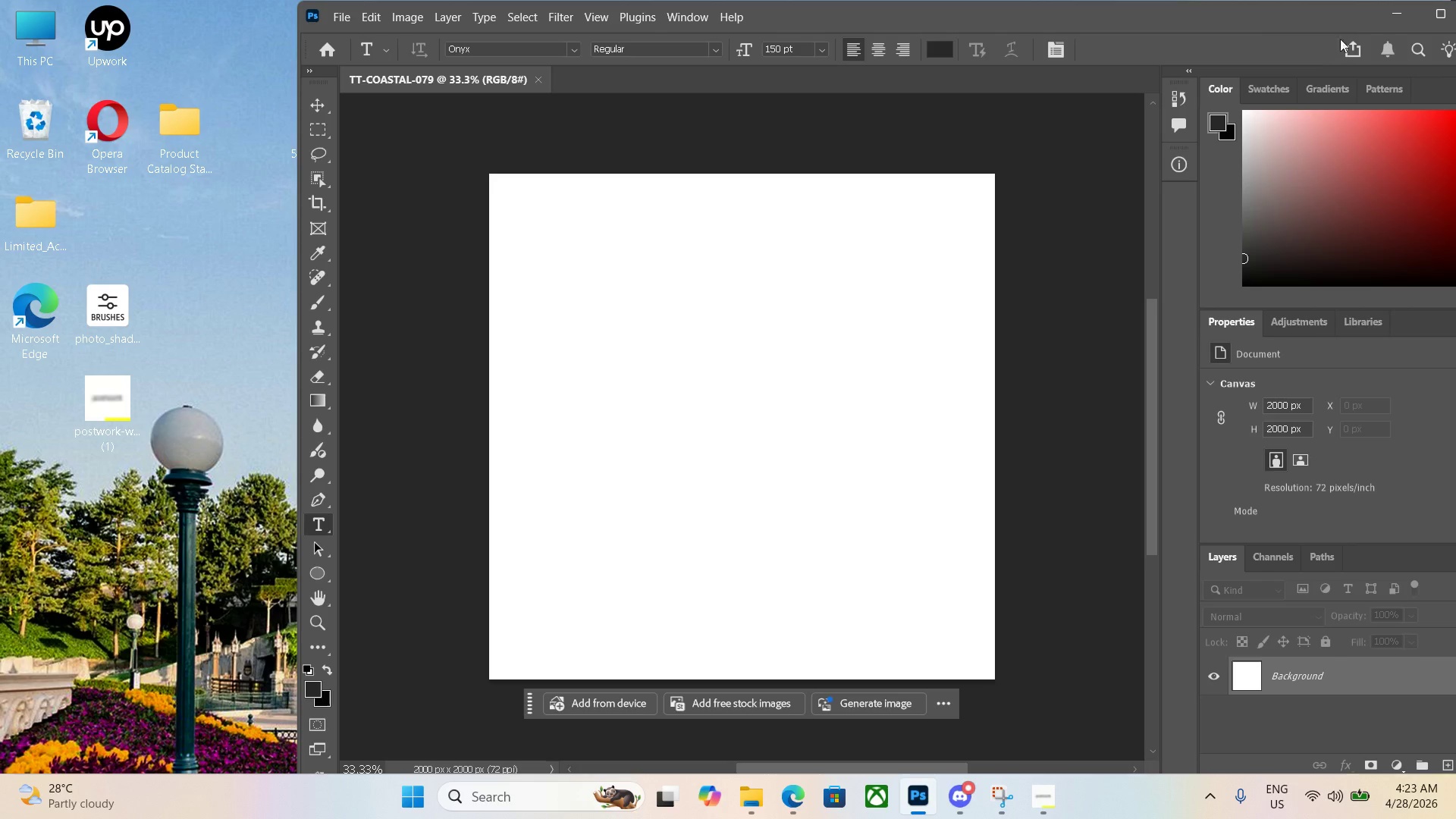 
left_click([793, 811])
 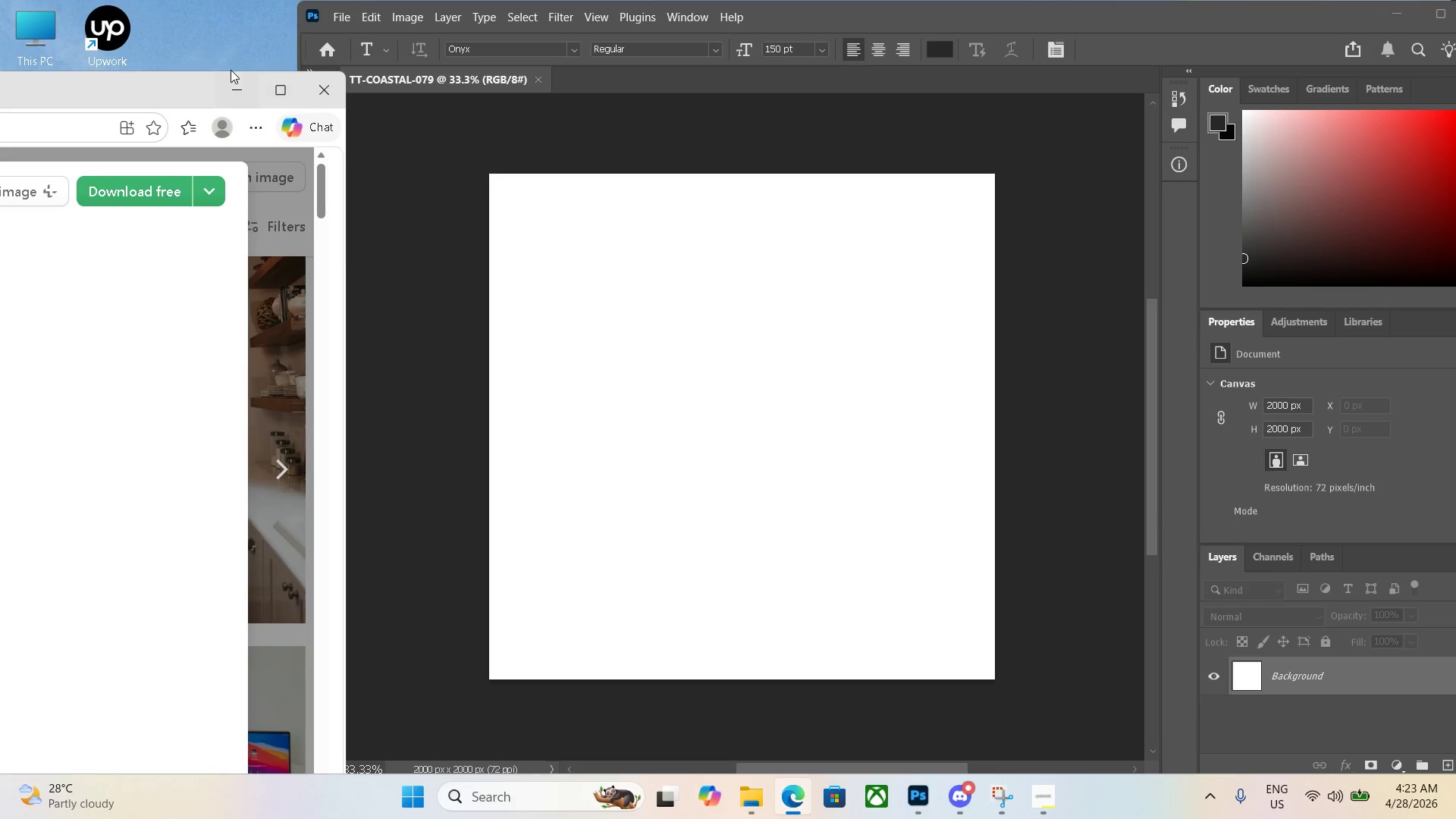 
left_click_drag(start_coordinate=[171, 86], to_coordinate=[287, 61])
 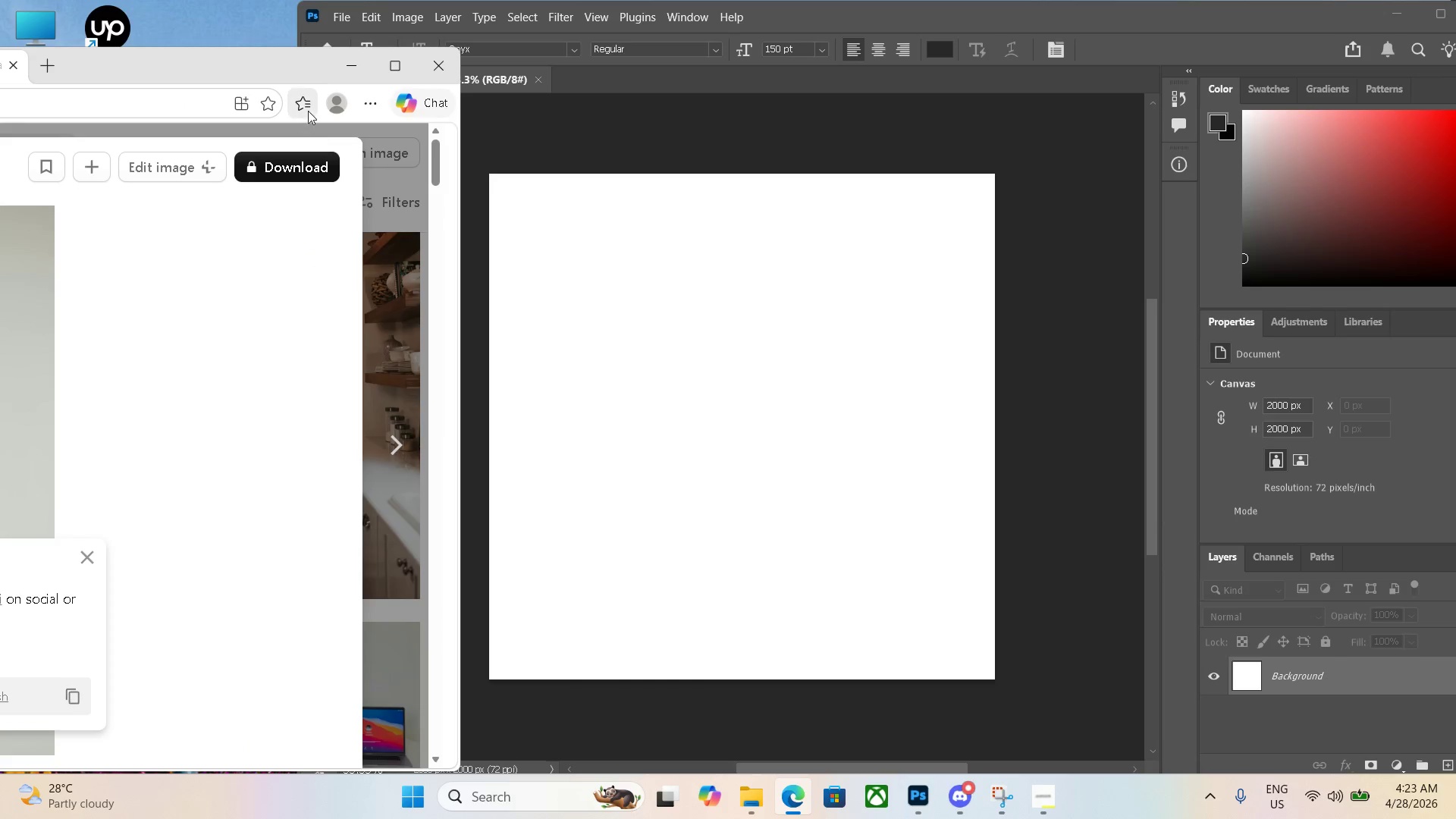 
left_click([394, 433])
 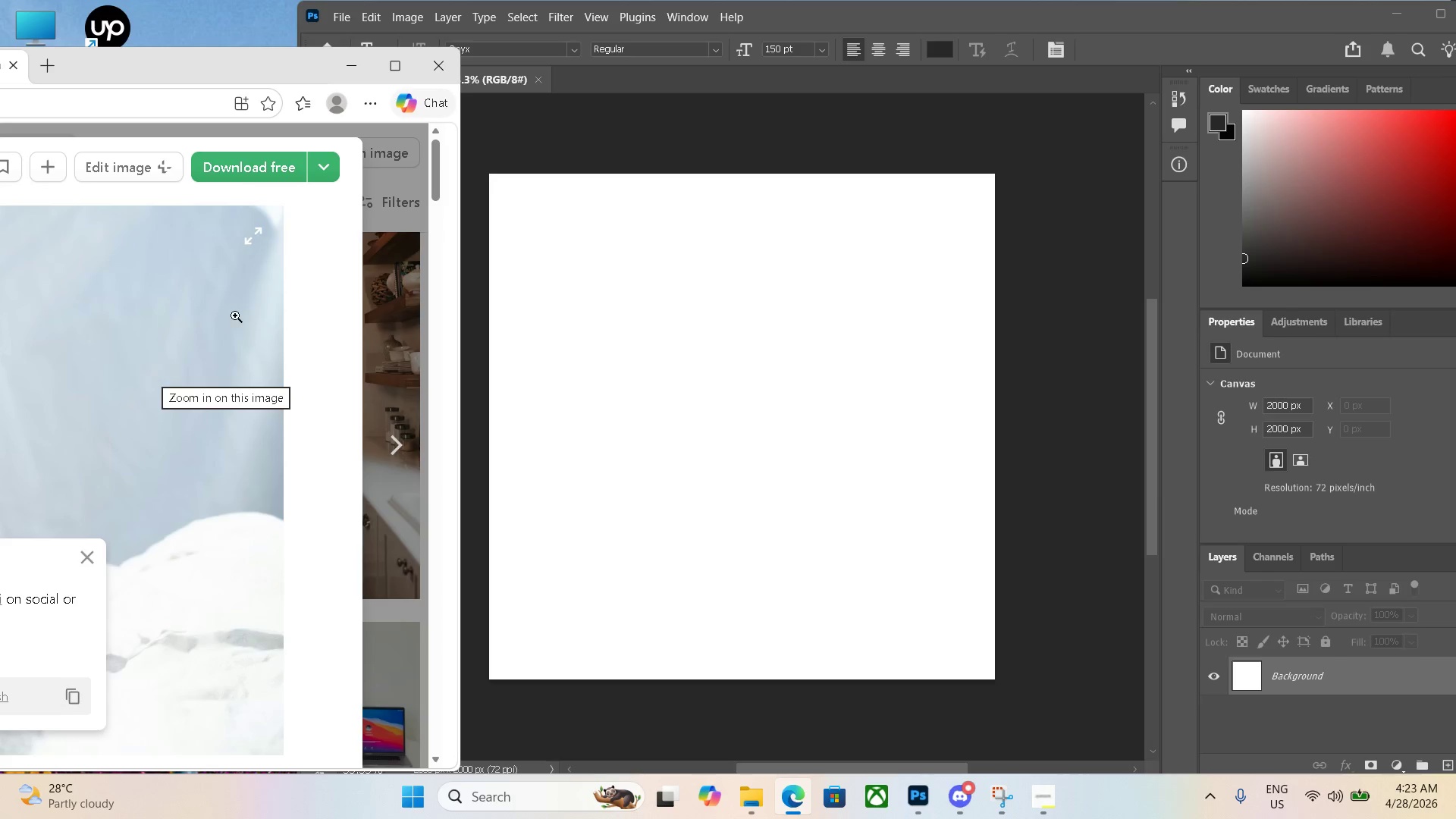 
left_click([262, 163])
 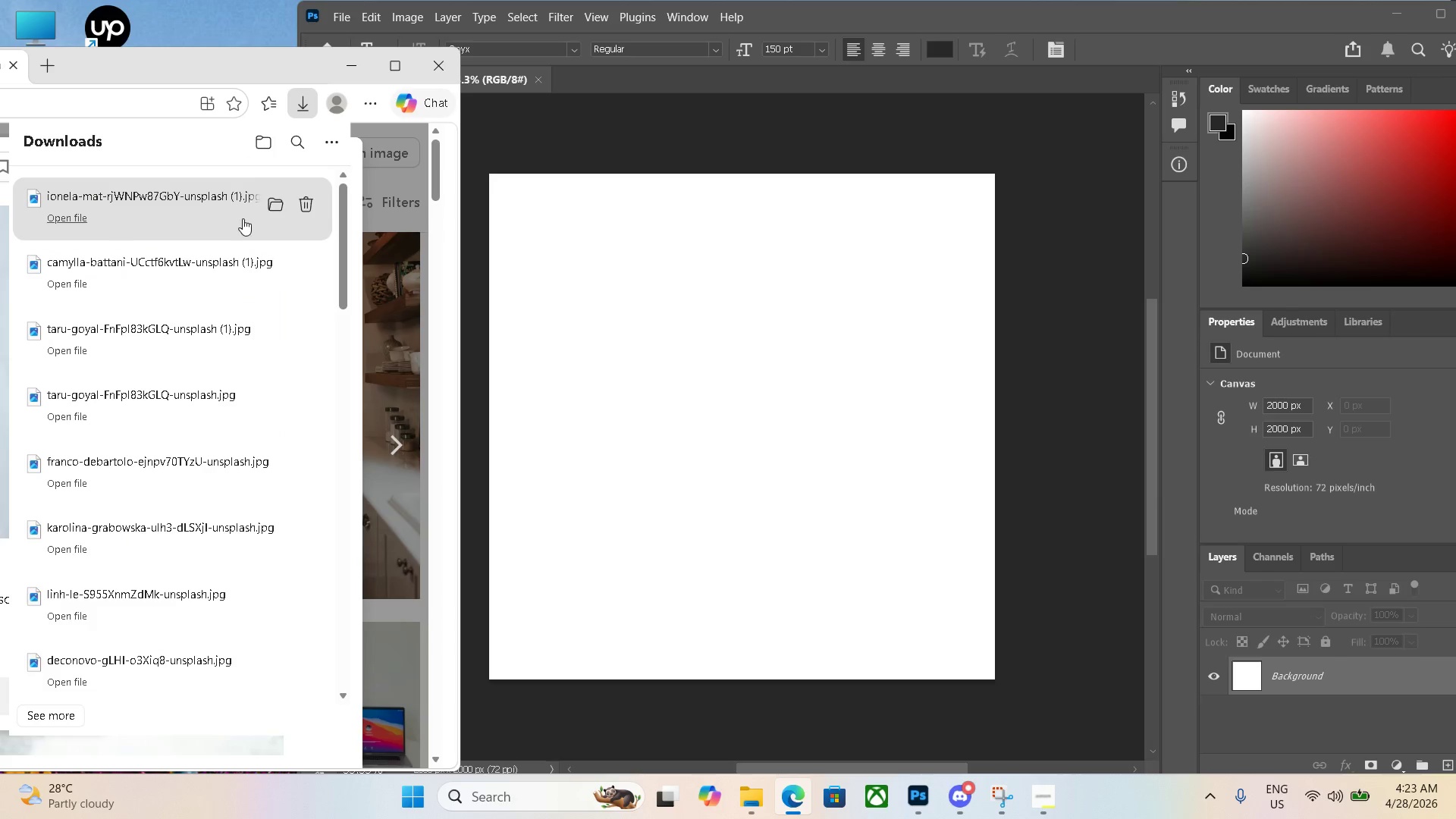 
left_click_drag(start_coordinate=[170, 220], to_coordinate=[768, 303])
 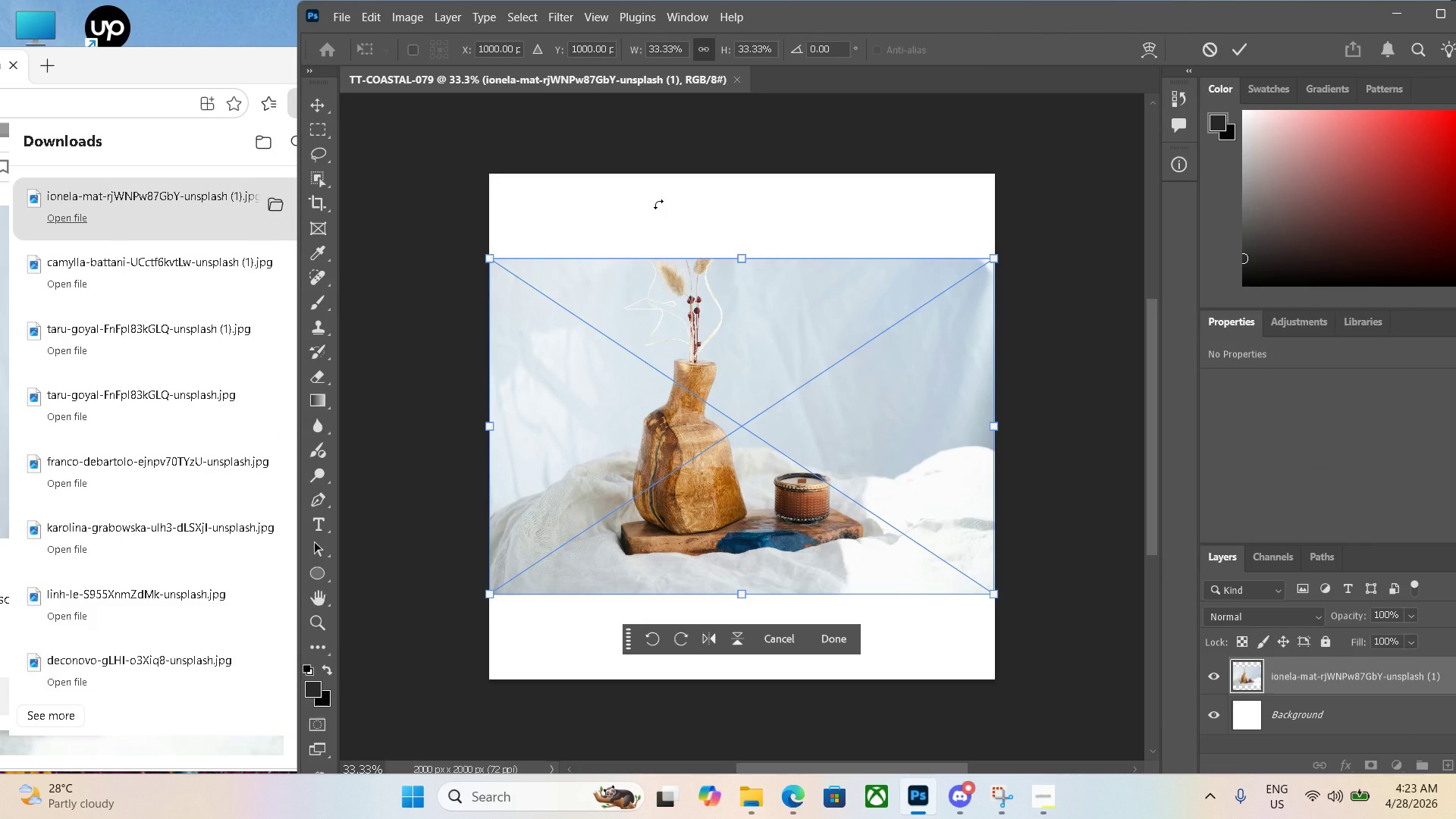 
key(Enter)
 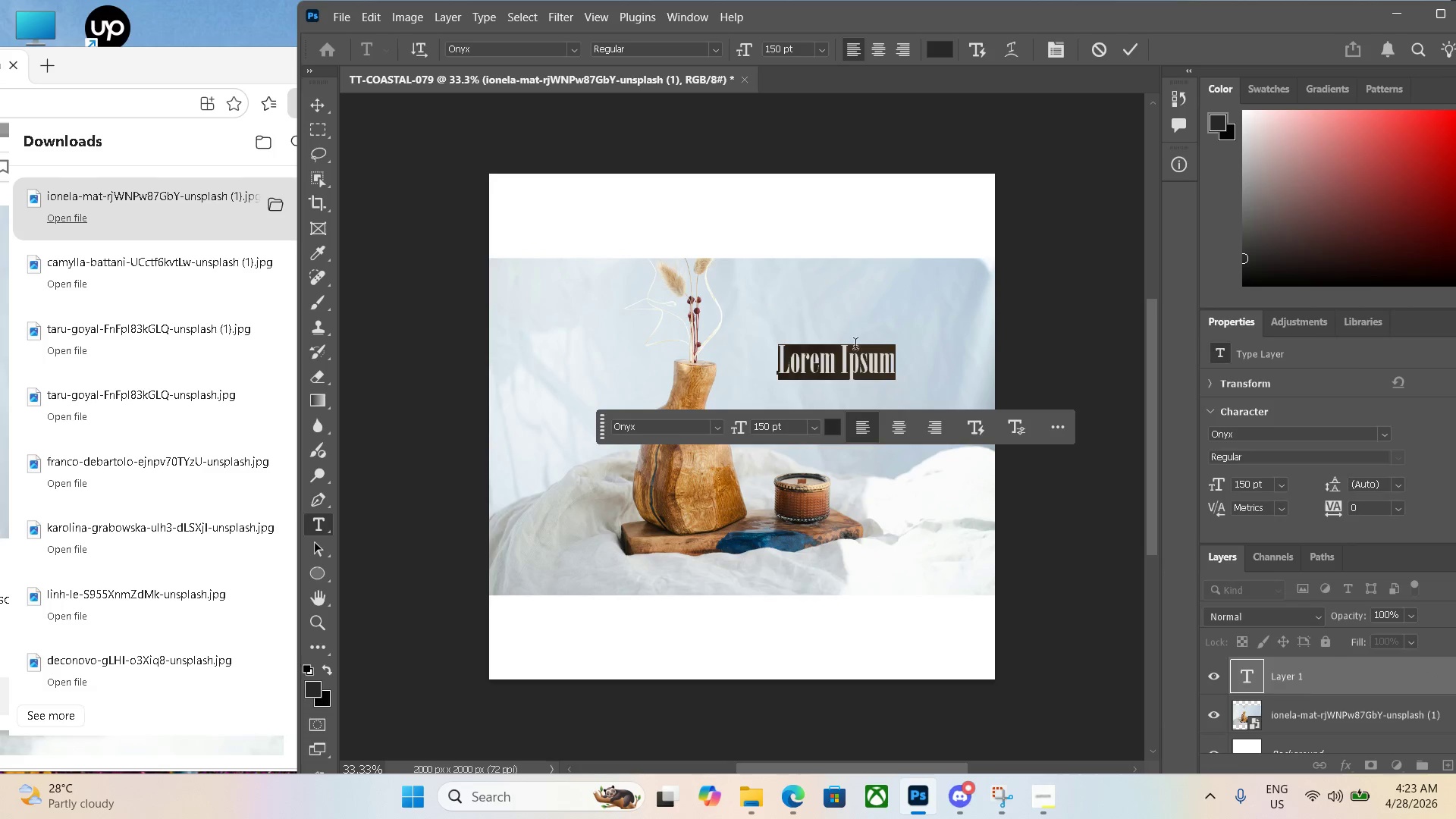 
key(Delete)
 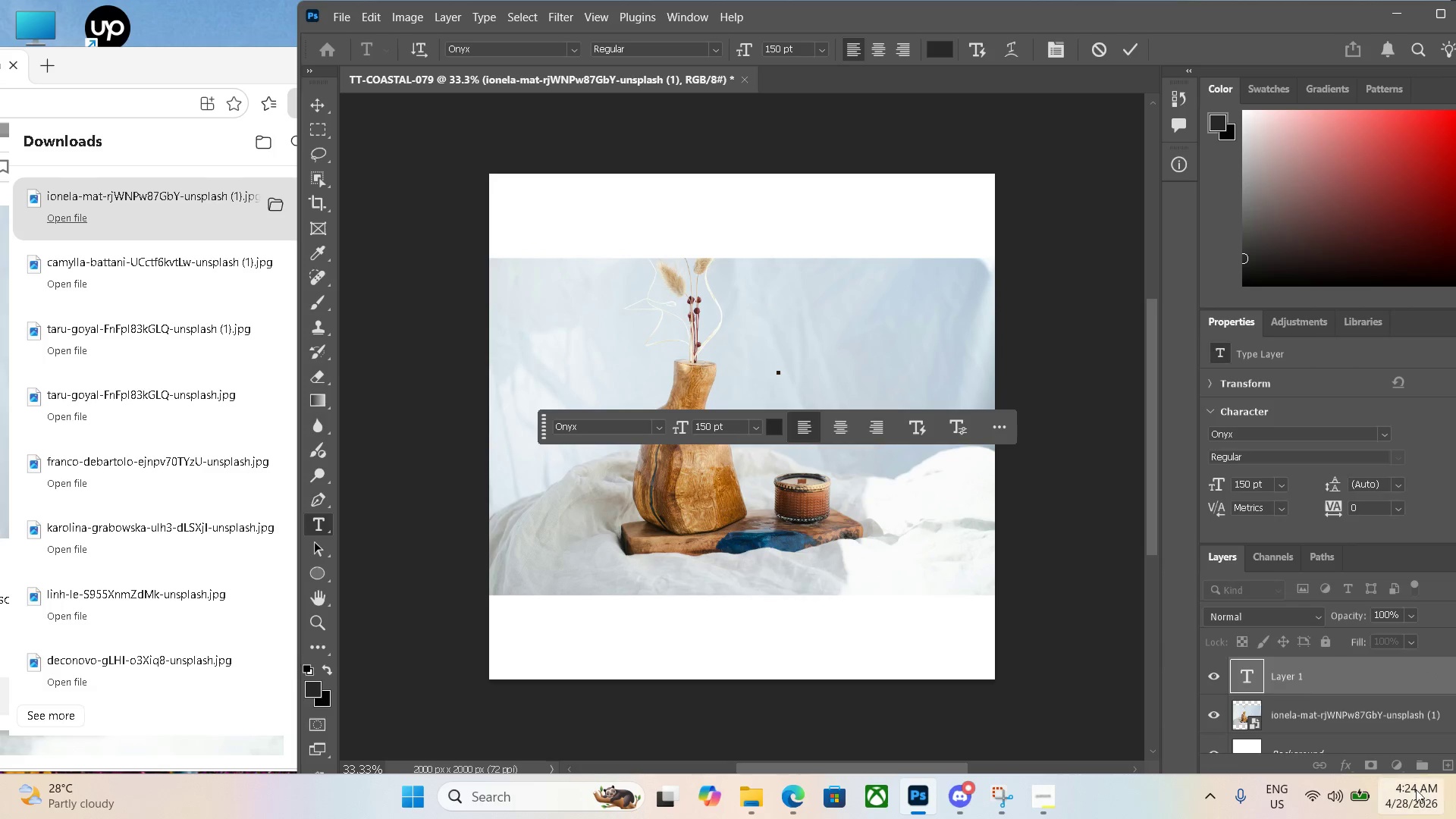 
left_click([1306, 661])
 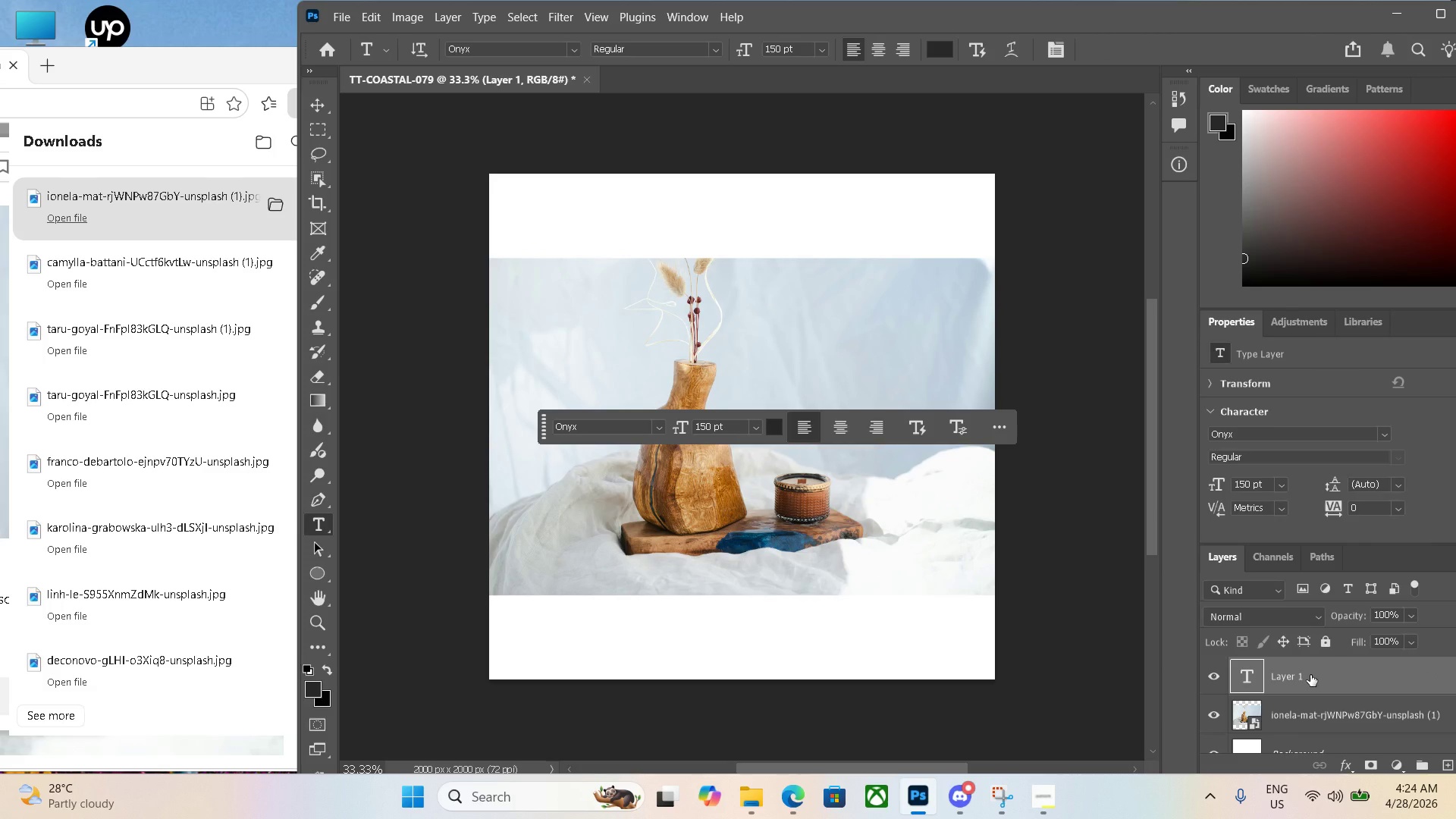 
key(Delete)
 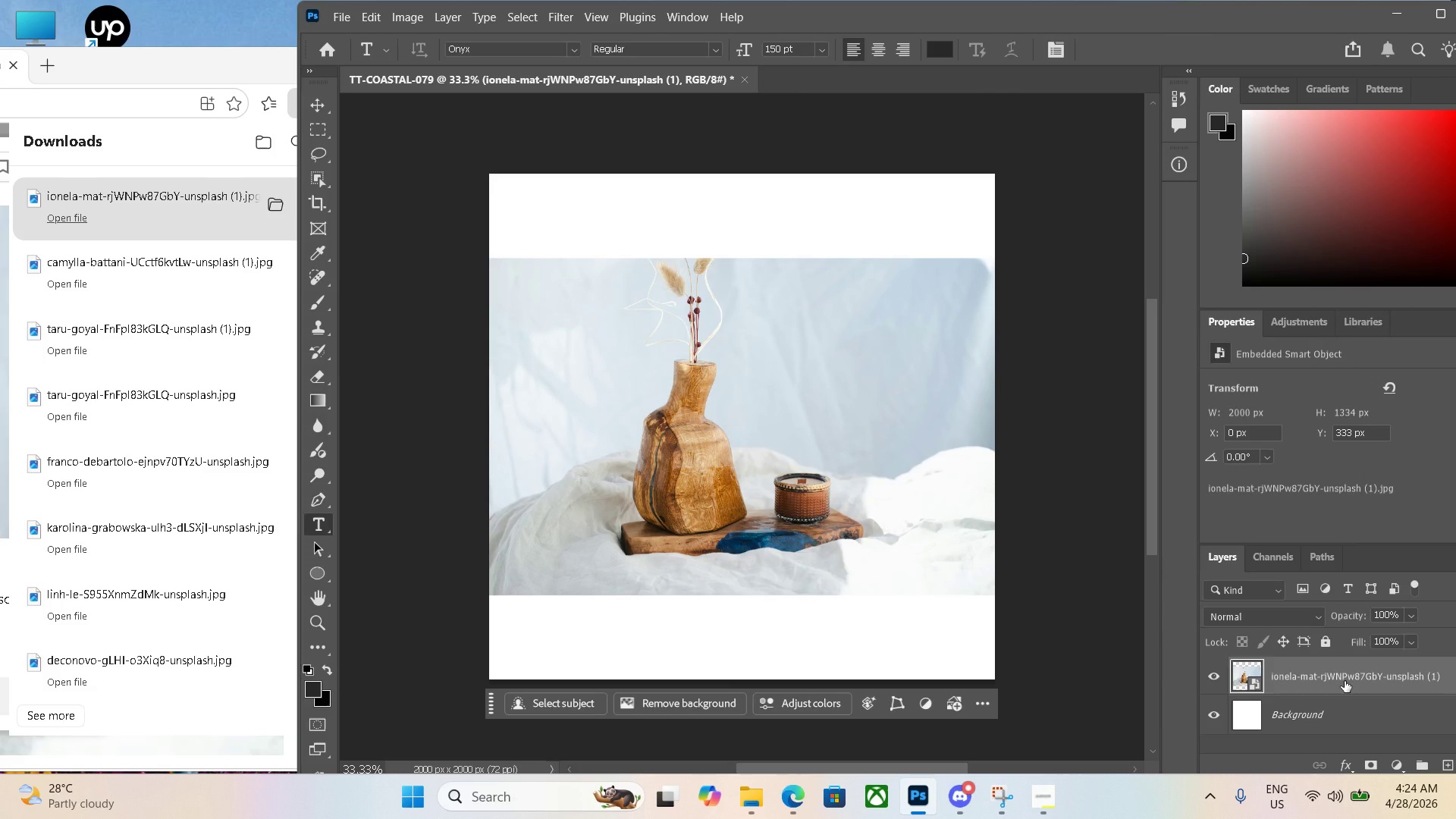 
key(Delete)
 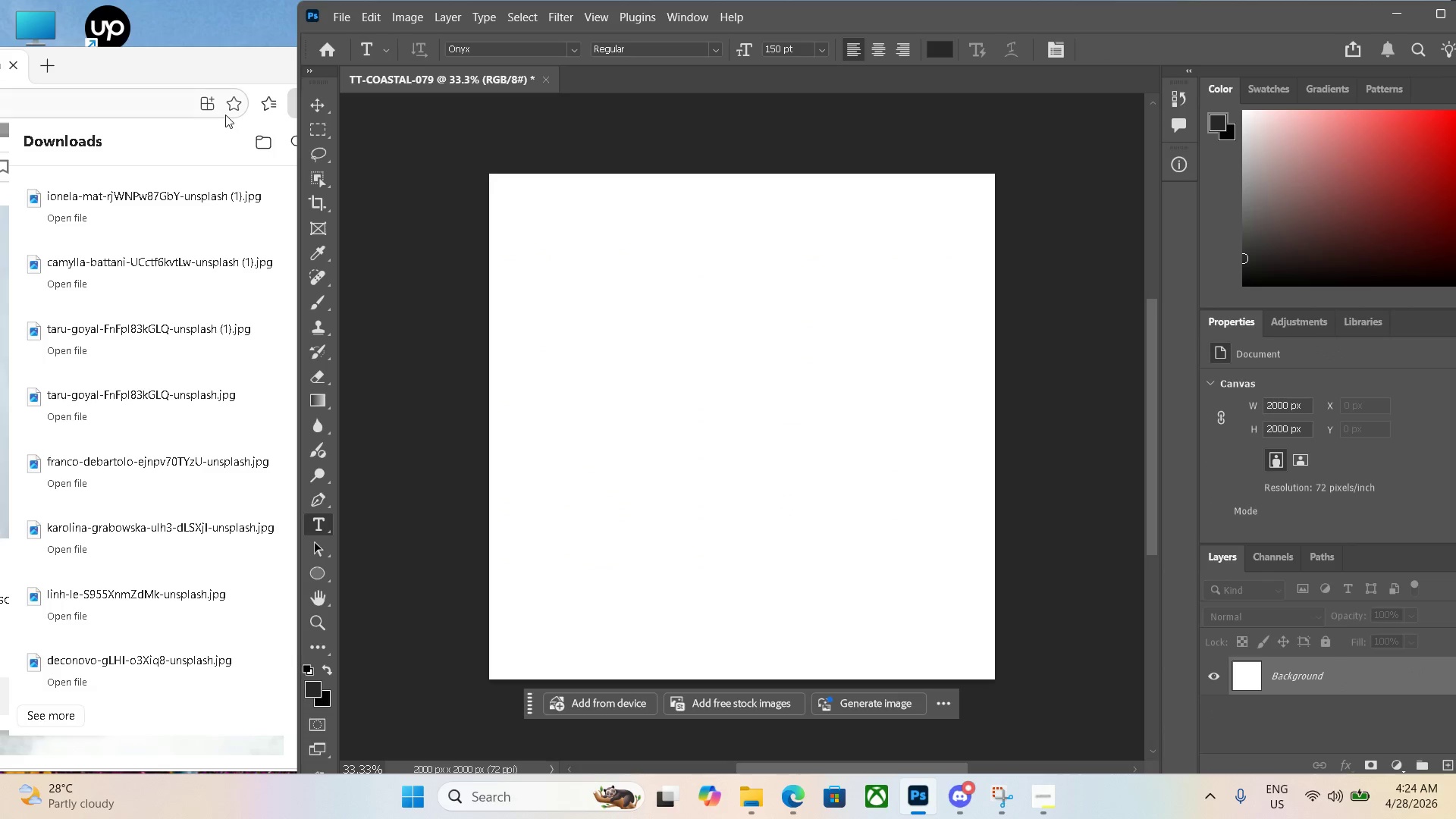 
left_click([231, 61])
 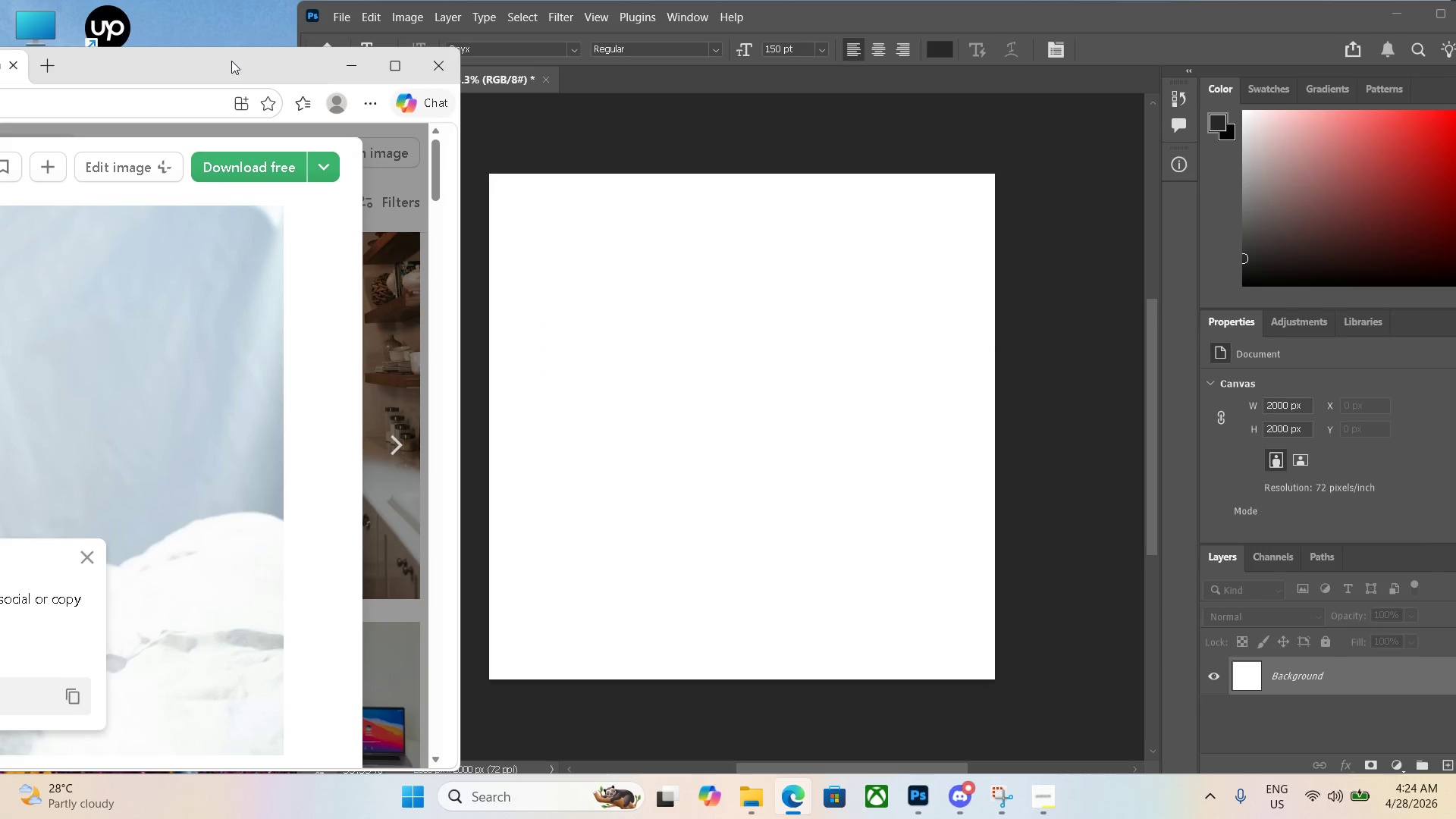 
left_click_drag(start_coordinate=[232, 61], to_coordinate=[347, 61])
 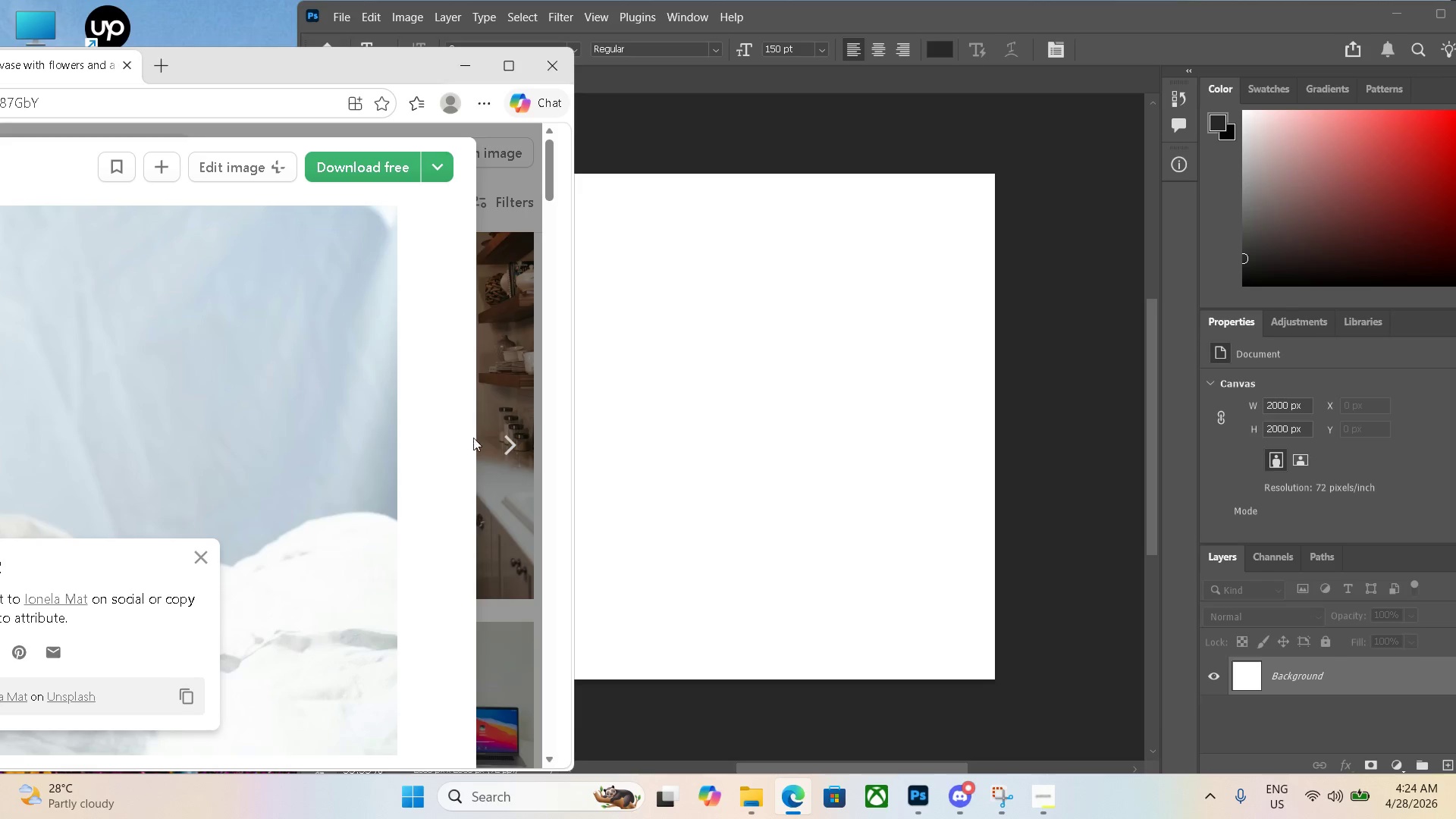 
left_click([495, 444])
 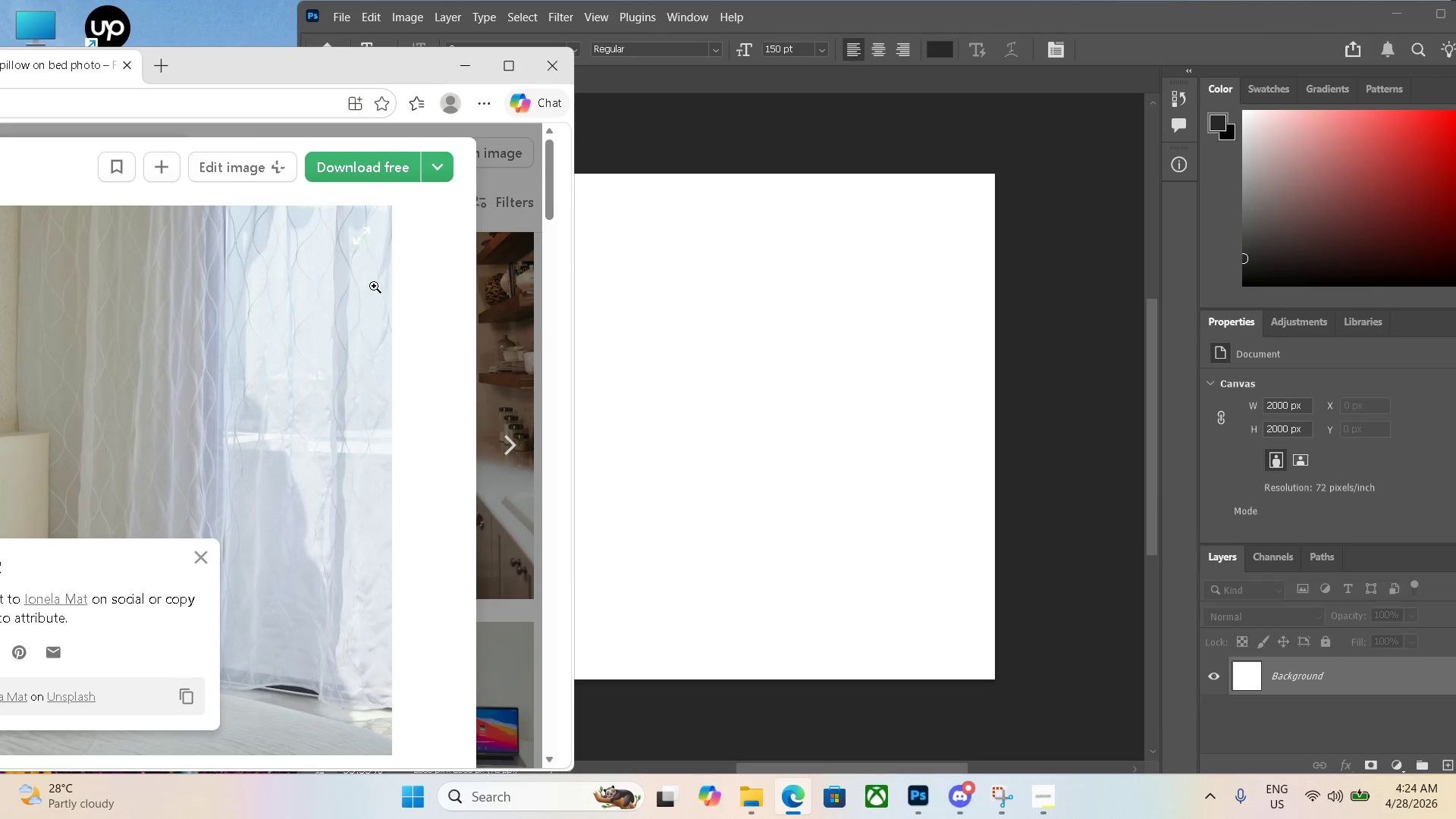 
left_click([366, 164])
 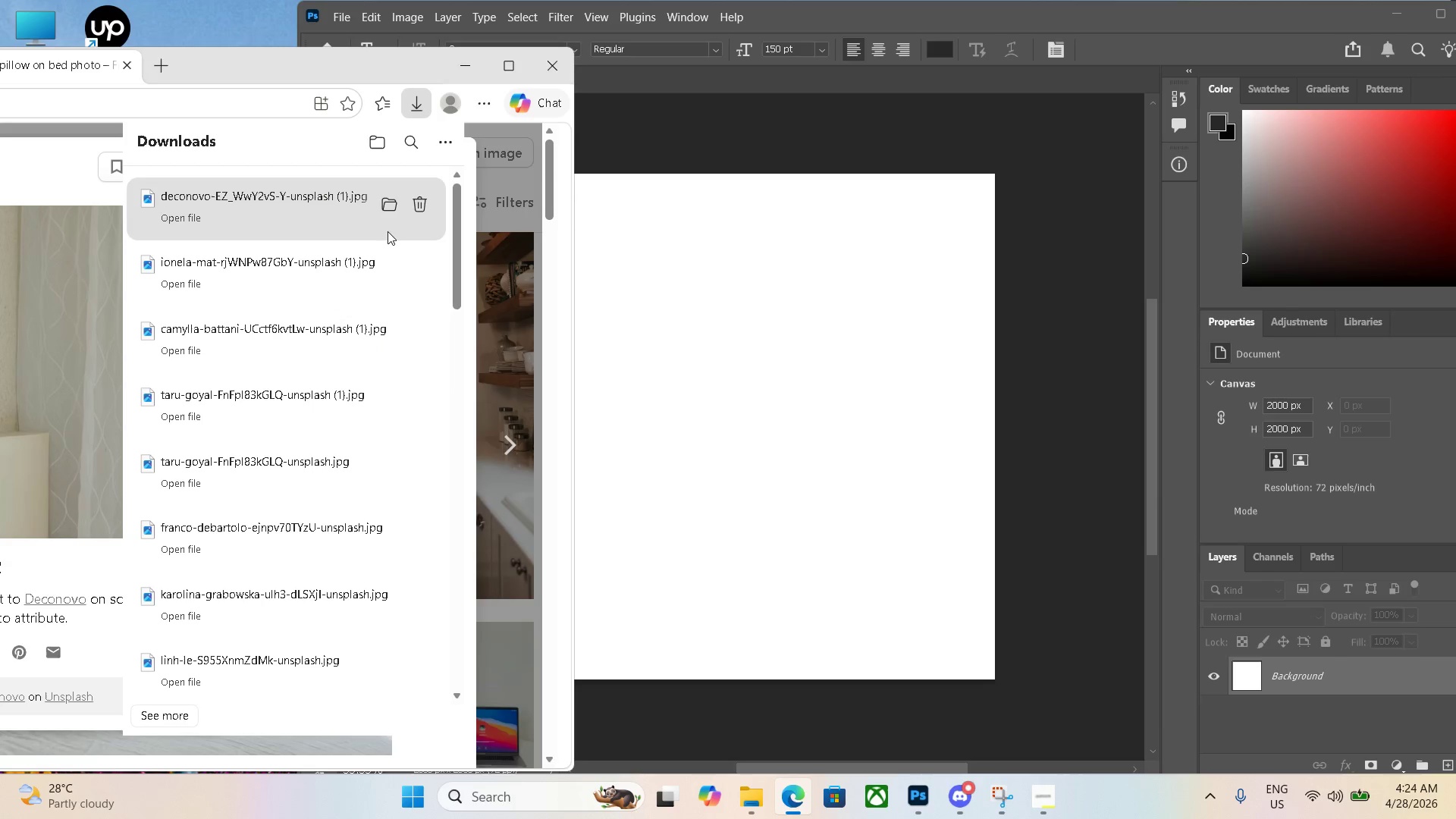 
left_click_drag(start_coordinate=[306, 193], to_coordinate=[717, 268])
 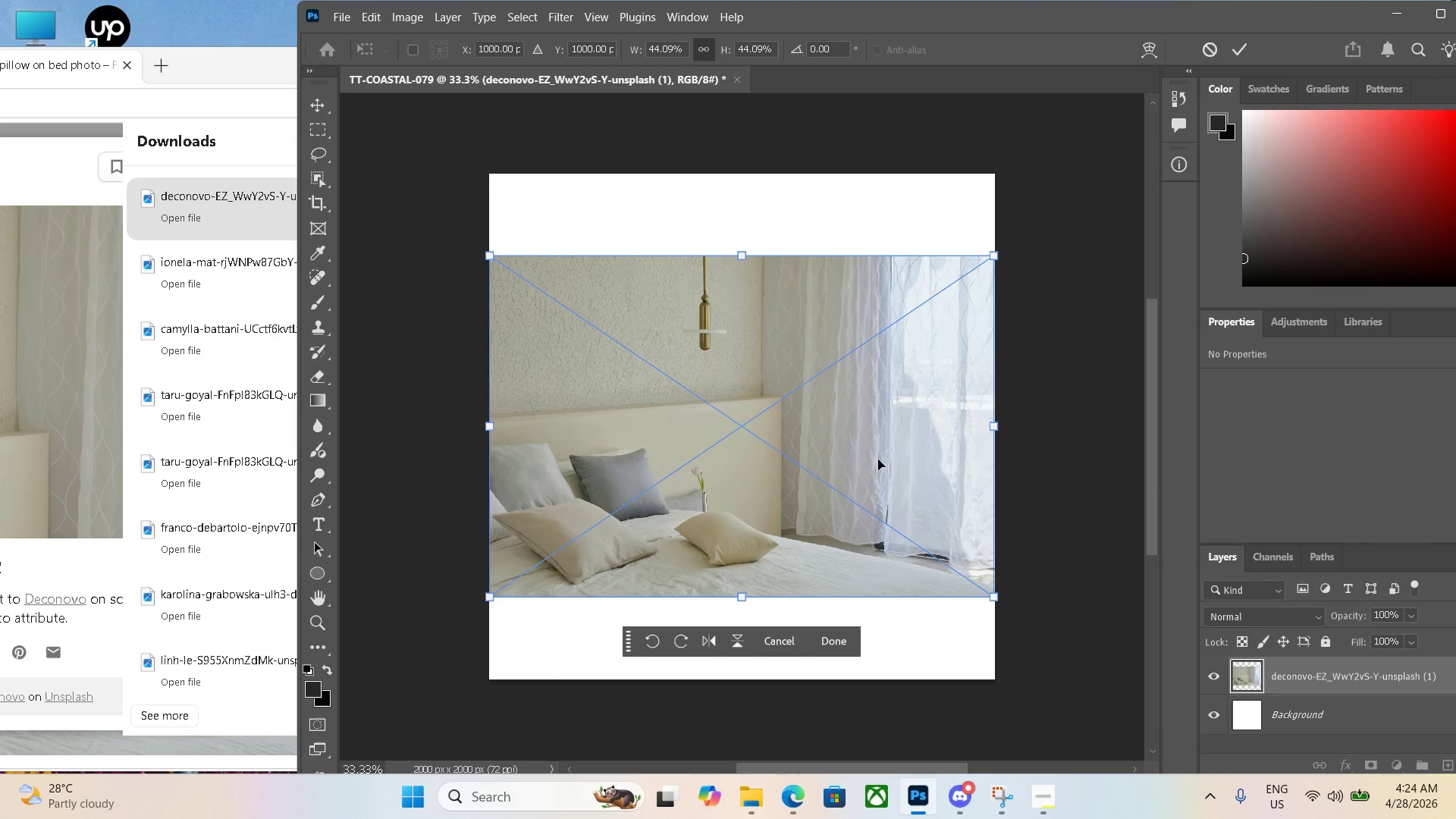 
key(Enter)
 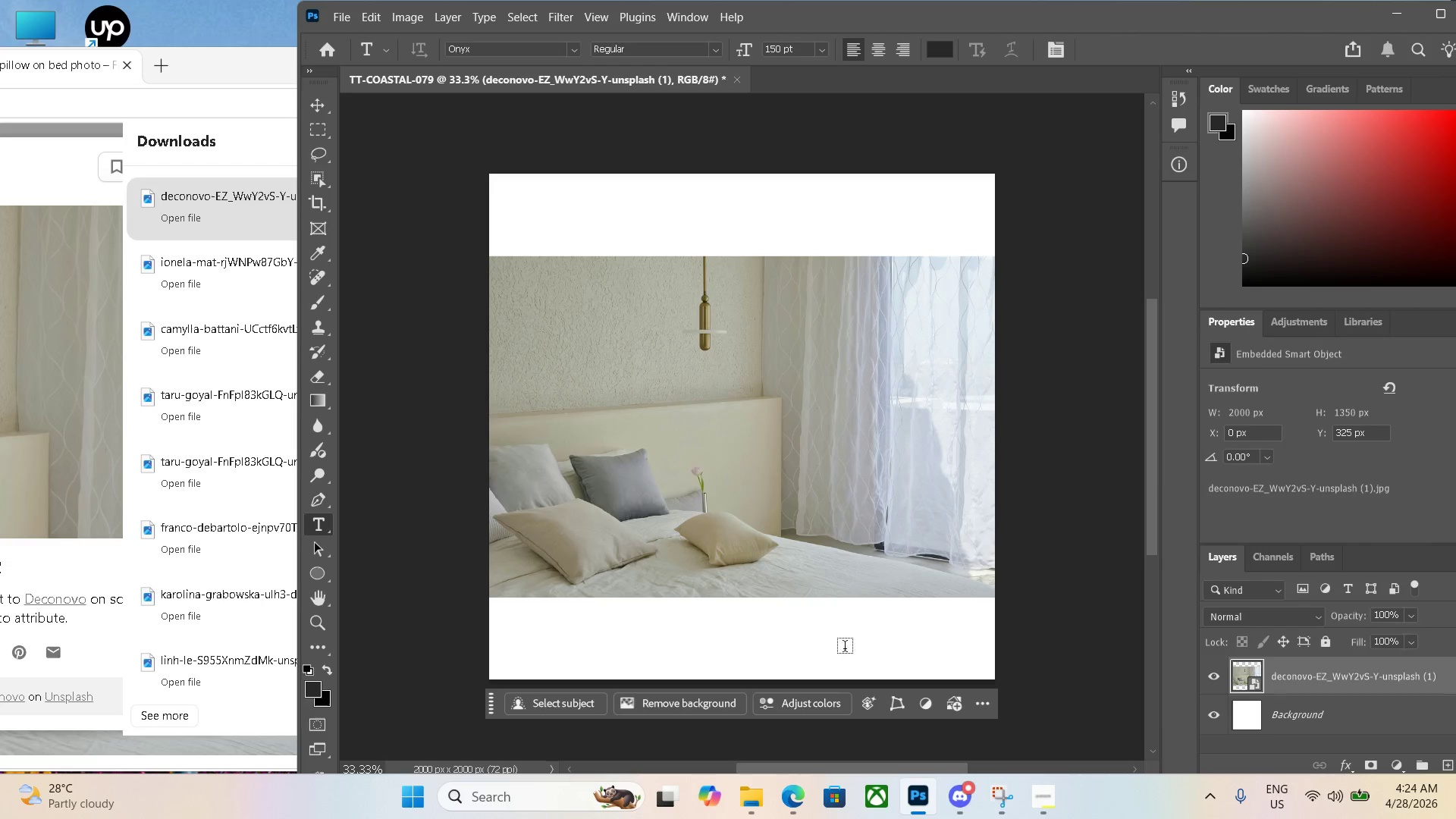 
scroll: coordinate [1018, 688], scroll_direction: down, amount: 2.0
 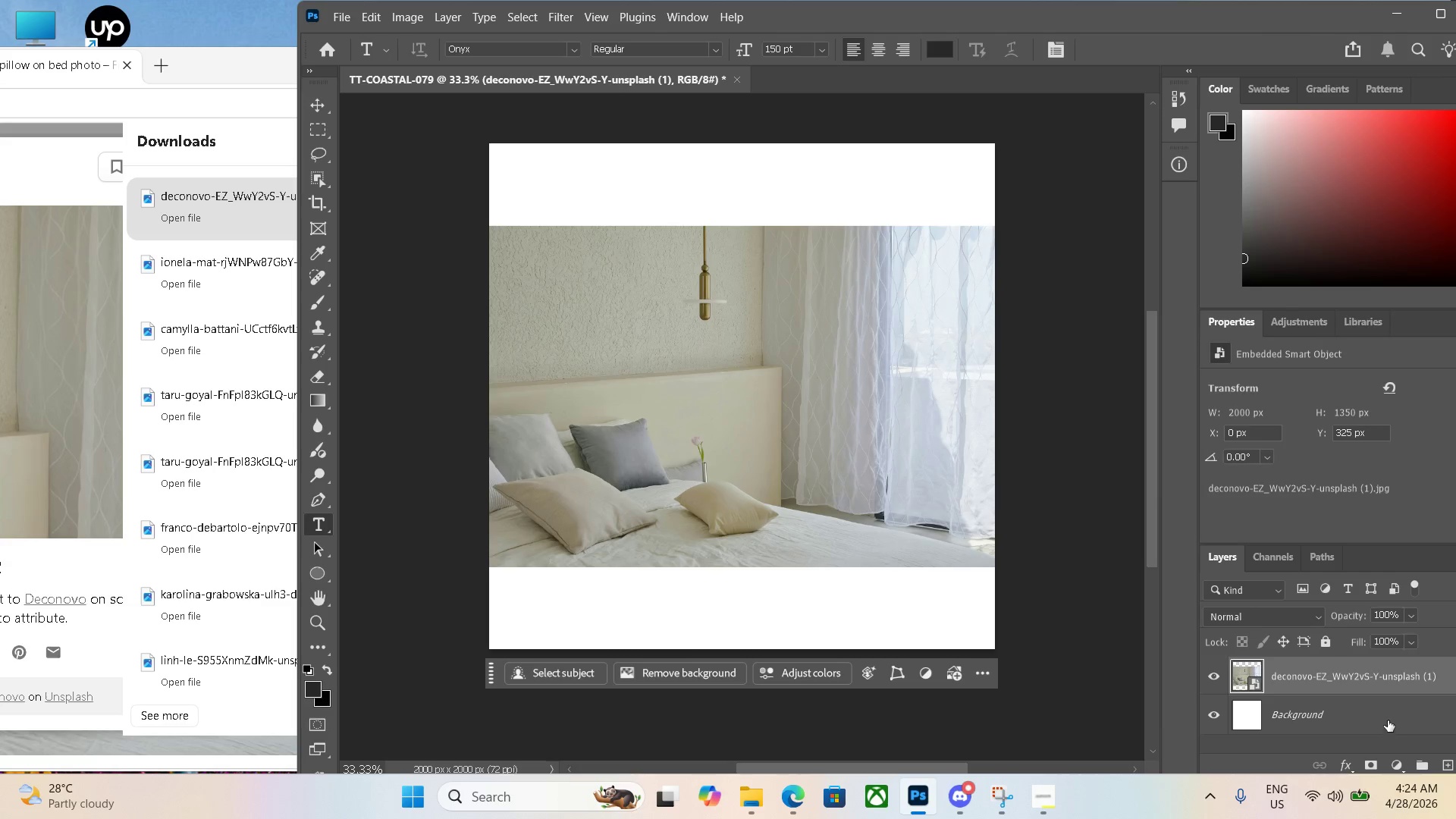 
left_click_drag(start_coordinate=[1187, 12], to_coordinate=[1003, 4])
 